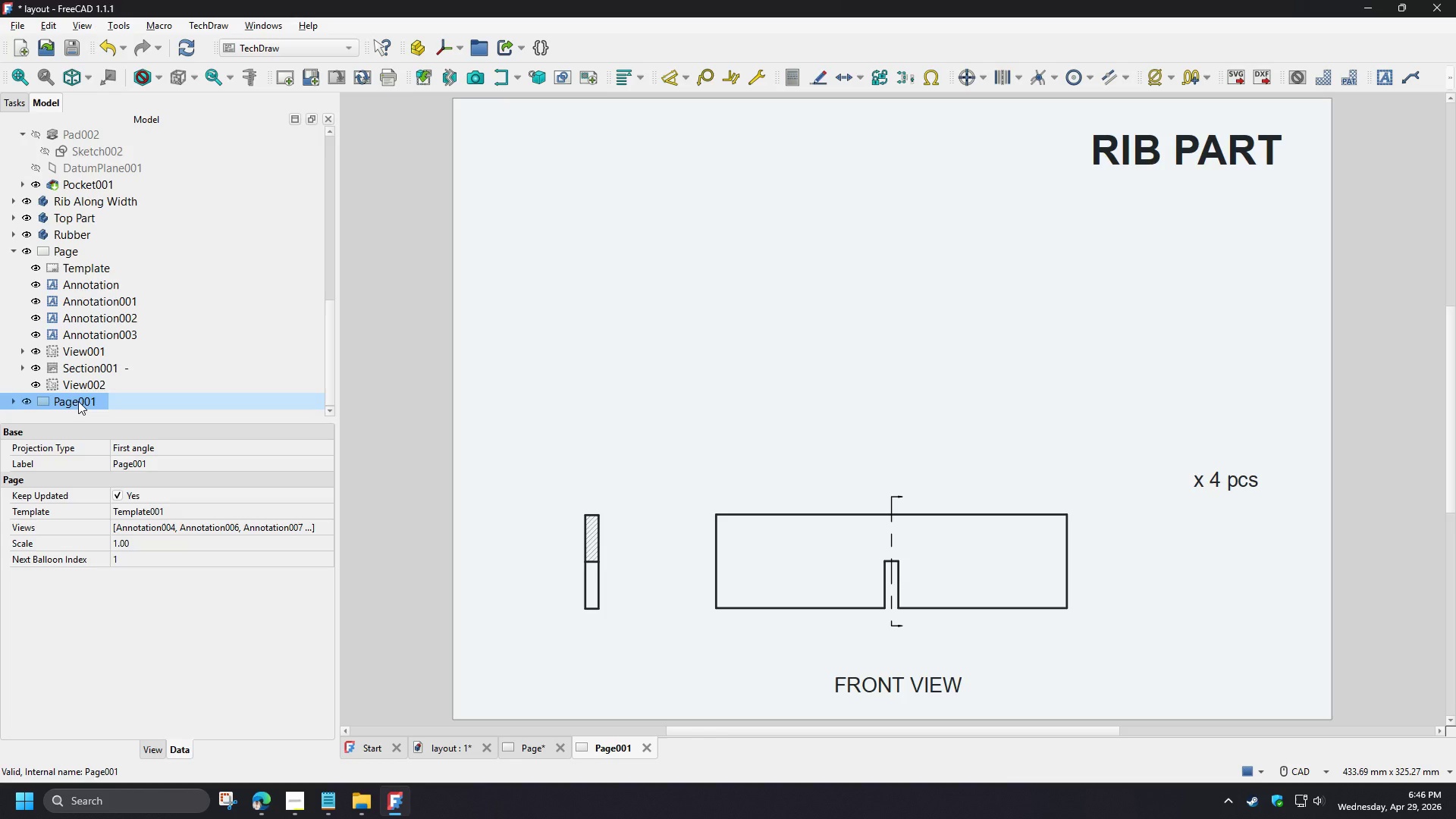 
key(Delete)
 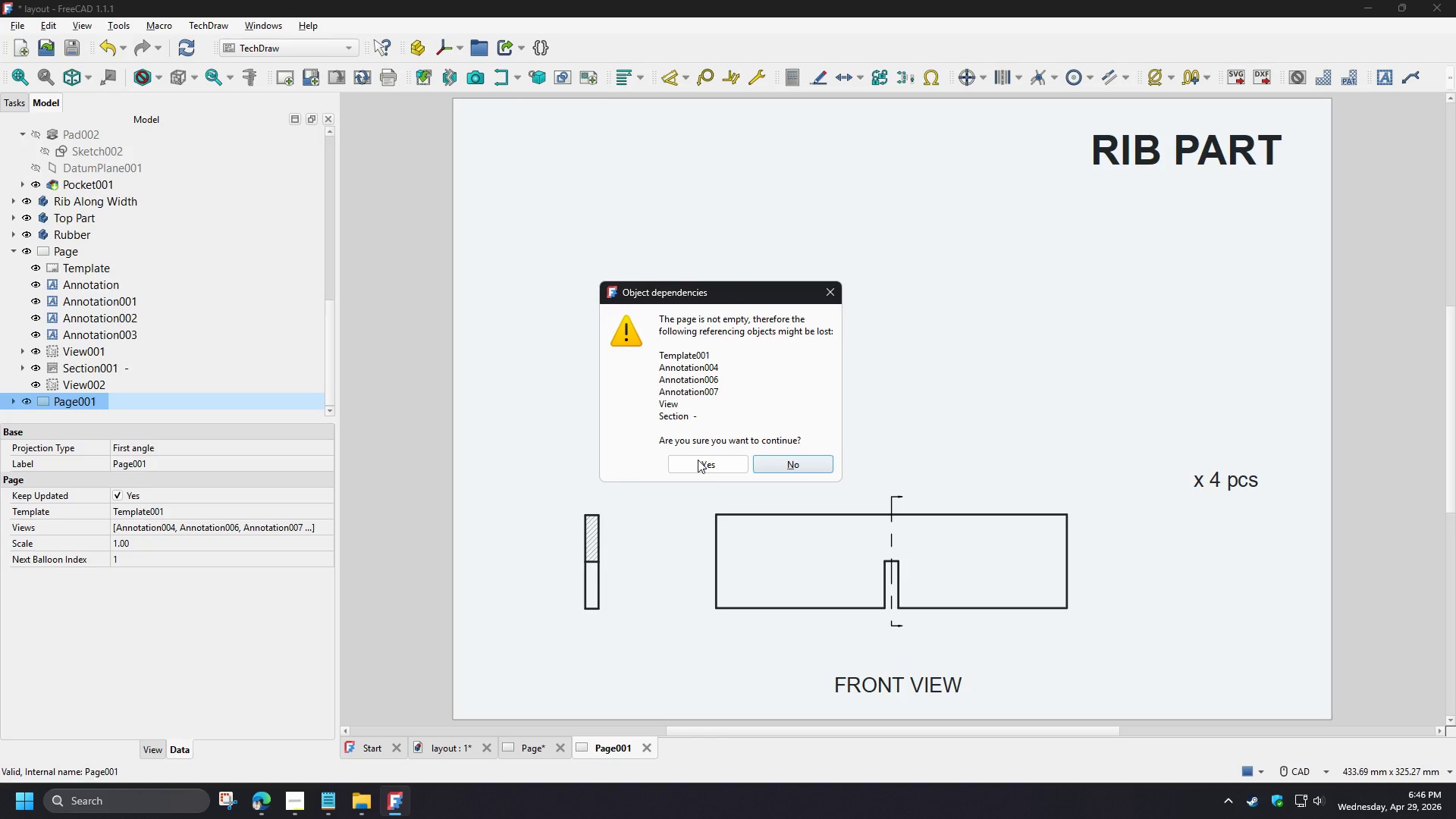 
left_click([698, 460])
 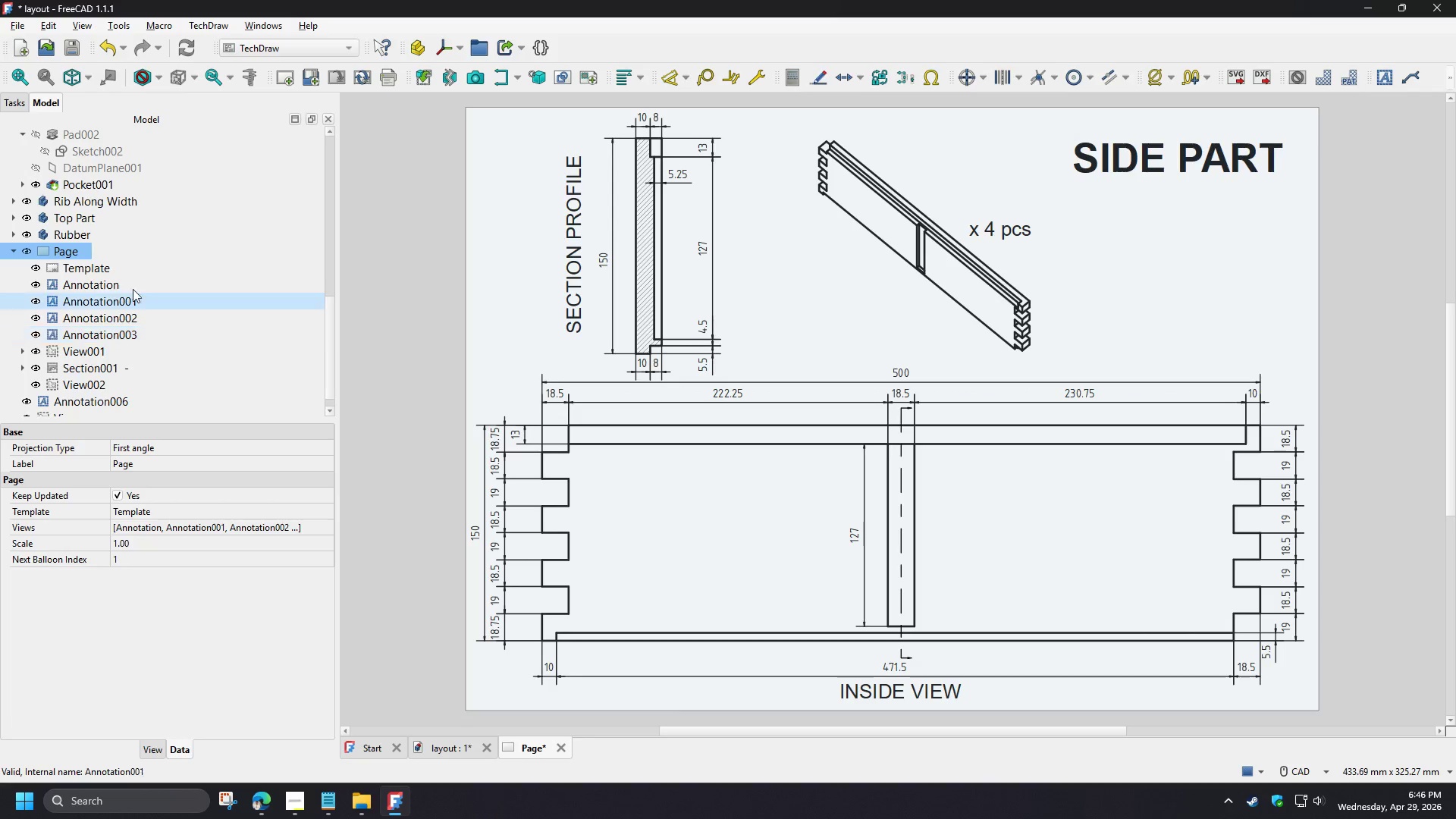 
left_click([9, 250])
 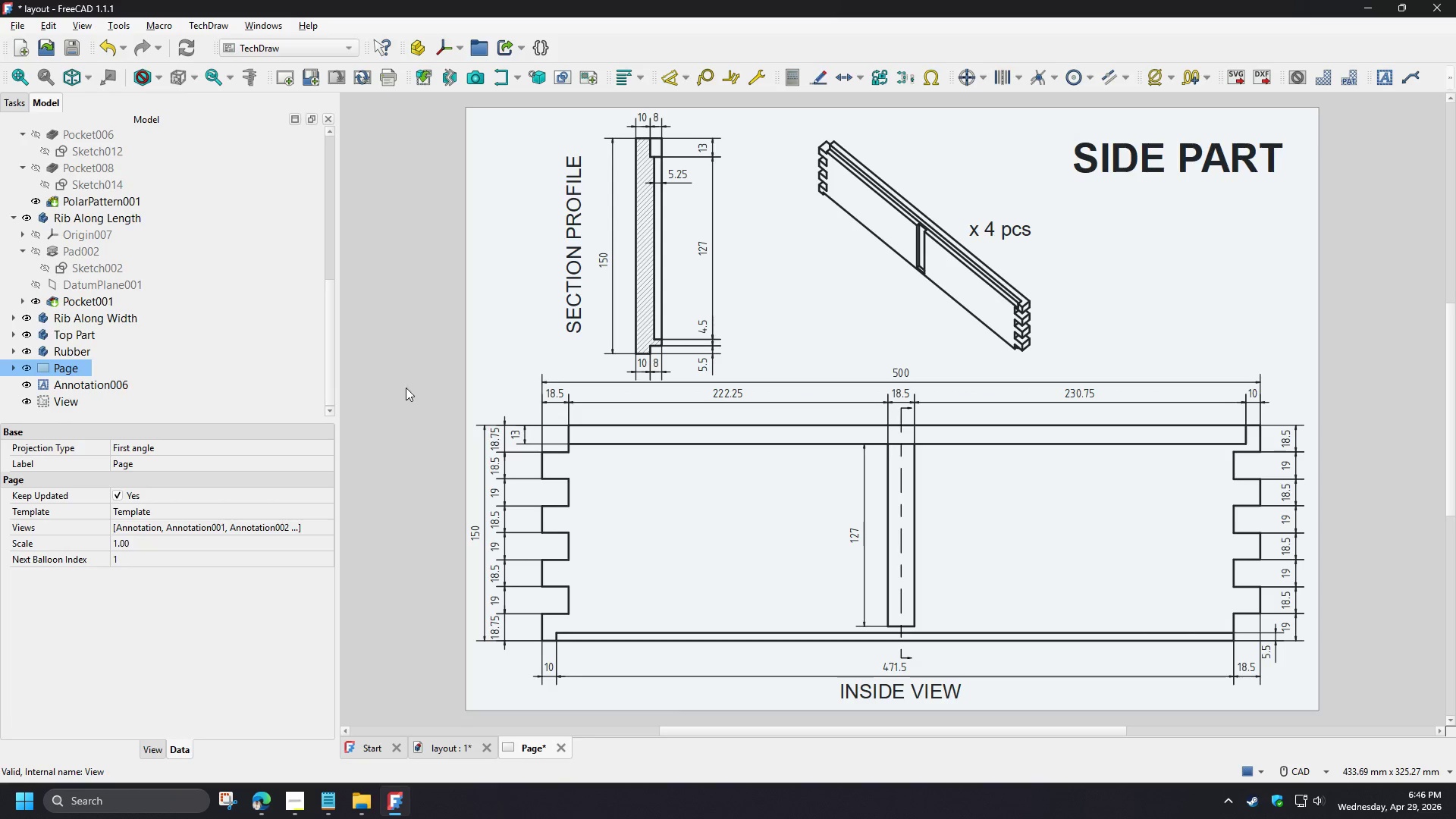 
scroll: coordinate [257, 383], scroll_direction: down, amount: 4.0
 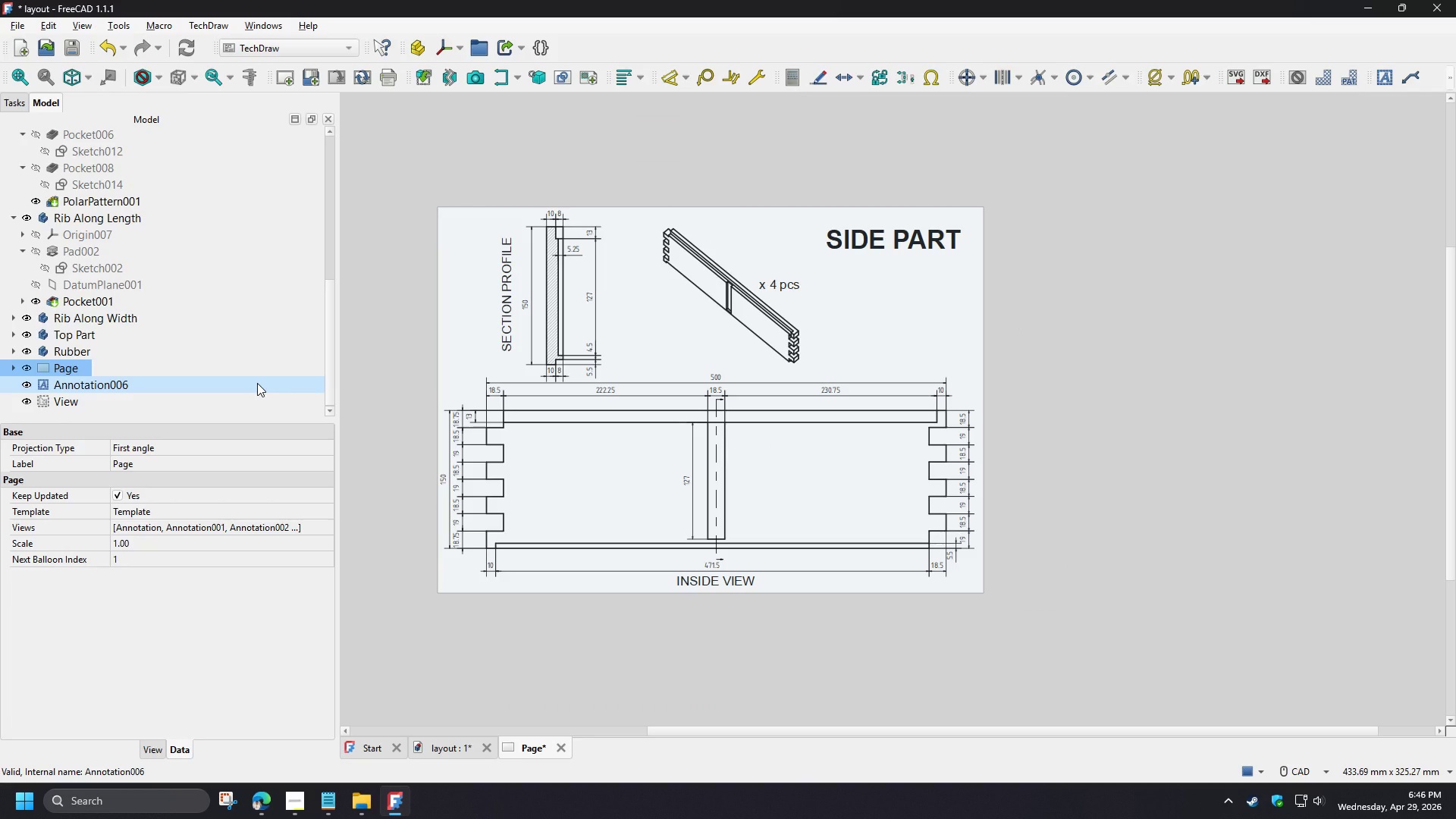 
scroll: coordinate [257, 383], scroll_direction: up, amount: 2.0
 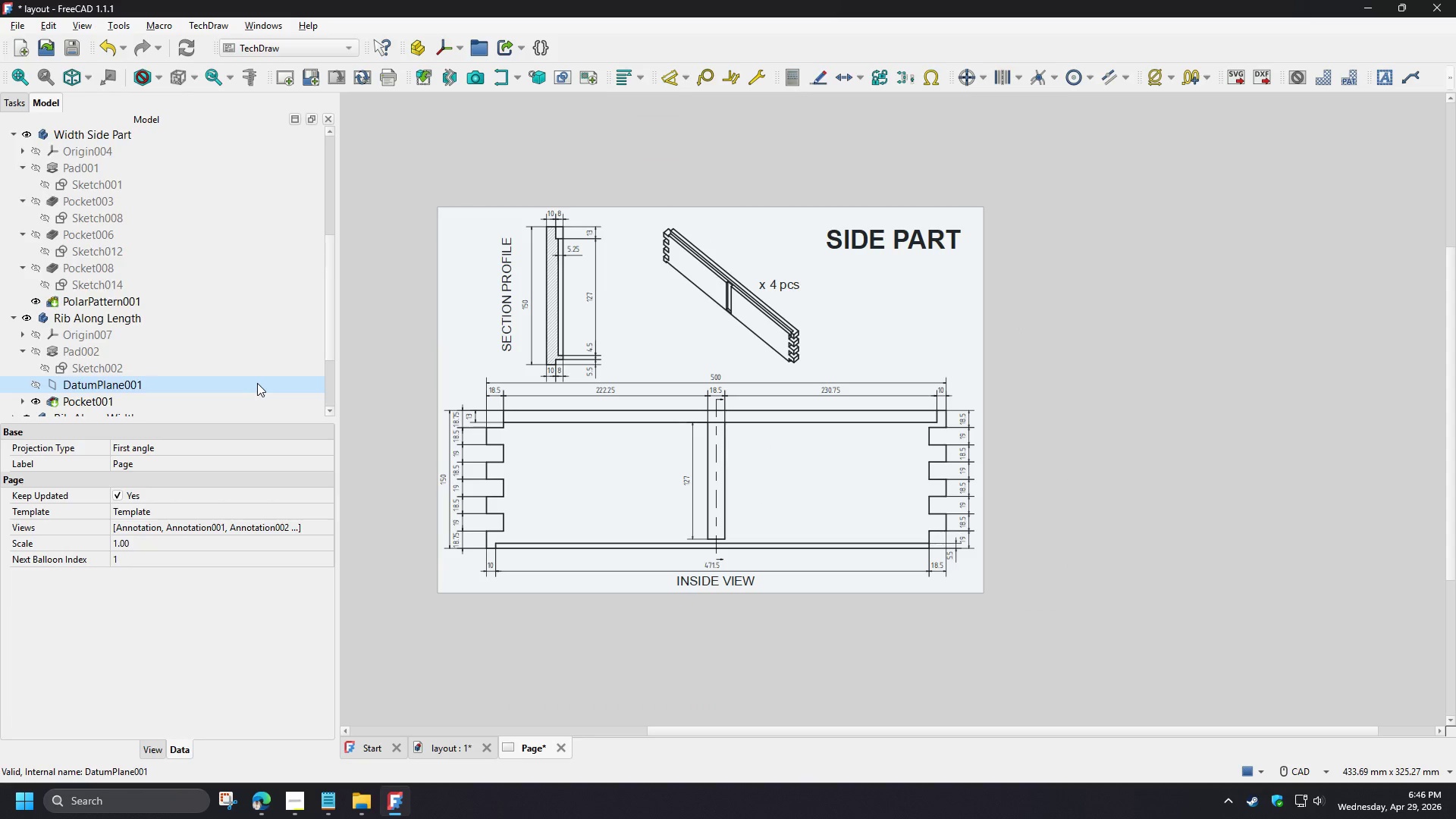 
left_click([96, 390])
 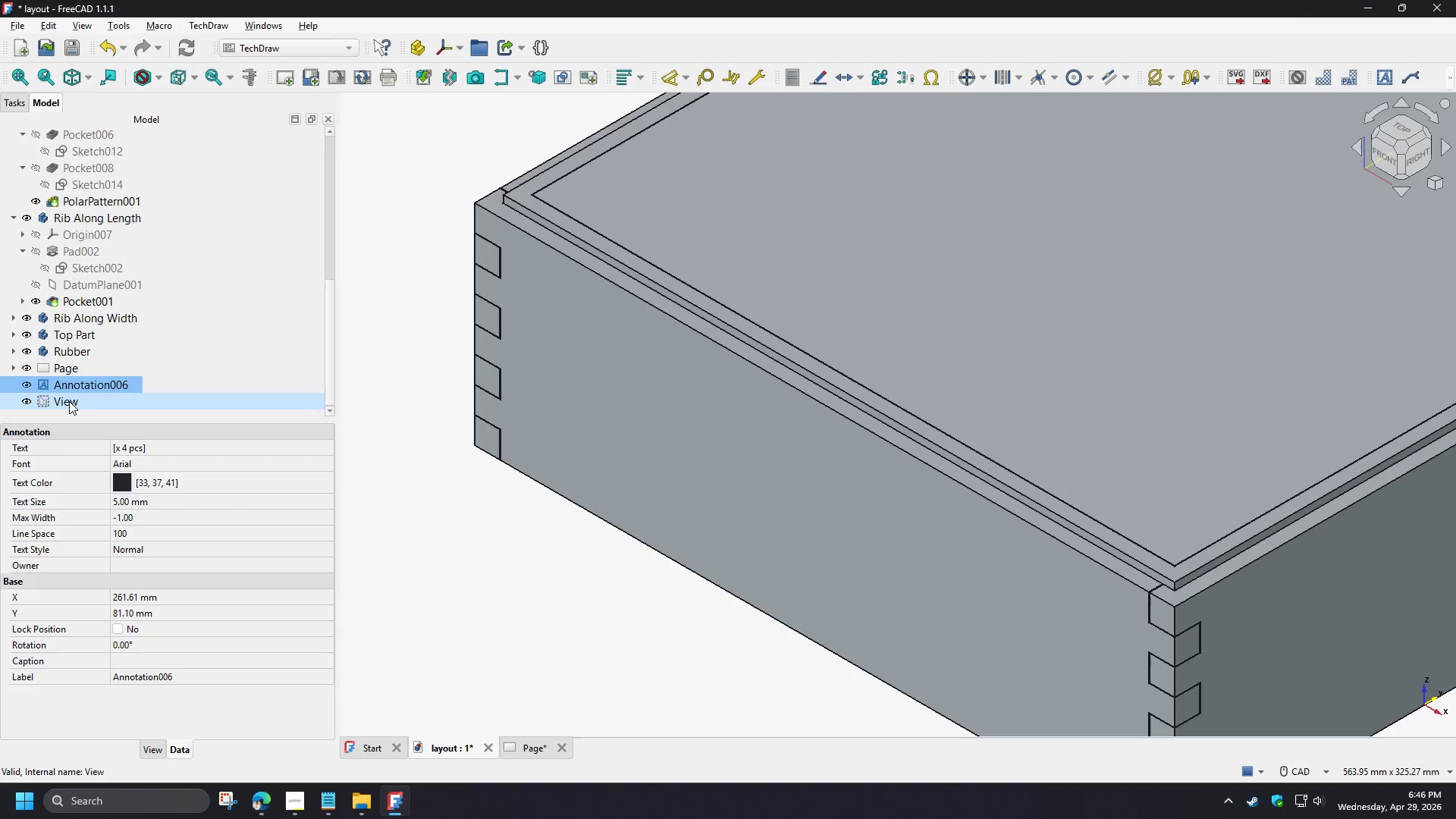 
scroll: coordinate [257, 383], scroll_direction: down, amount: 2.0
 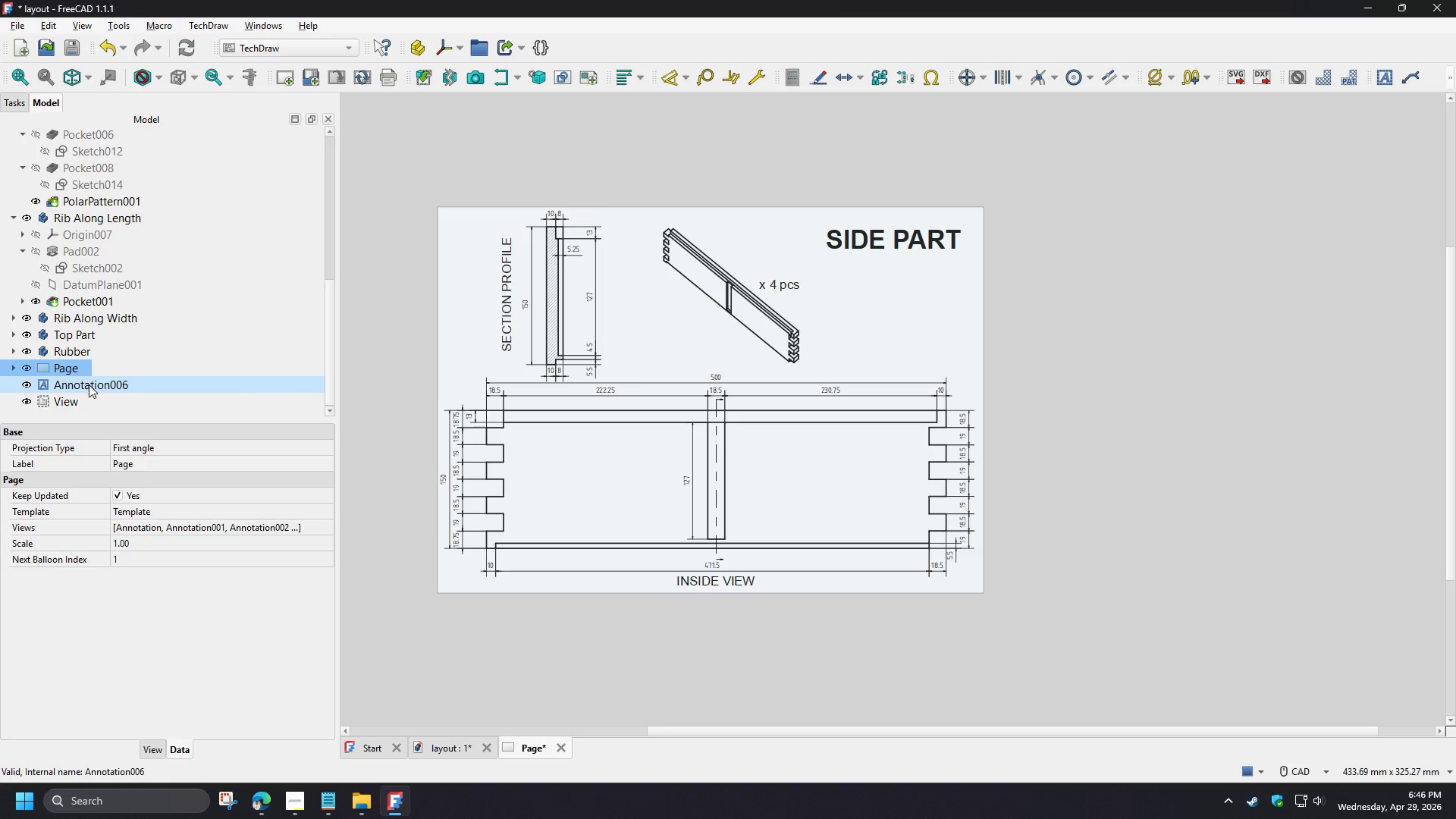 
hold_key(key=ShiftLeft, duration=1.45)
left_click([69, 401])
 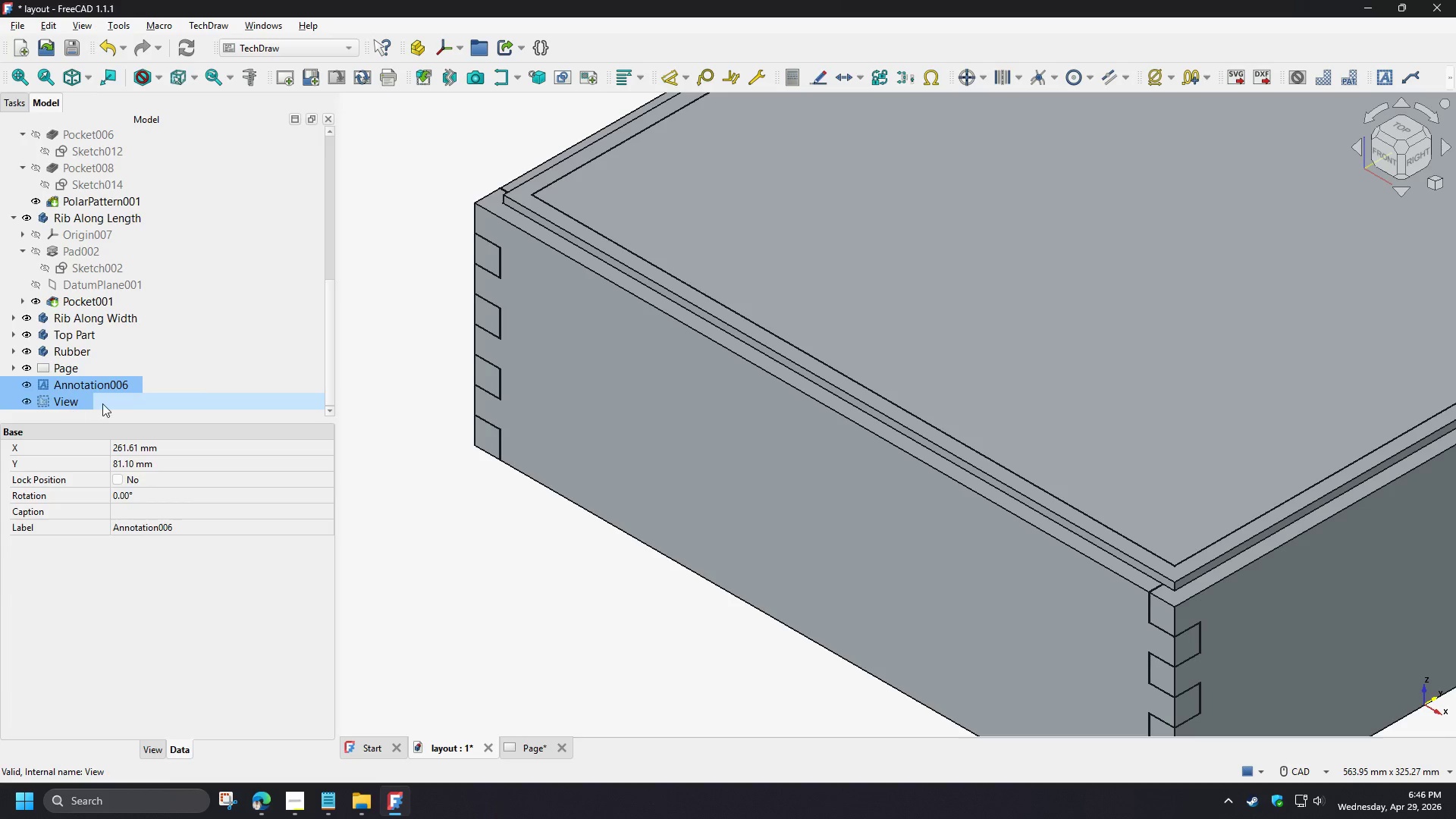 
key(Delete)
 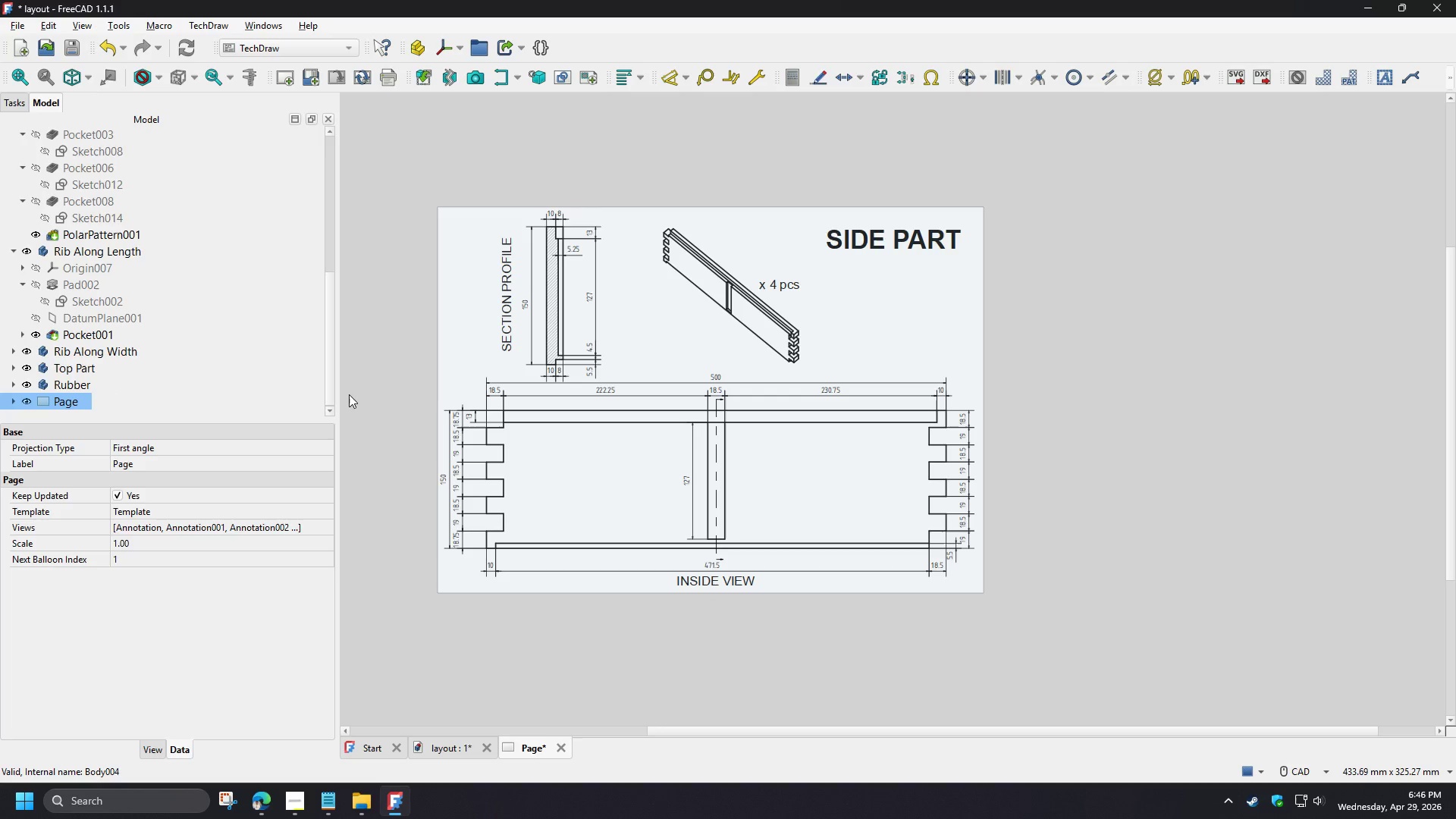 
left_click([368, 394])
 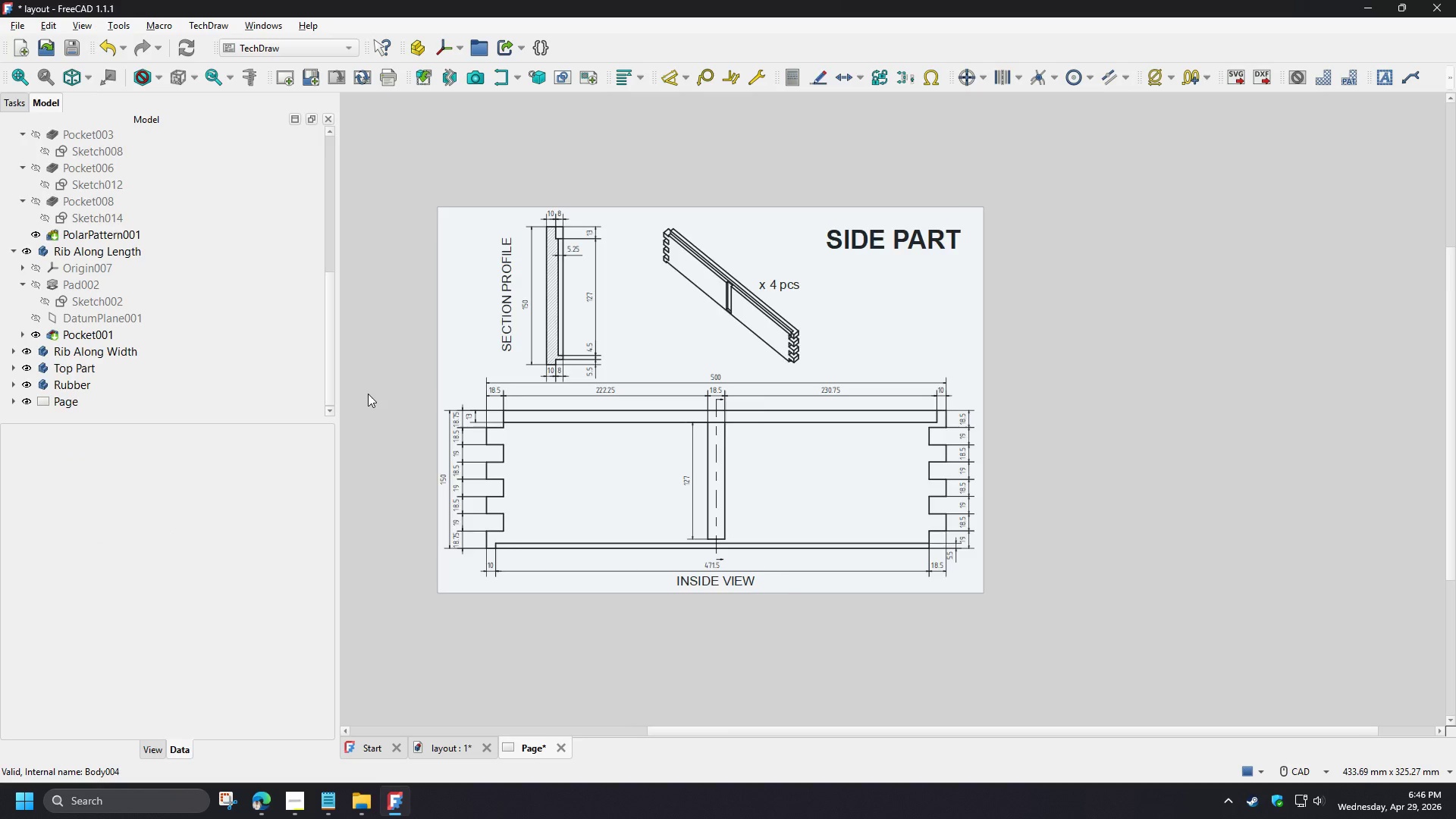 
scroll: coordinate [368, 394], scroll_direction: up, amount: 2.0
 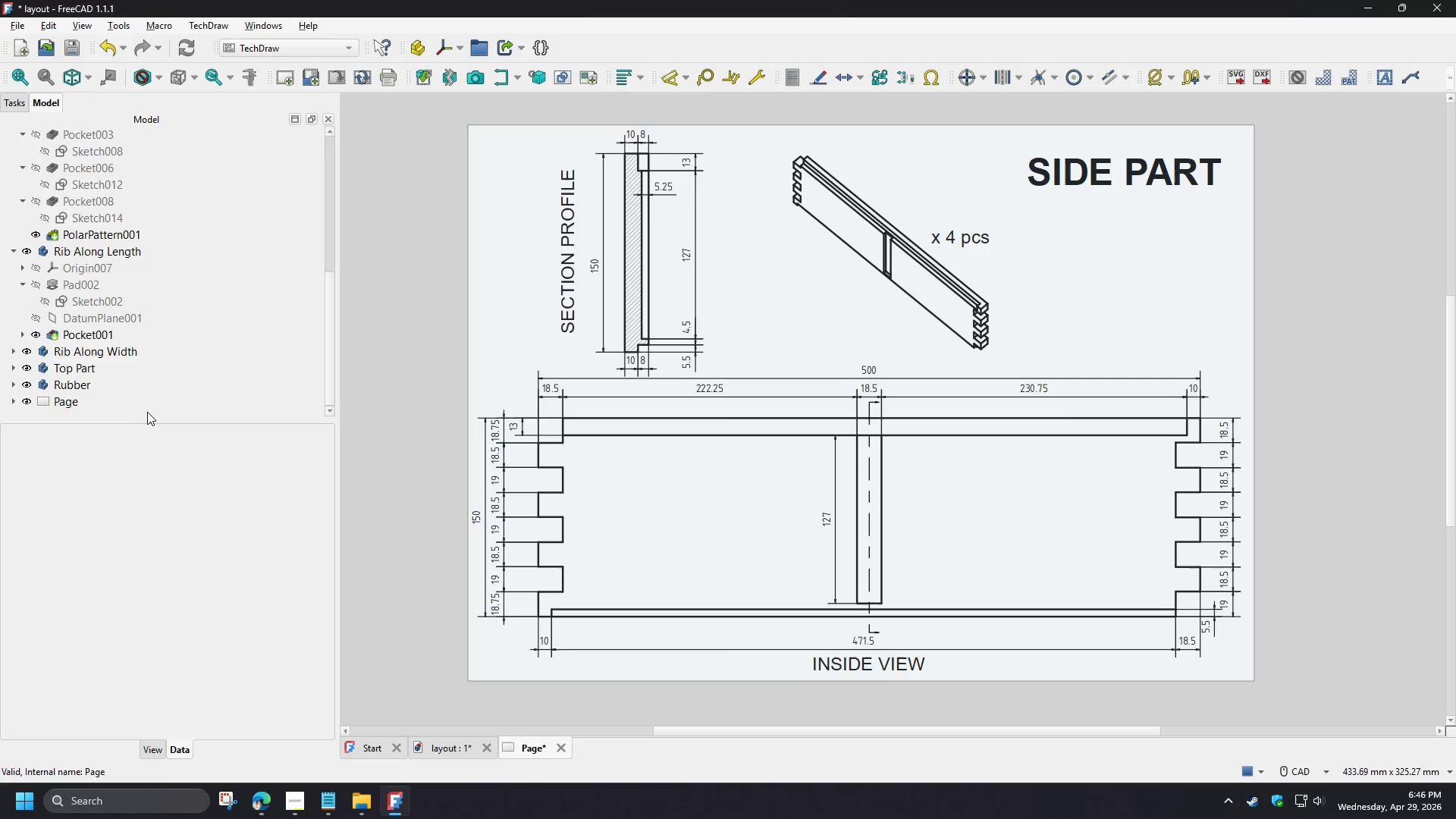 
wait(7.62)
 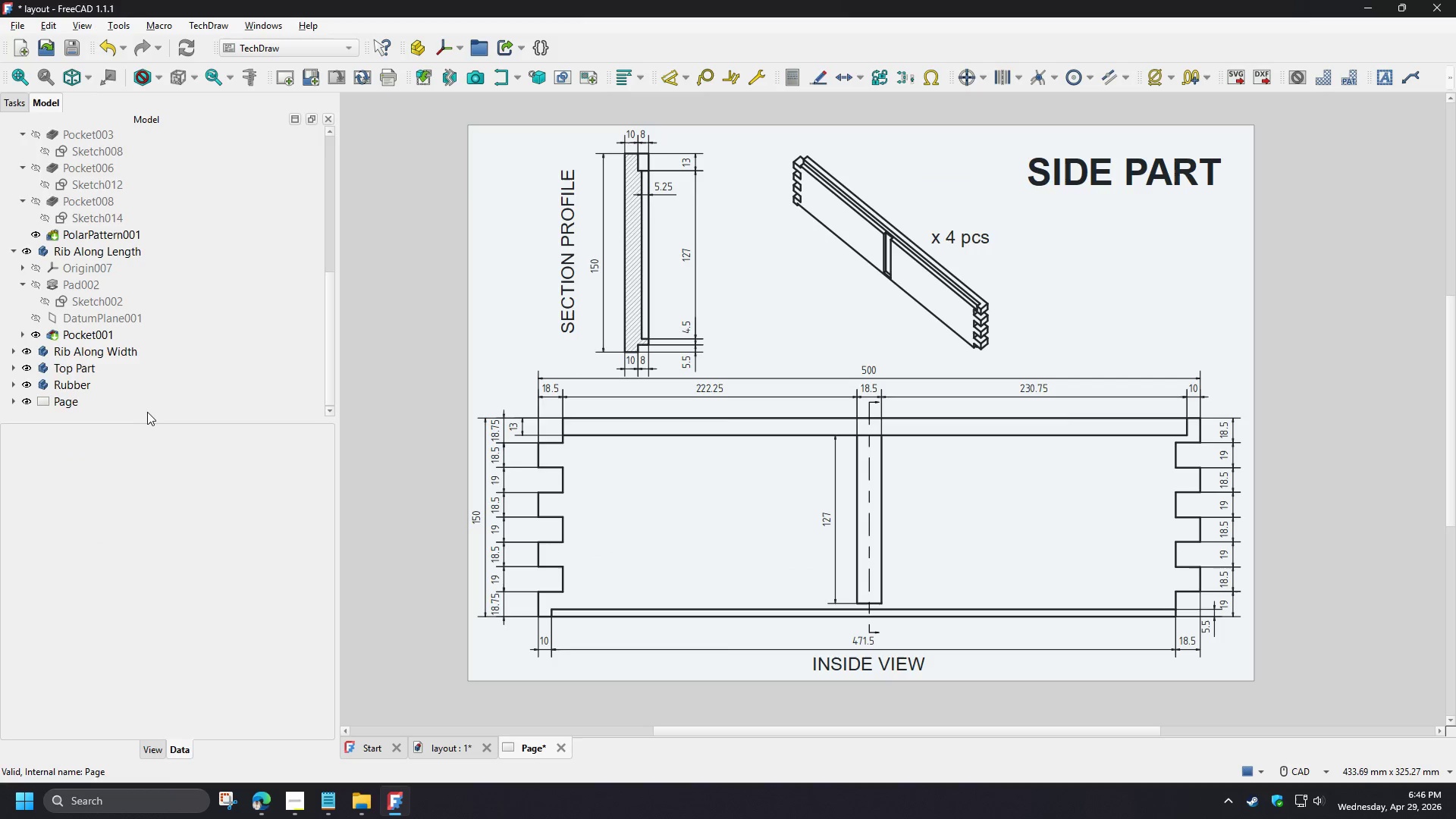 
left_click([287, 82])
 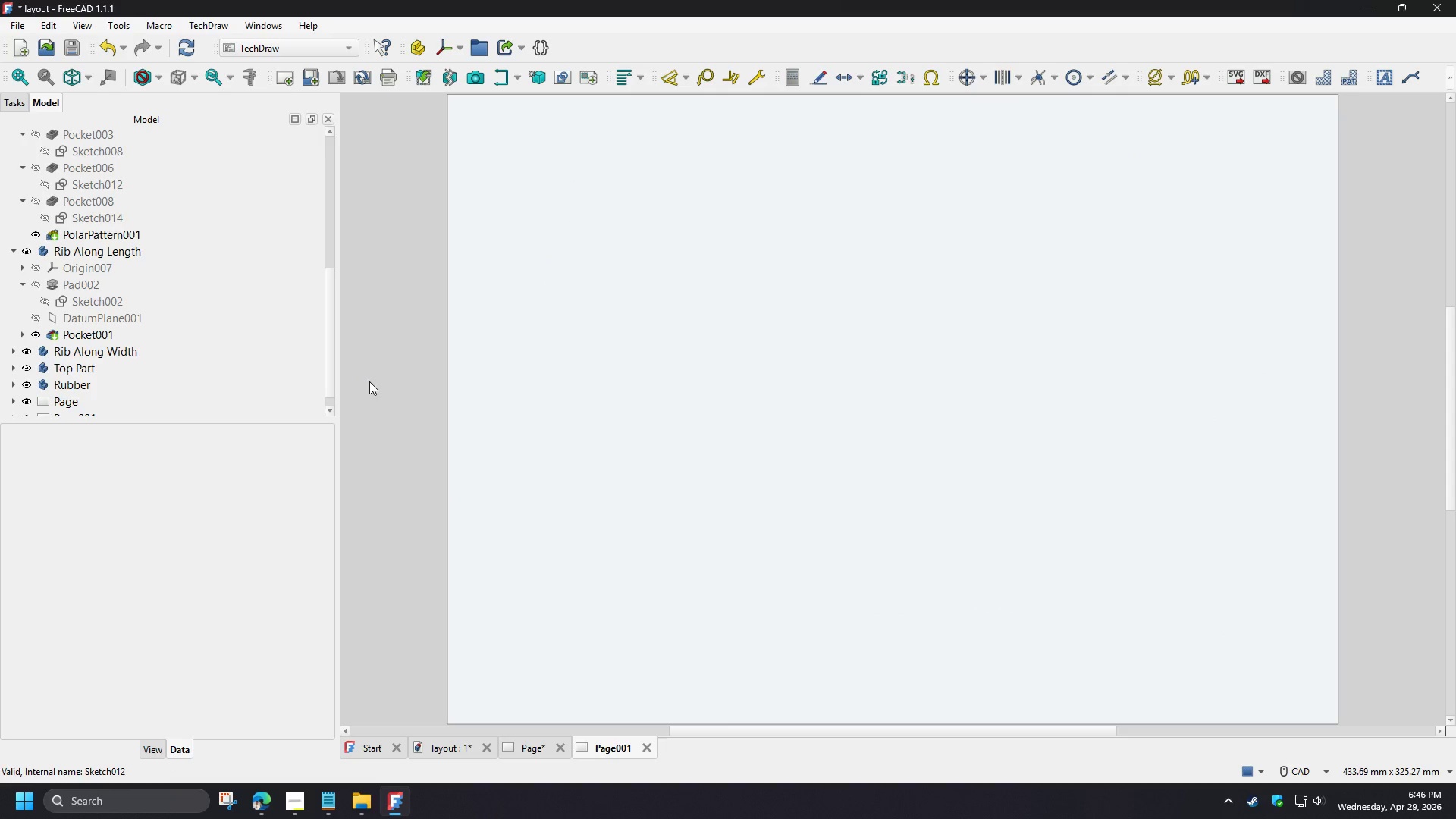 
scroll: coordinate [147, 400], scroll_direction: down, amount: 2.0
 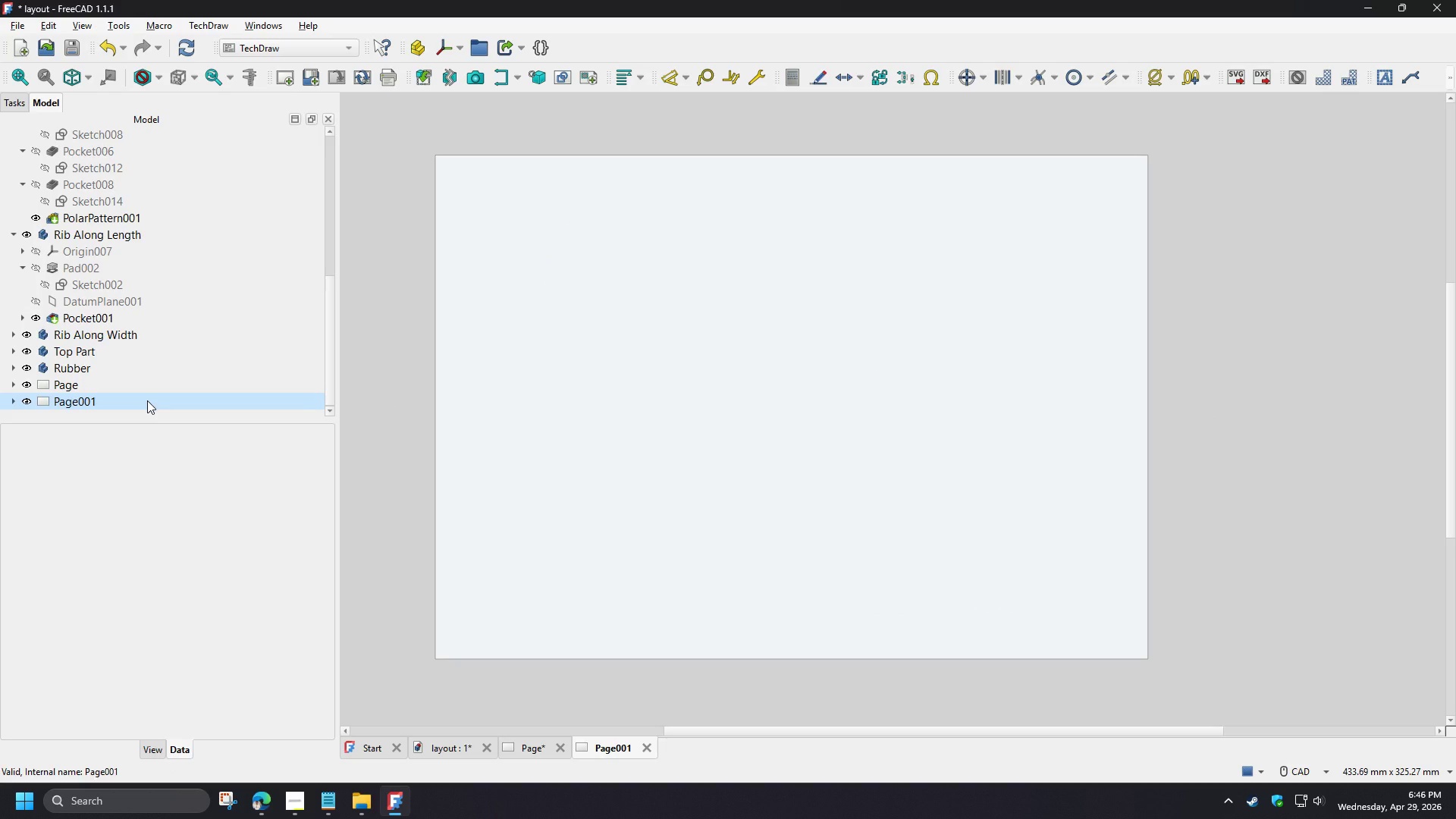 
left_click([147, 400])
 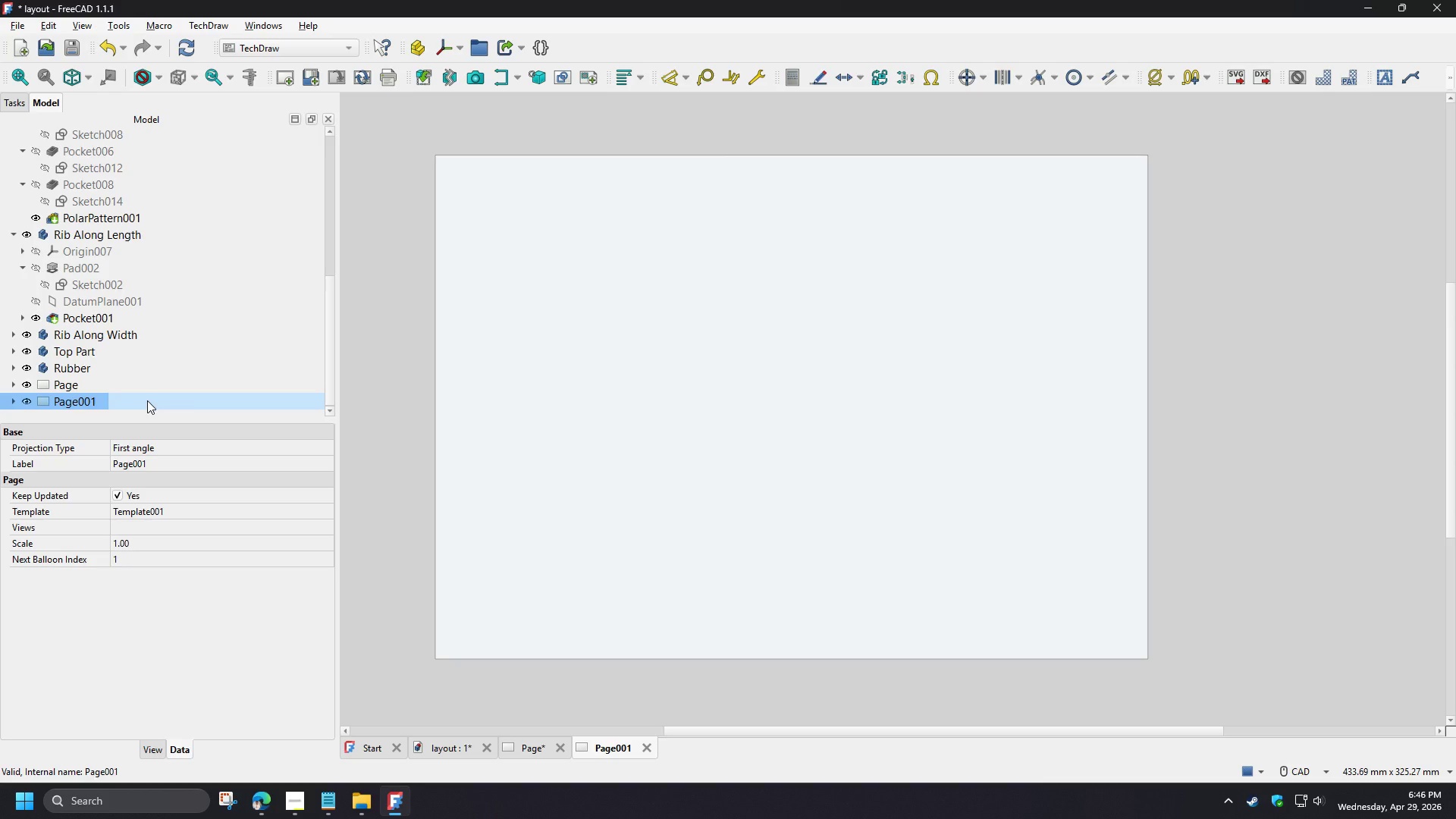 
left_click([673, 348])
 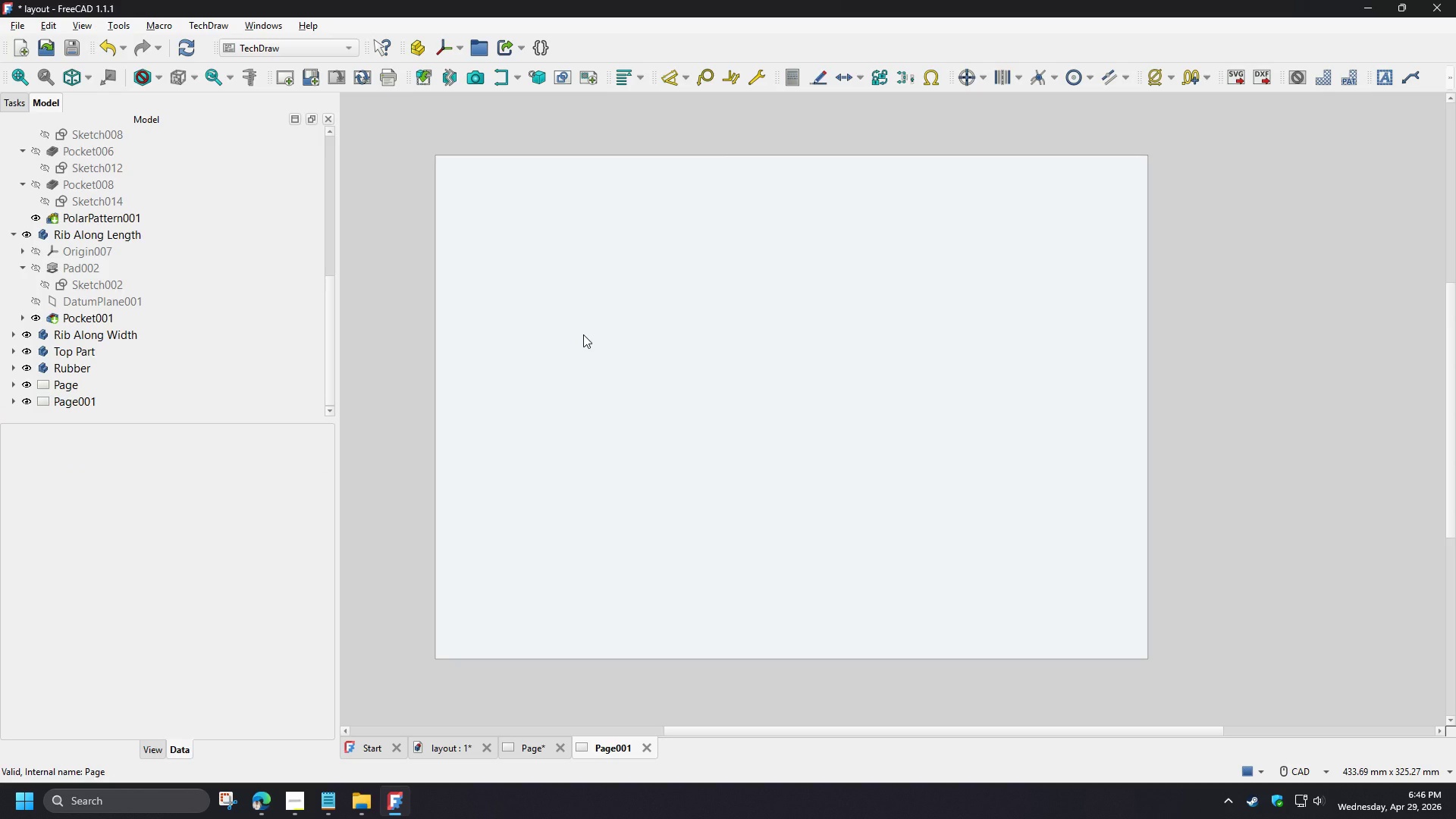 
wait(15.2)
 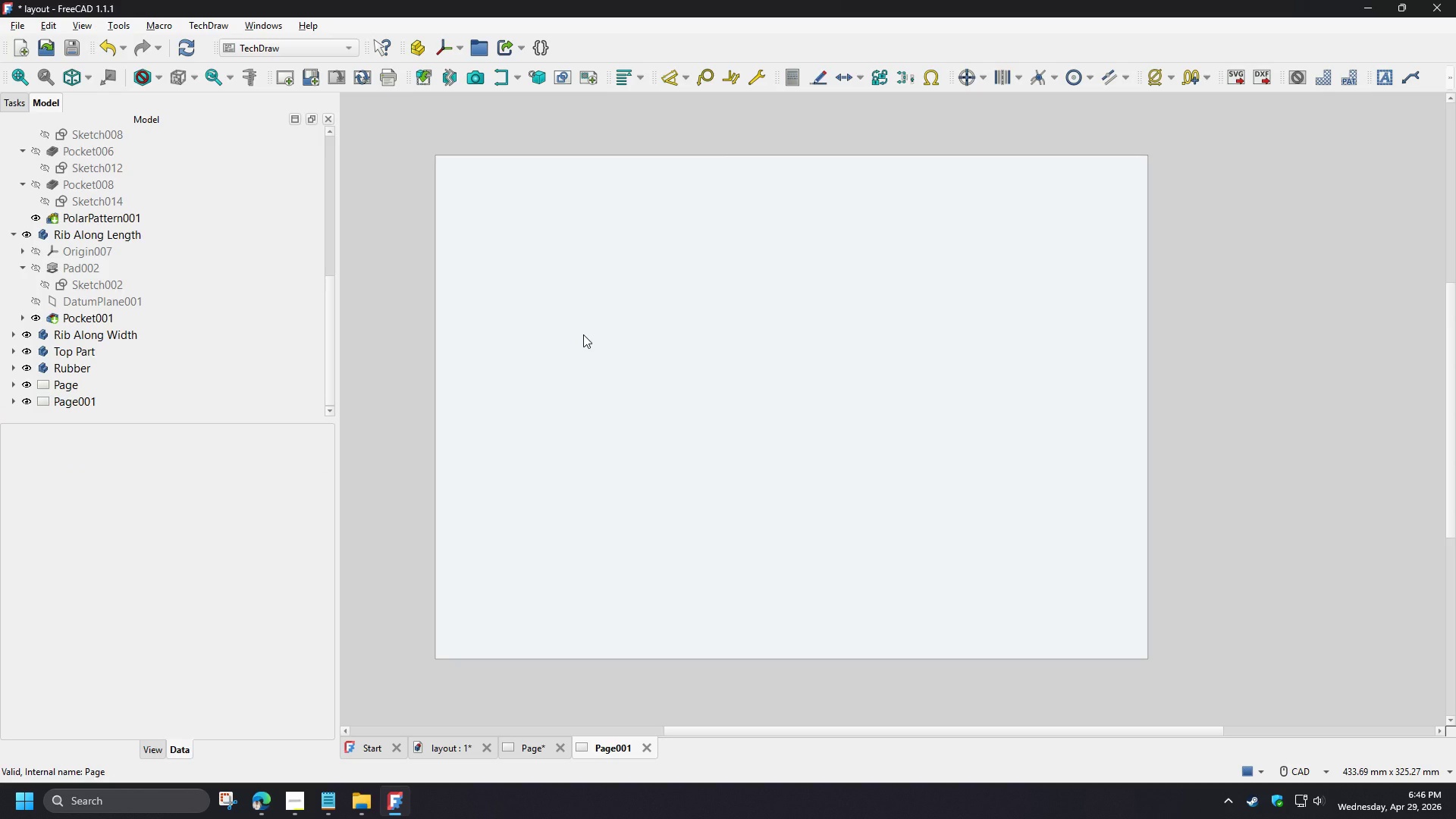 
left_click([114, 384])
 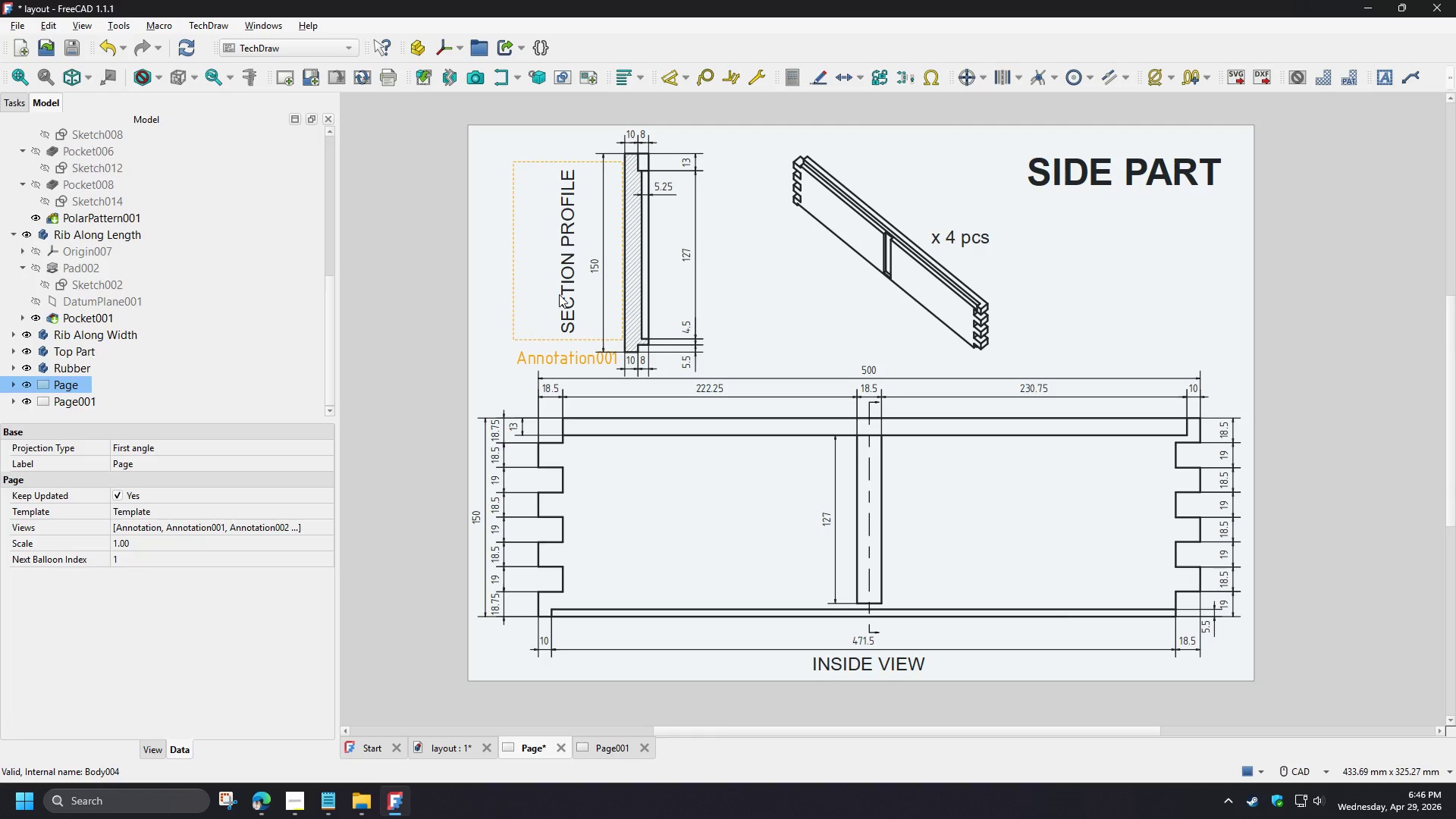 
hold_key(key=ControlLeft, duration=1.5)
left_click([571, 290])
 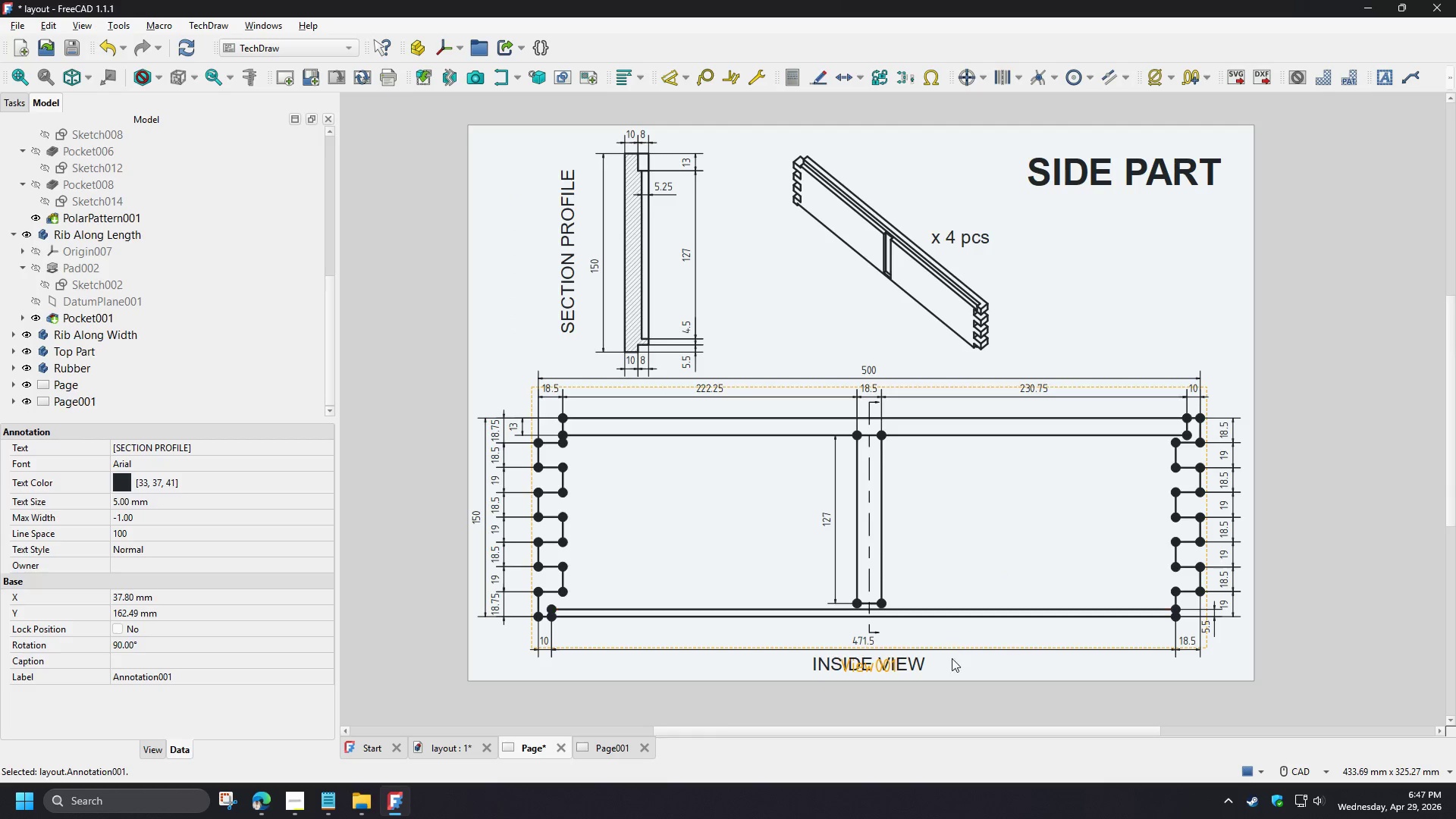 
hold_key(key=ControlLeft, duration=1.52)
 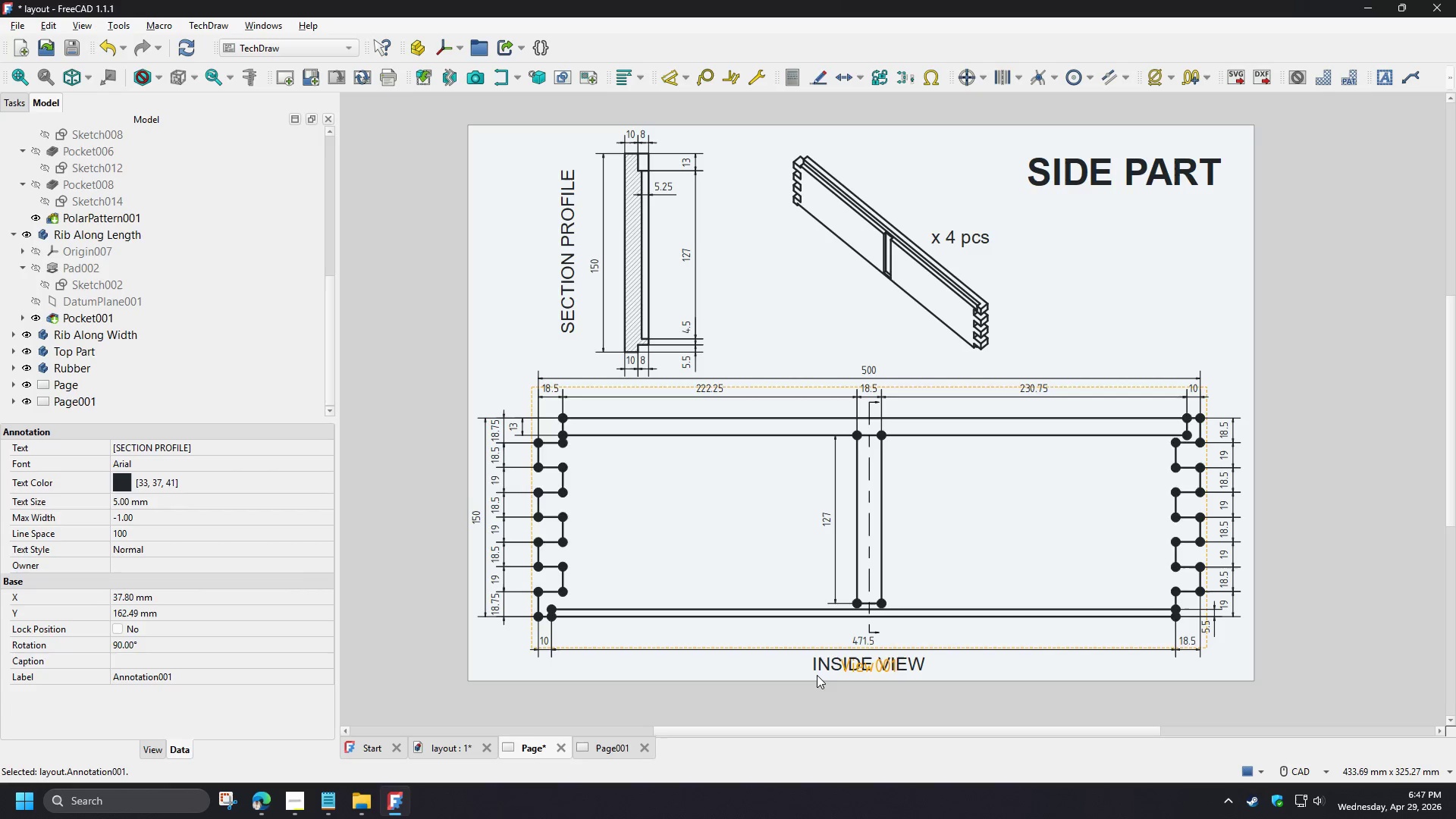 
hold_key(key=ControlLeft, duration=1.51)
 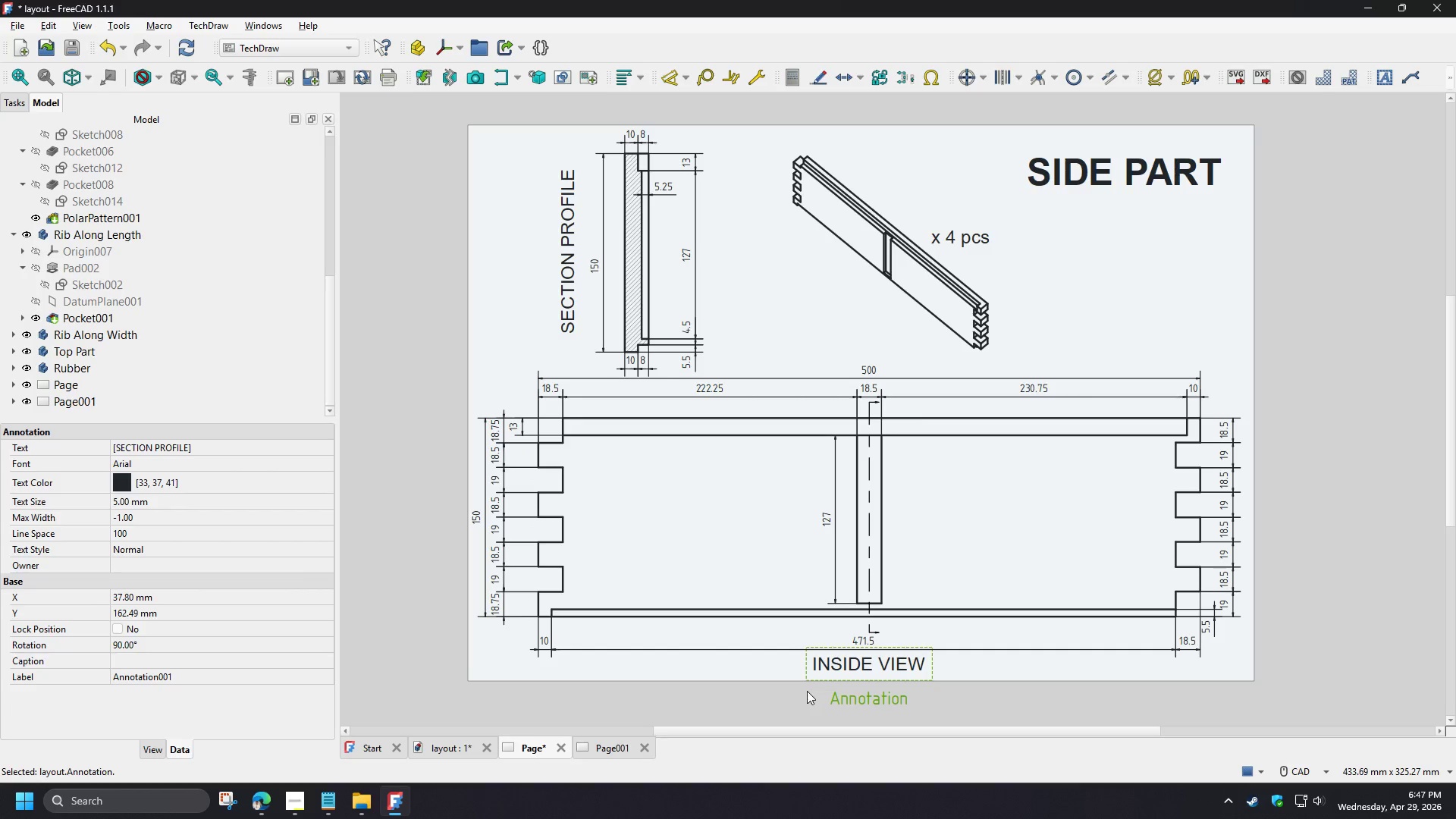 
hold_key(key=ControlLeft, duration=1.52)
left_click([810, 691])
 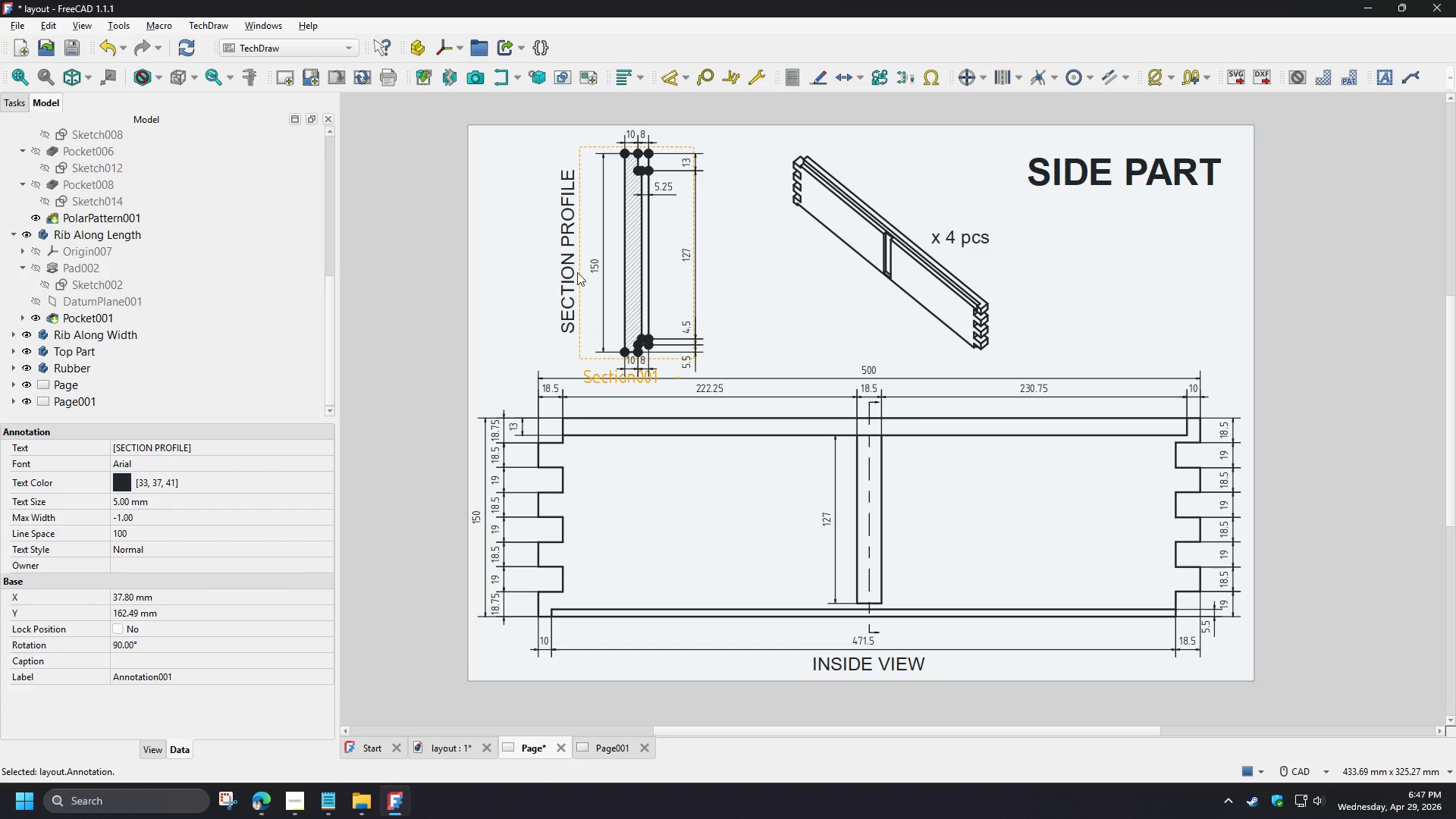 
hold_key(key=ControlLeft, duration=1.5)
 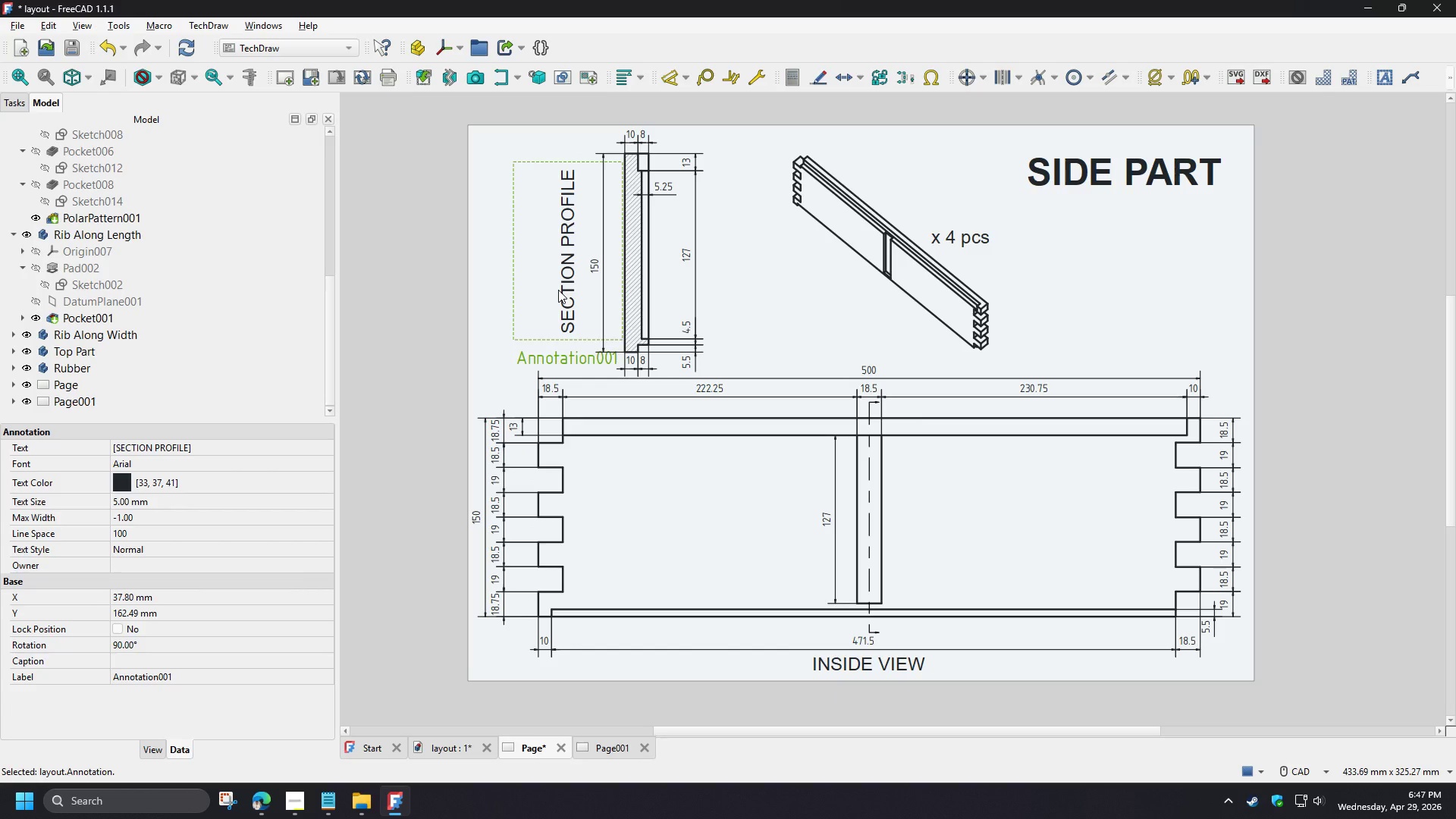 
left_click([558, 290])
 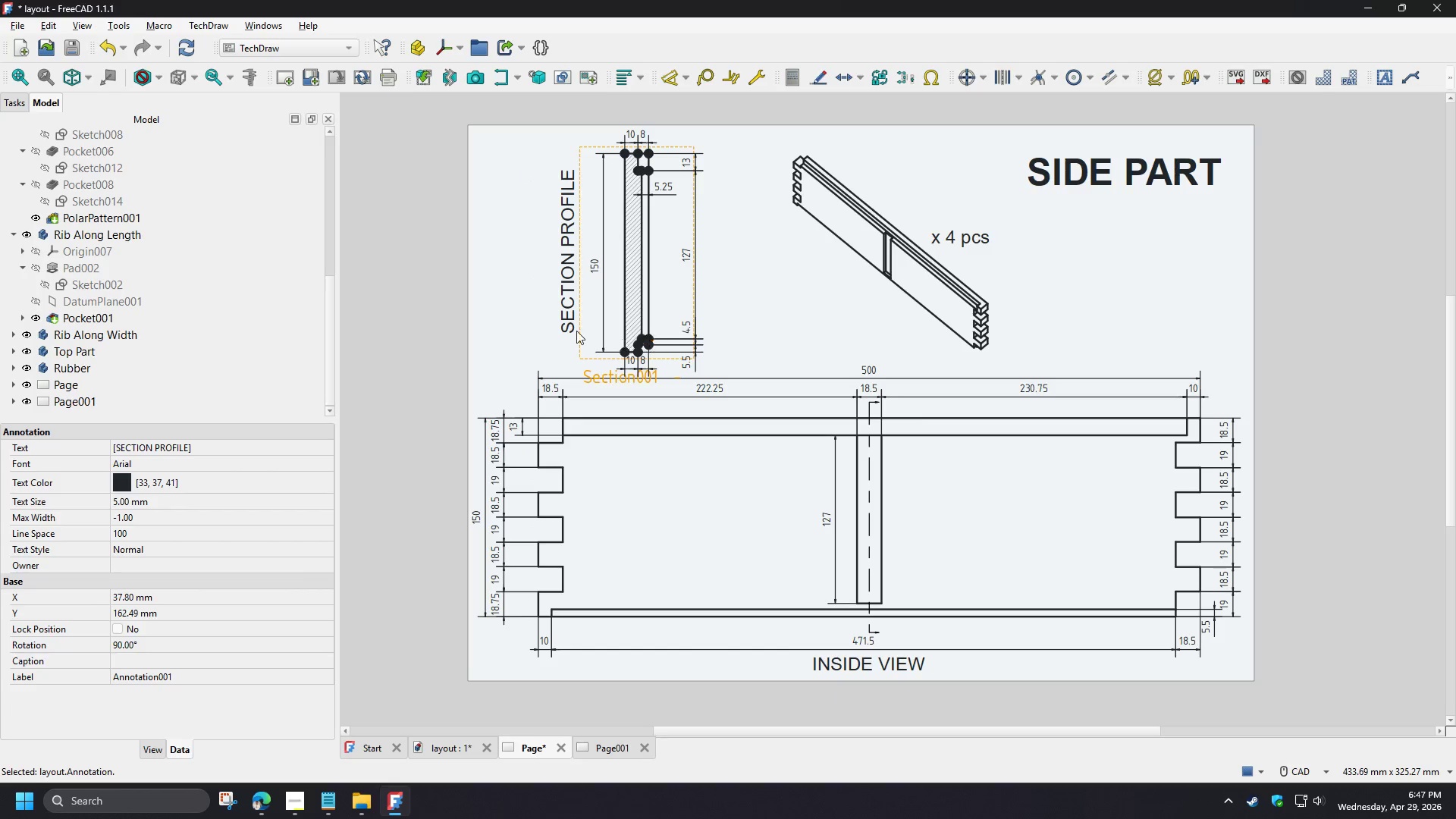 
left_click([557, 337])
 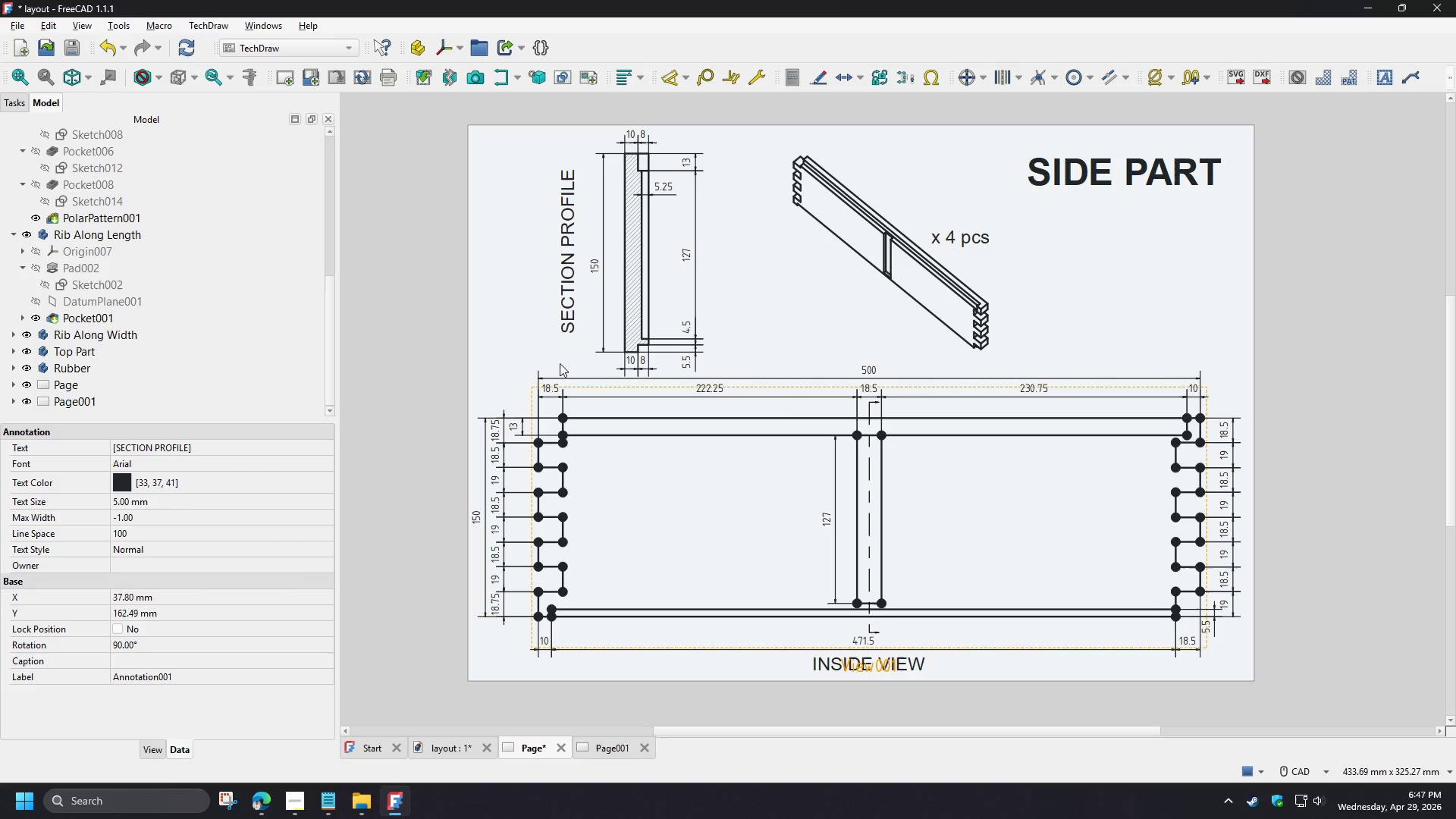 
left_click([565, 353])
 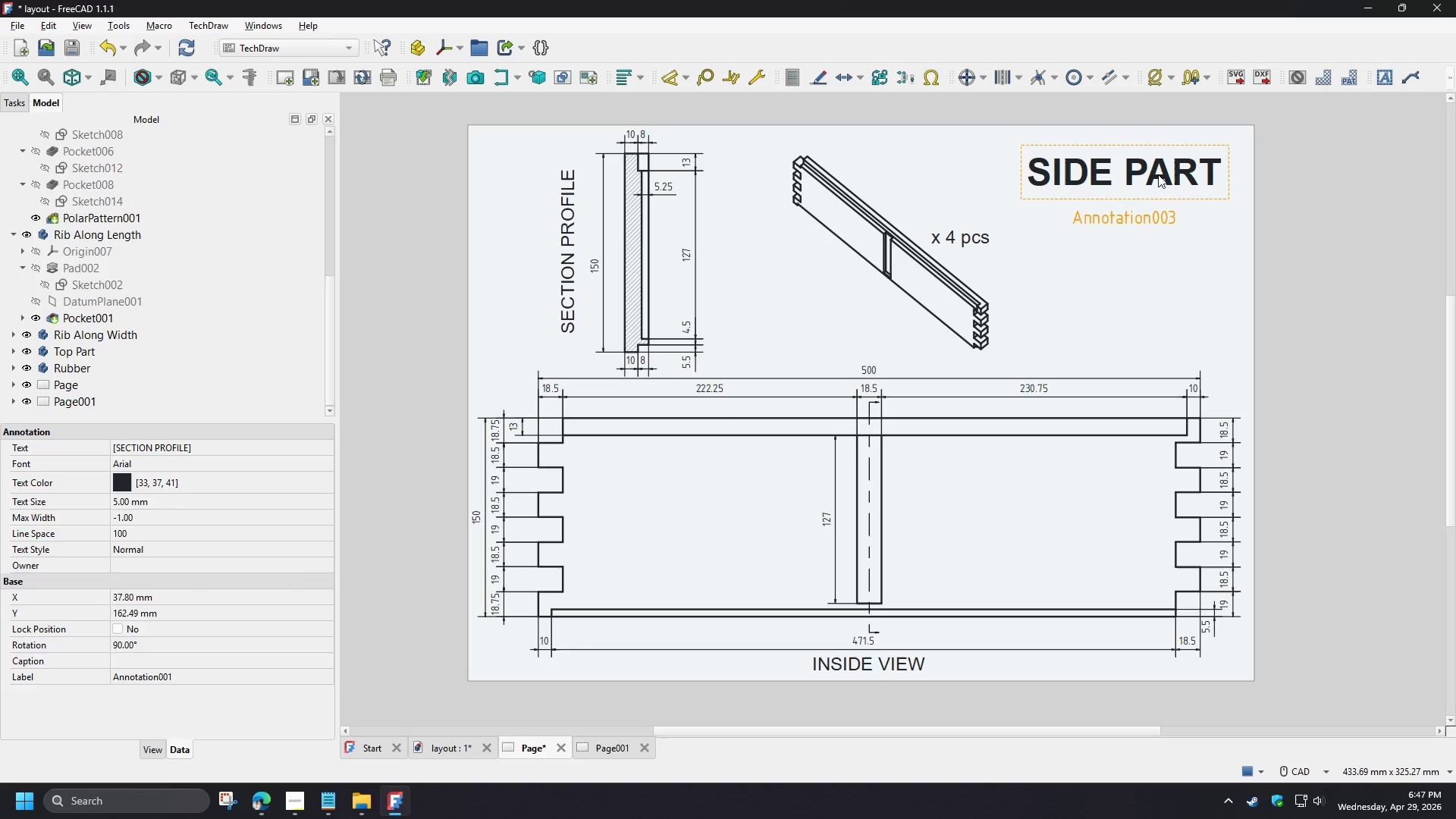 
left_click([1153, 177])
 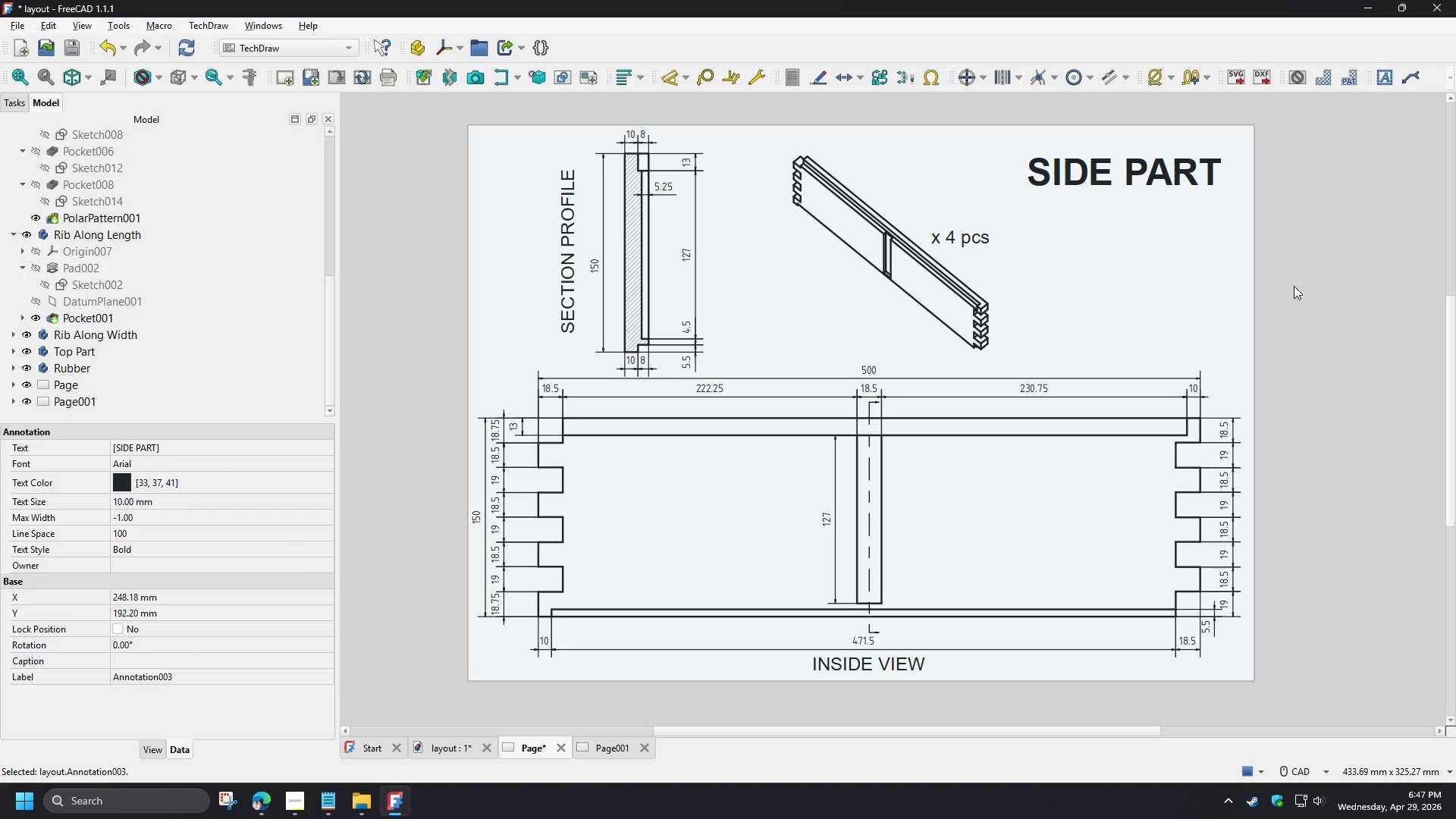 
key(Control+C)
 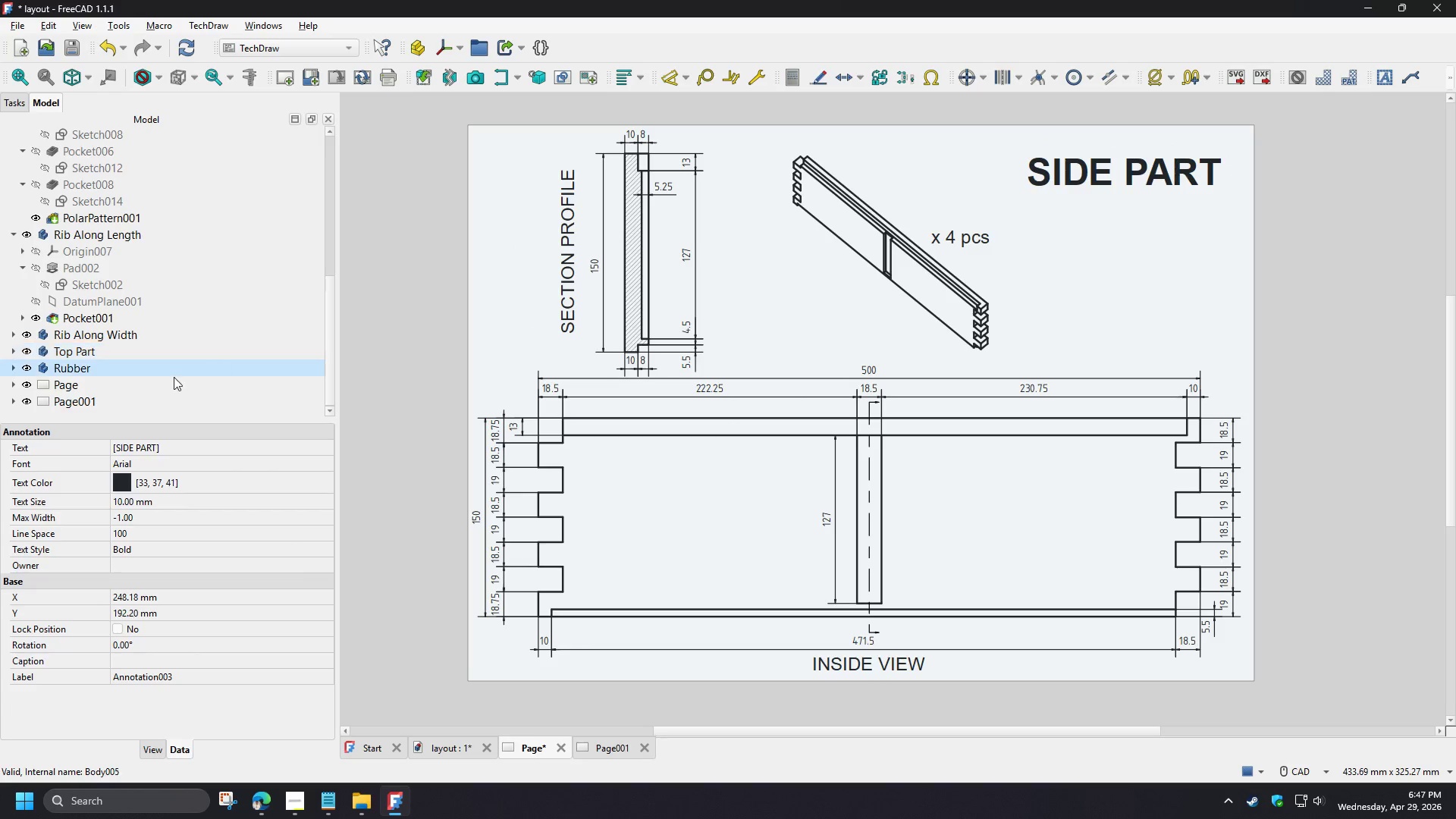 
left_click([129, 404])
 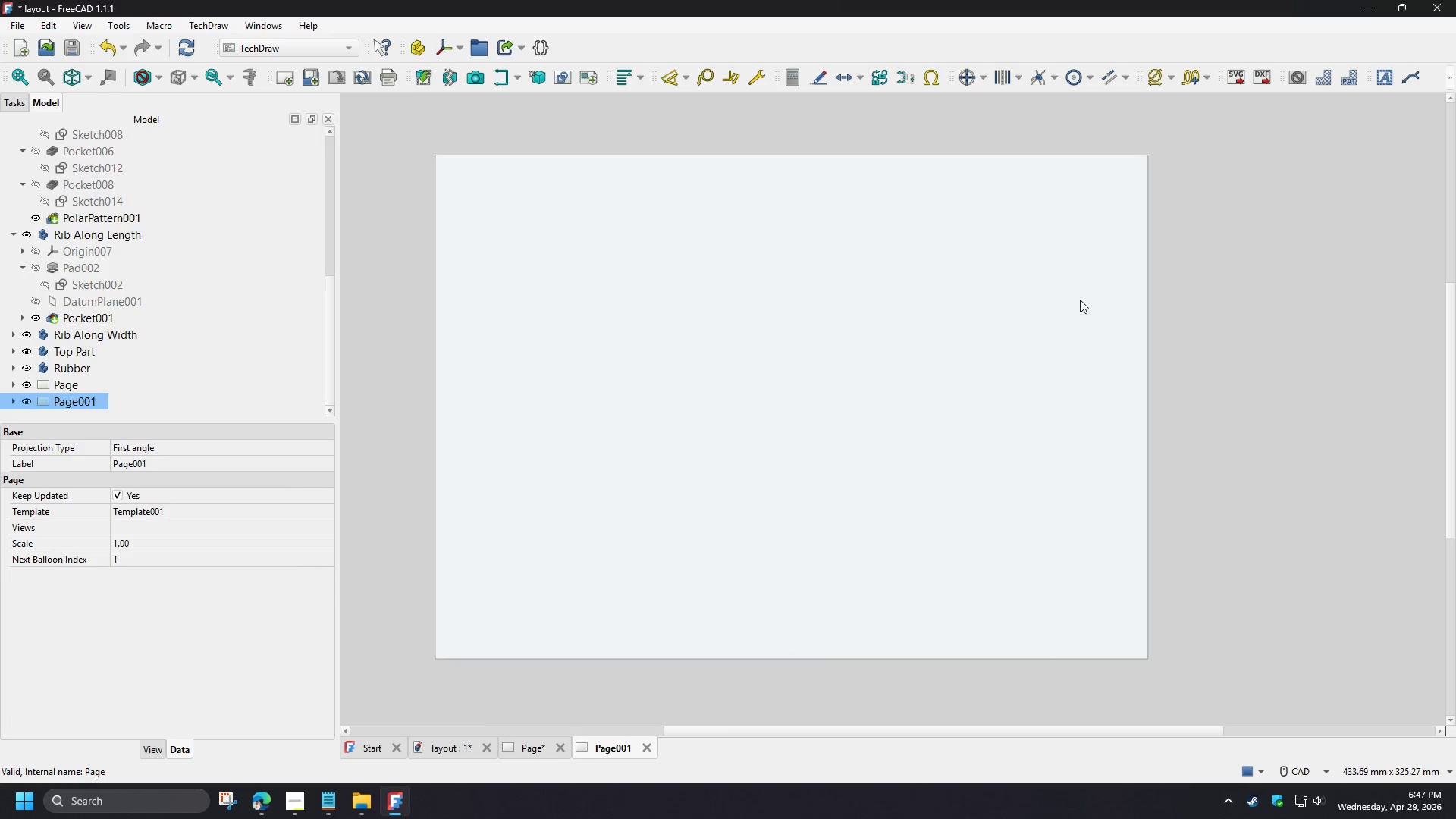 
key(Control+V)
 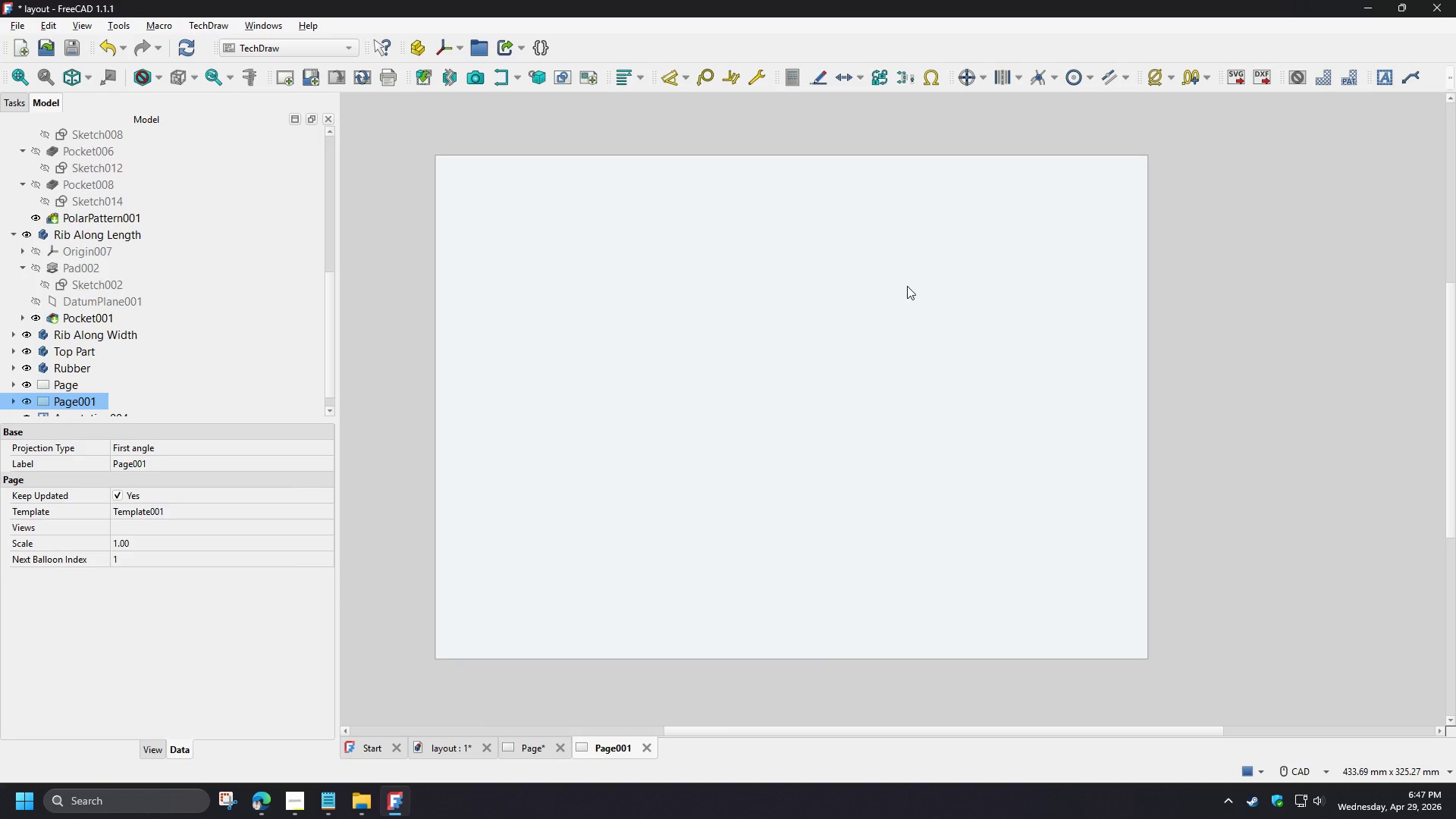 
left_click_drag(start_coordinate=[96, 401], to_coordinate=[86, 381])
 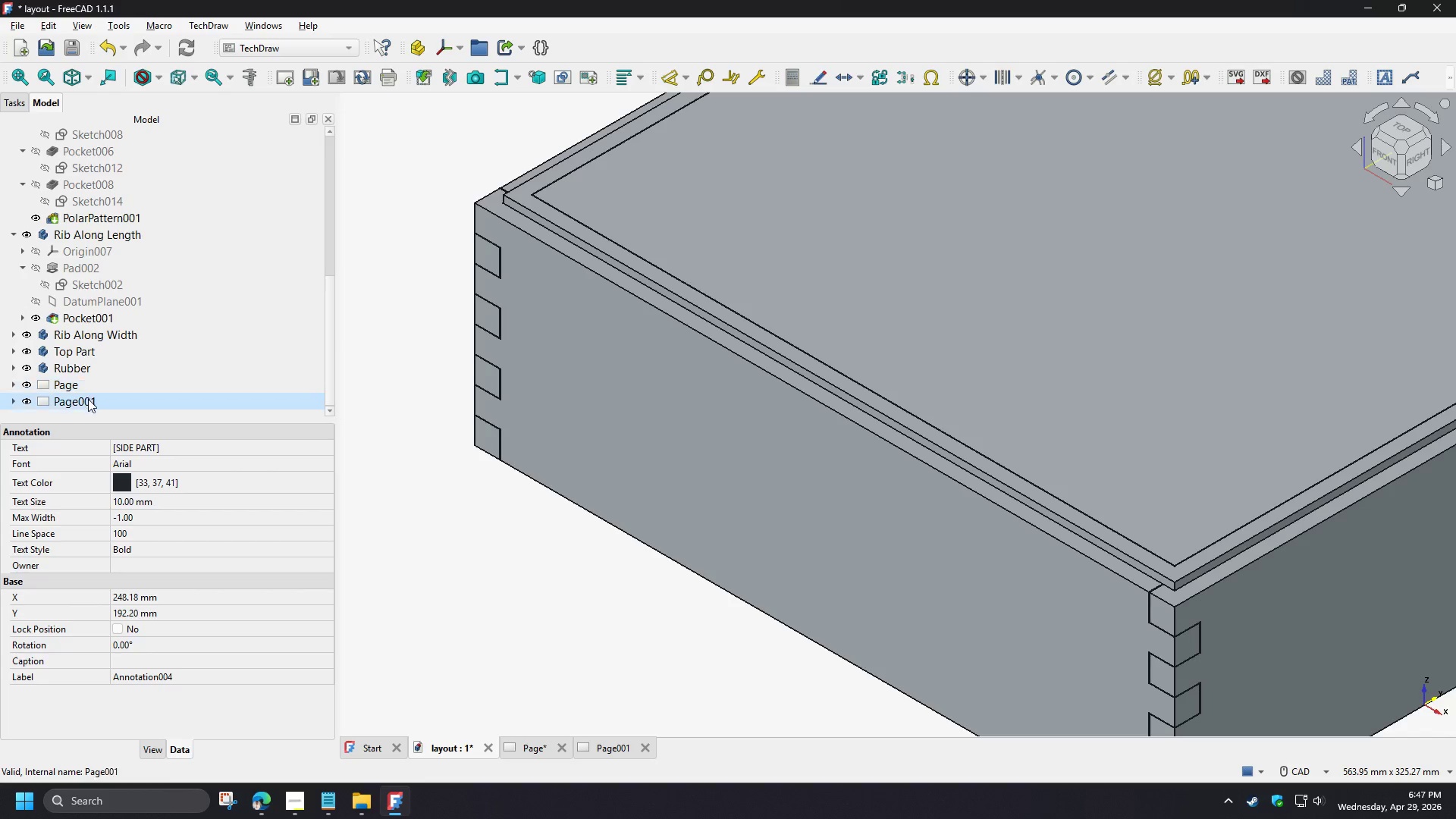 
scroll: coordinate [154, 316], scroll_direction: down, amount: 2.0
 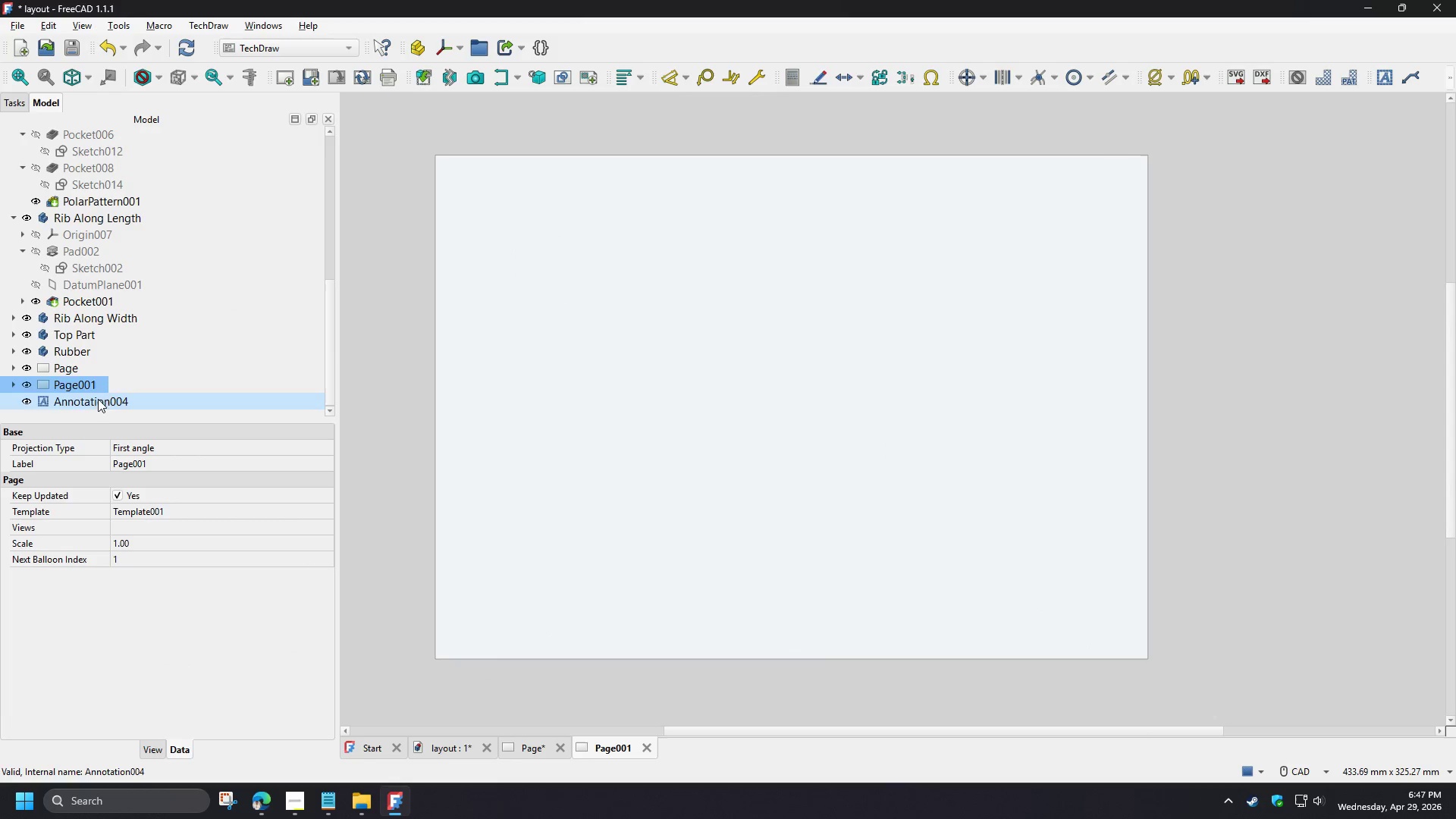 
left_click([87, 401])
 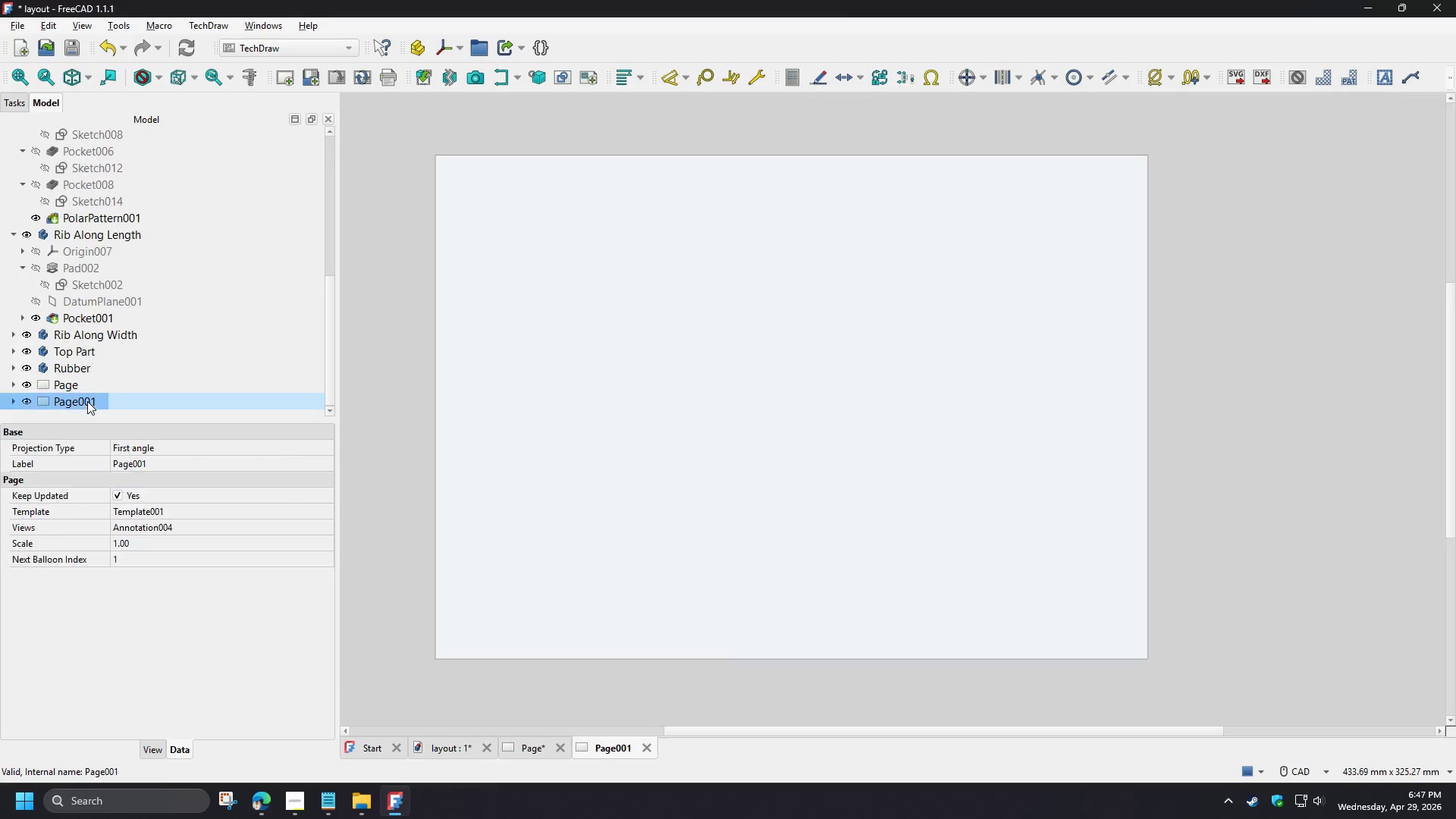 
mouse_move([88, 397])
 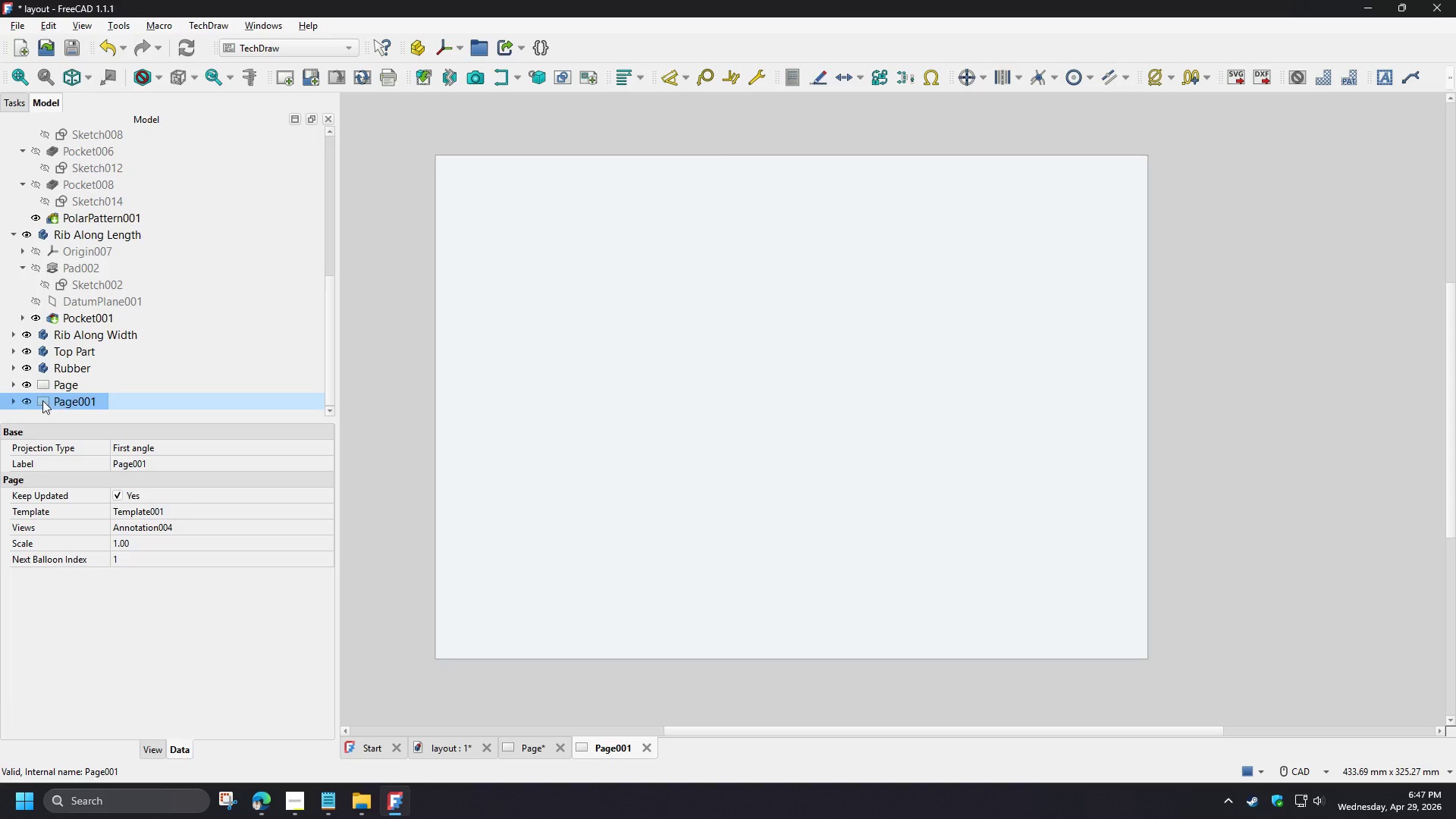 
left_click([14, 401])
 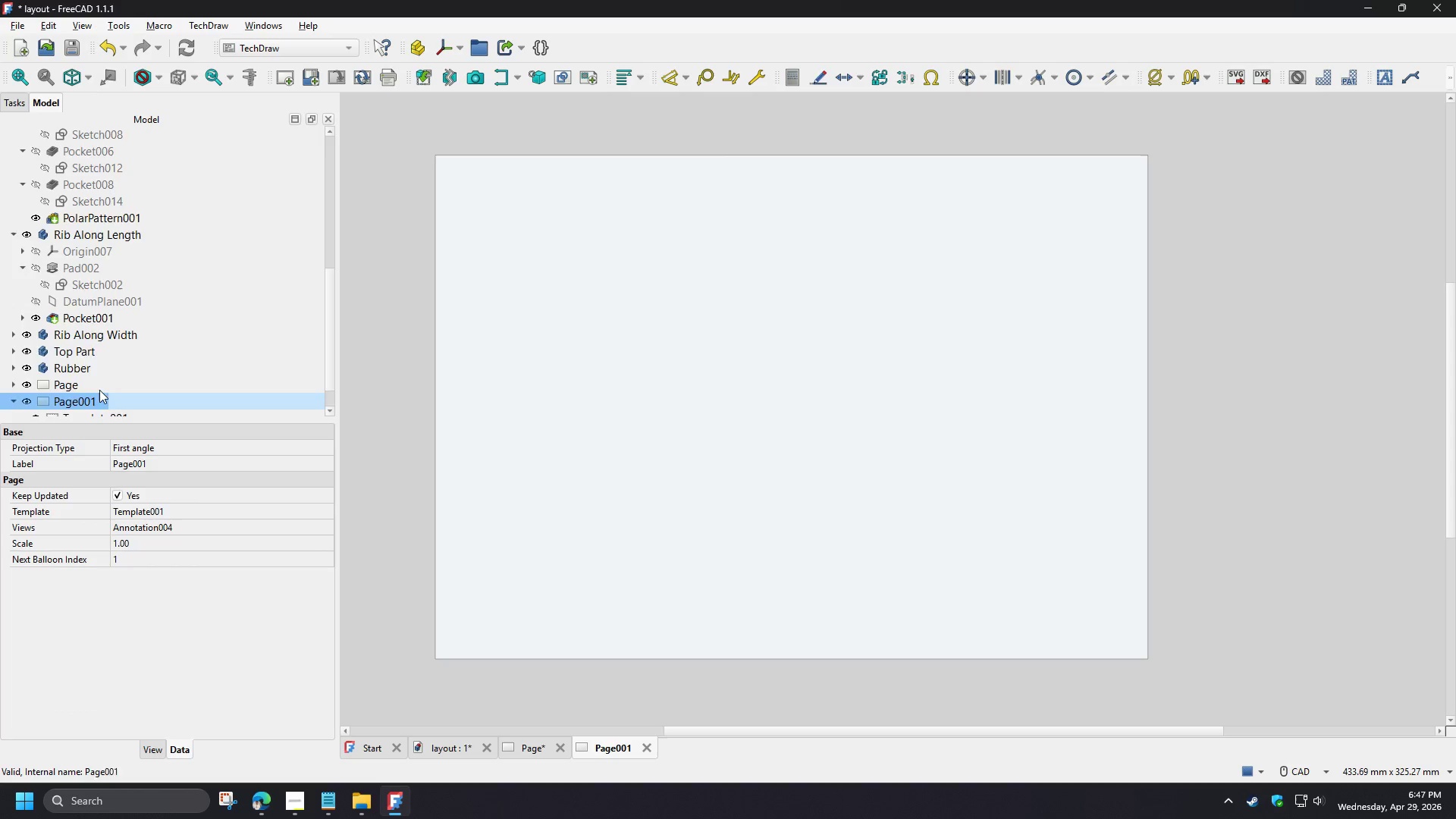 
left_click([102, 403])
 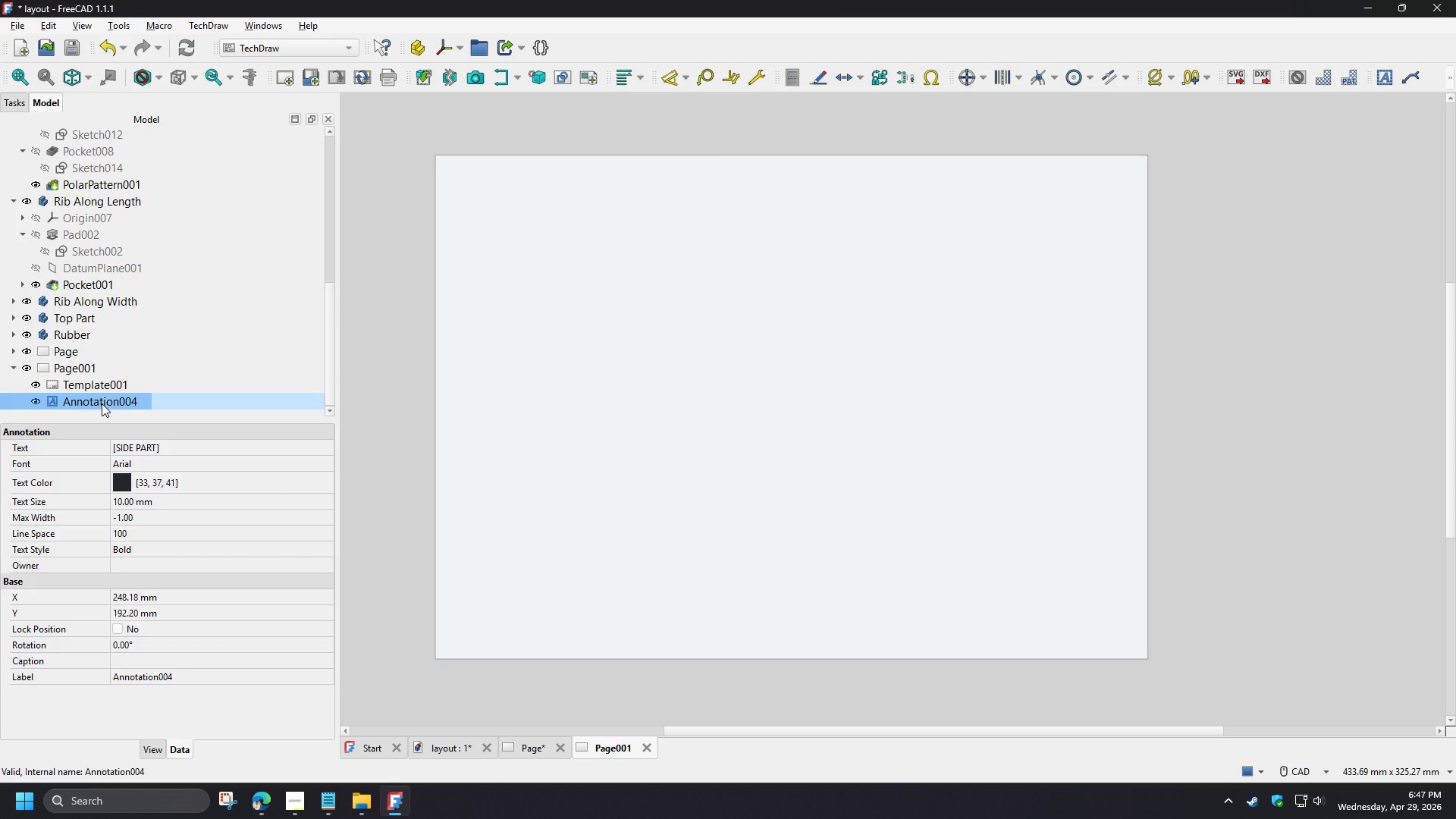 
key(Space)
 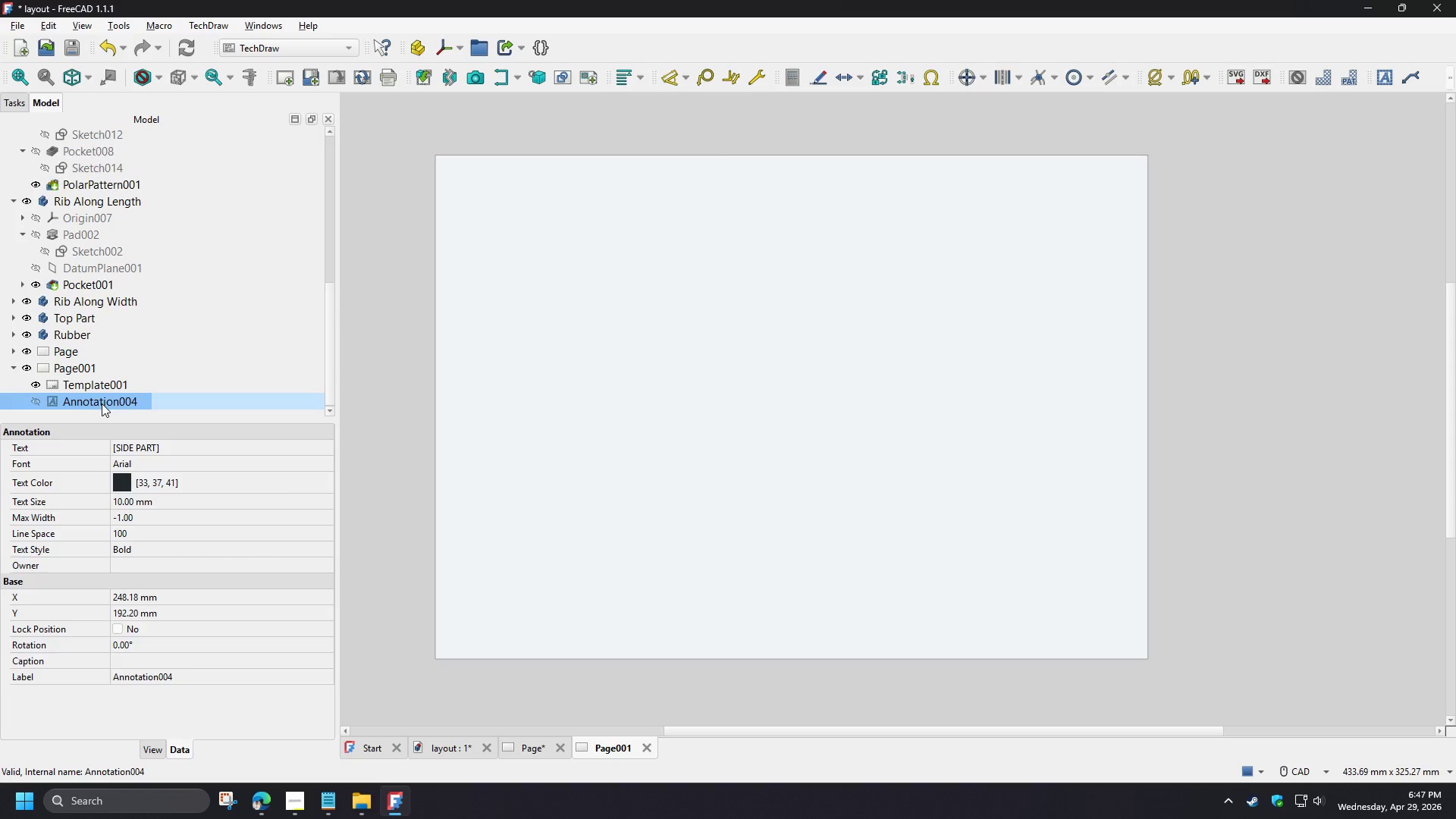 
scroll: coordinate [107, 385], scroll_direction: down, amount: 2.0
 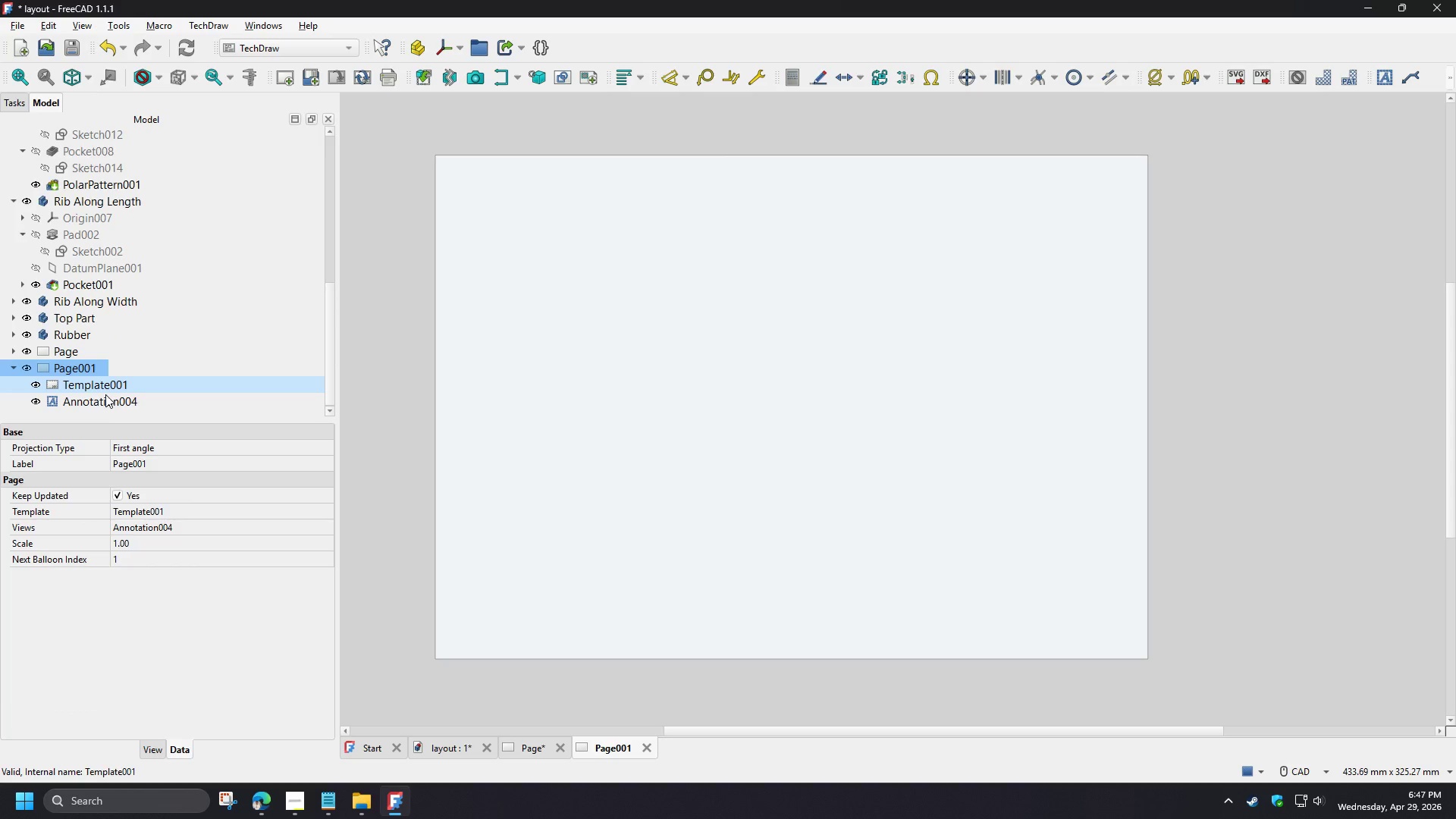 
key(Space)
 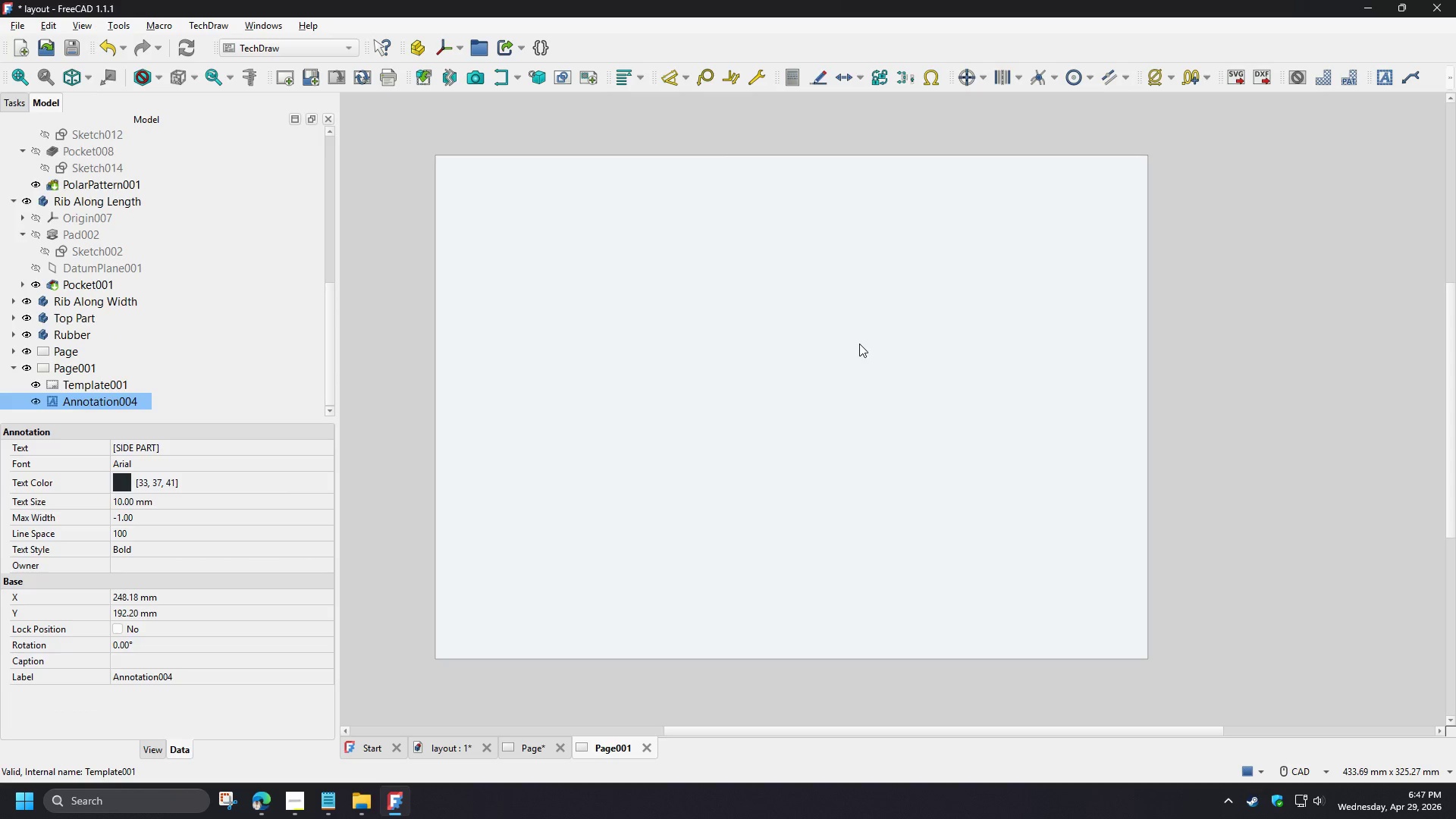 
hold_key(key=ControlLeft, duration=1.38)
 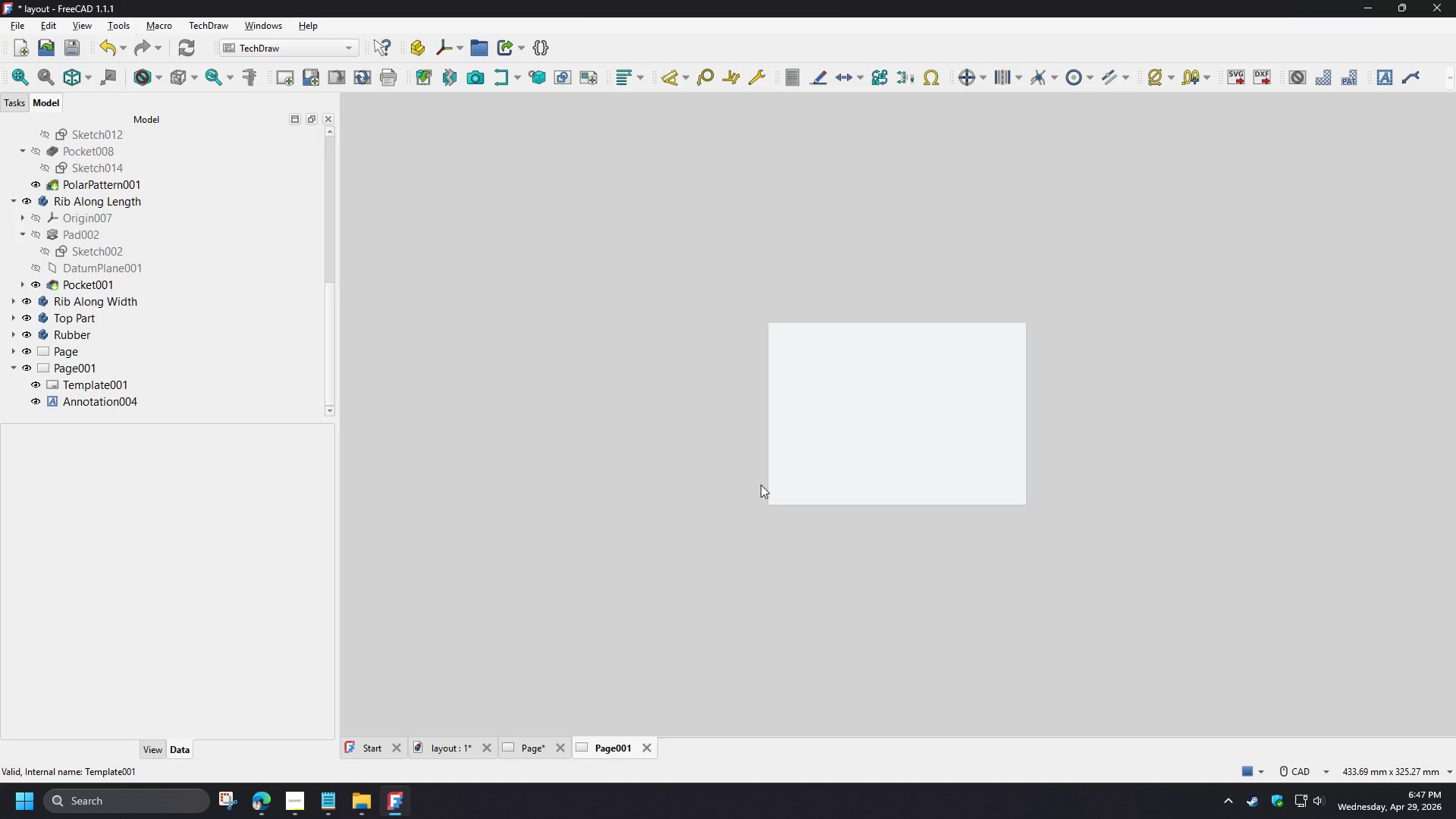 
left_click_drag(start_coordinate=[1037, 369], to_coordinate=[979, 386])
 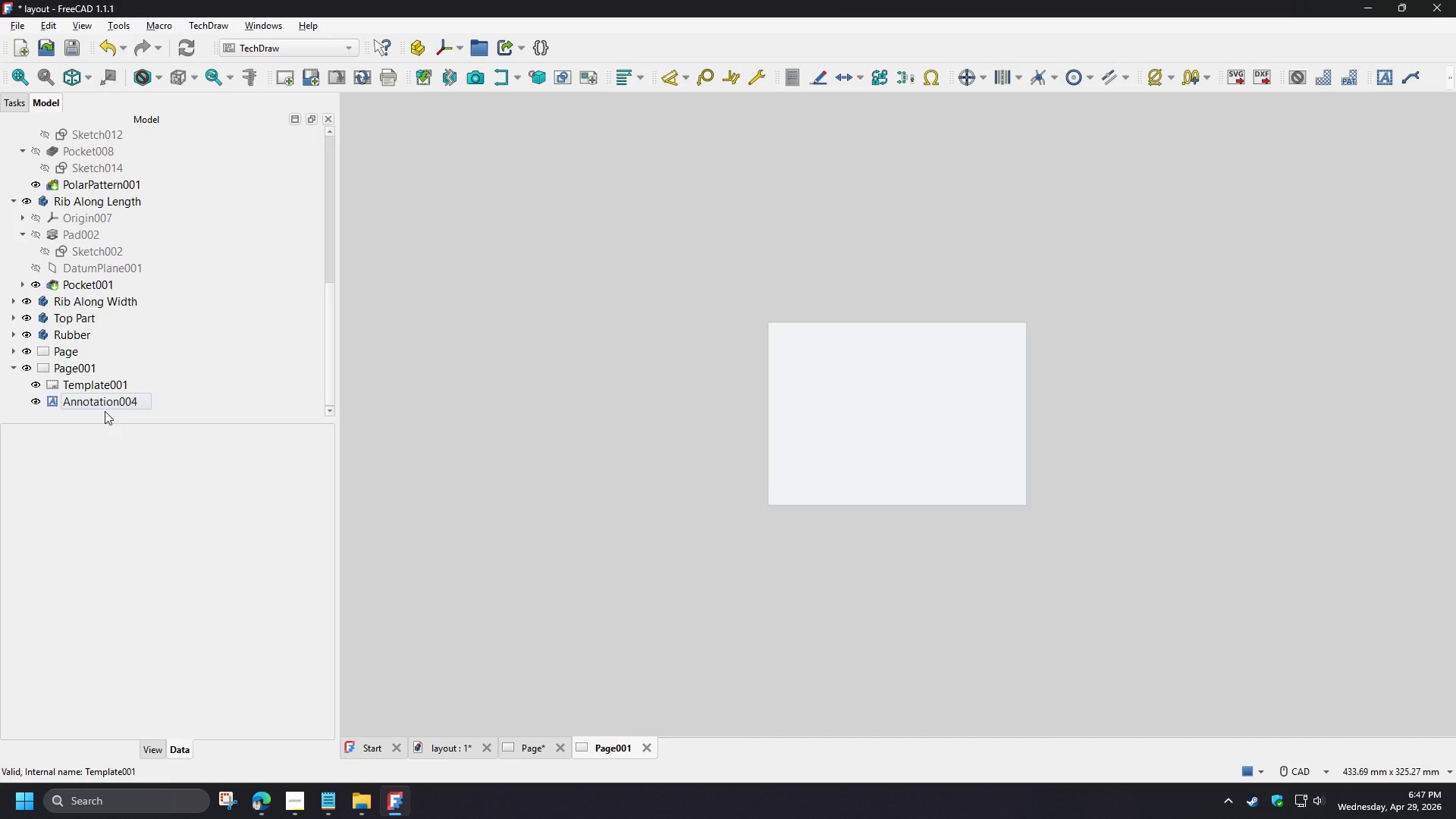 
scroll: coordinate [939, 353], scroll_direction: down, amount: 4.0
 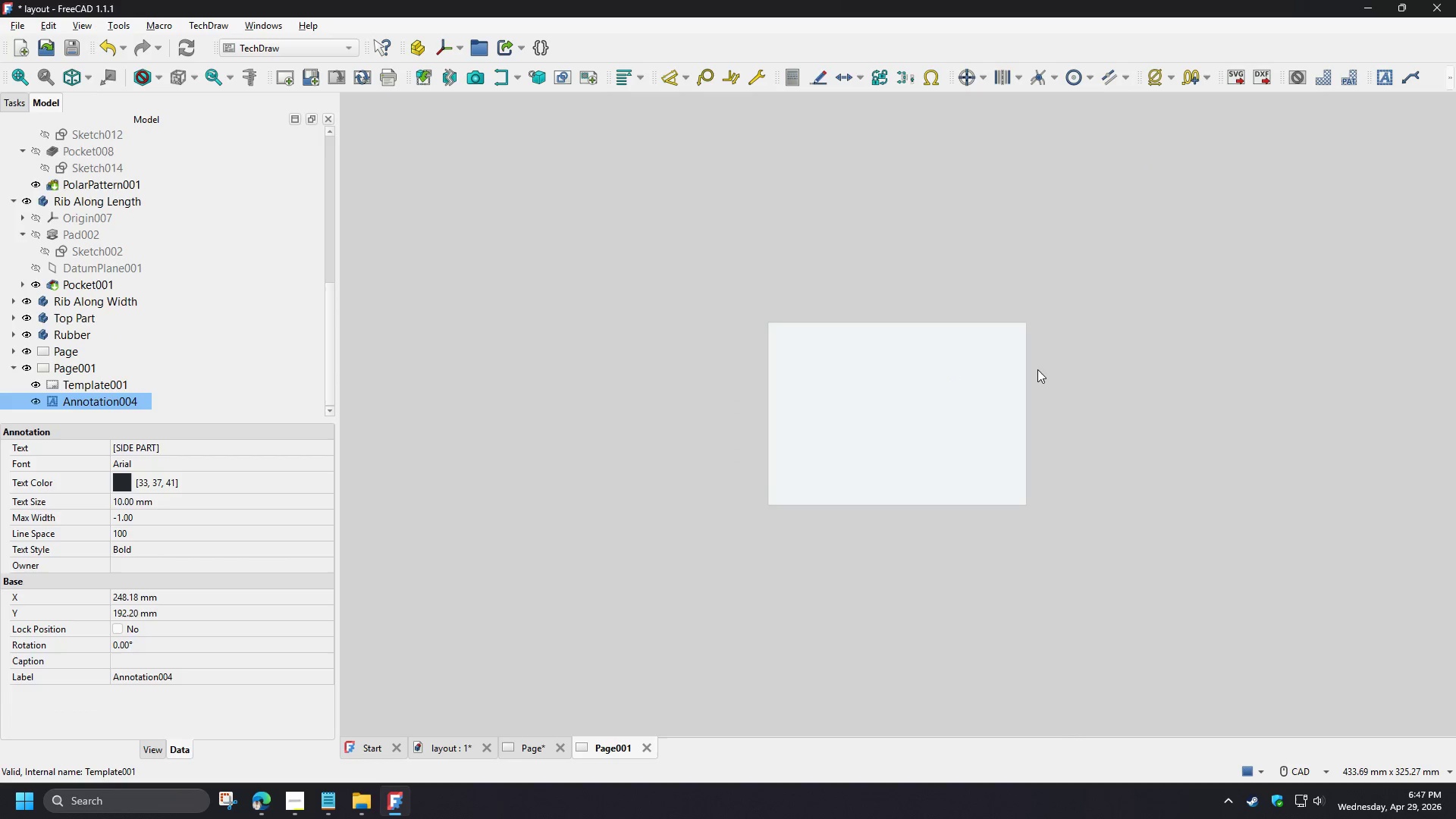 
double_click([99, 403])
 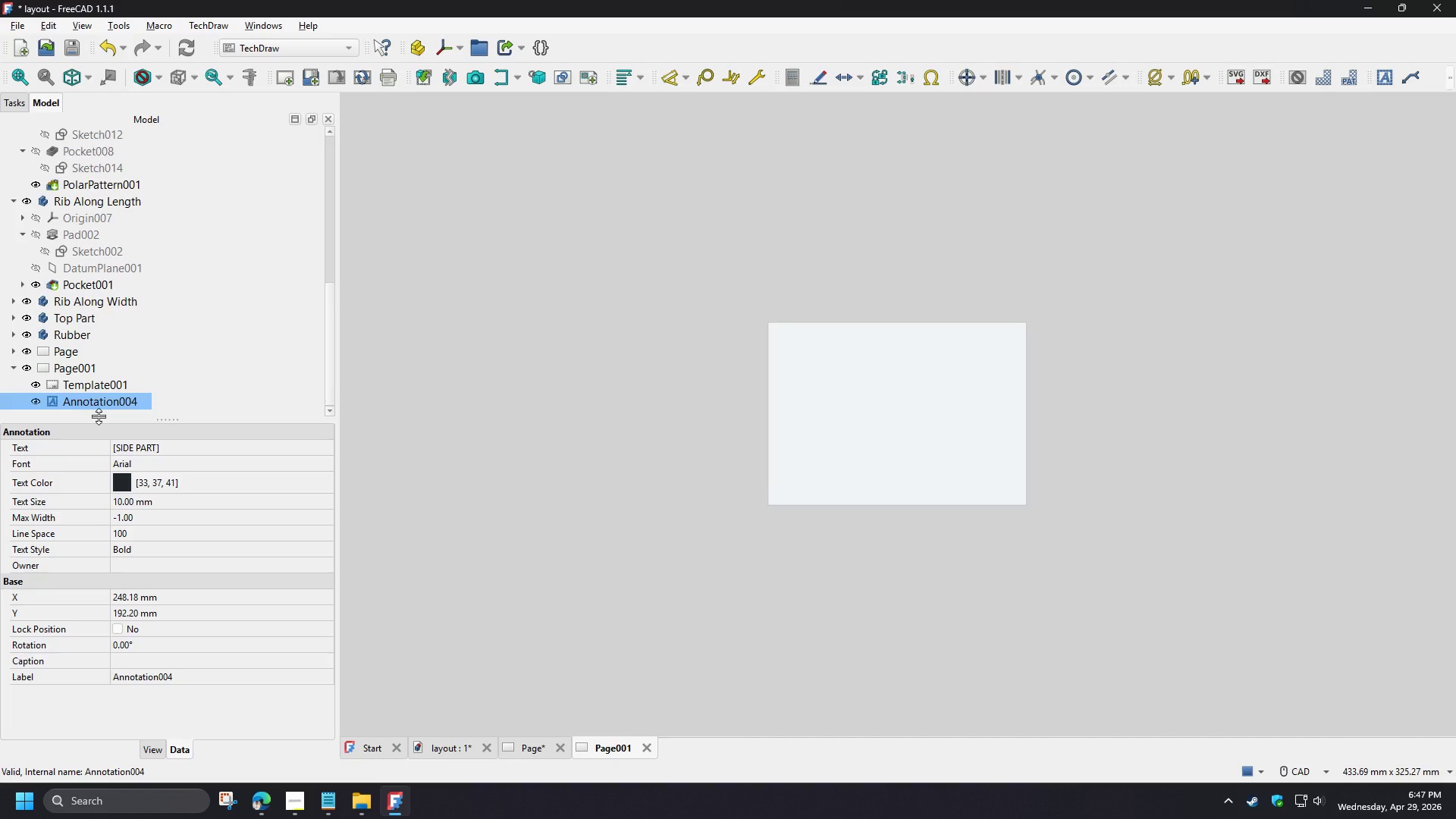 
wait(5.77)
 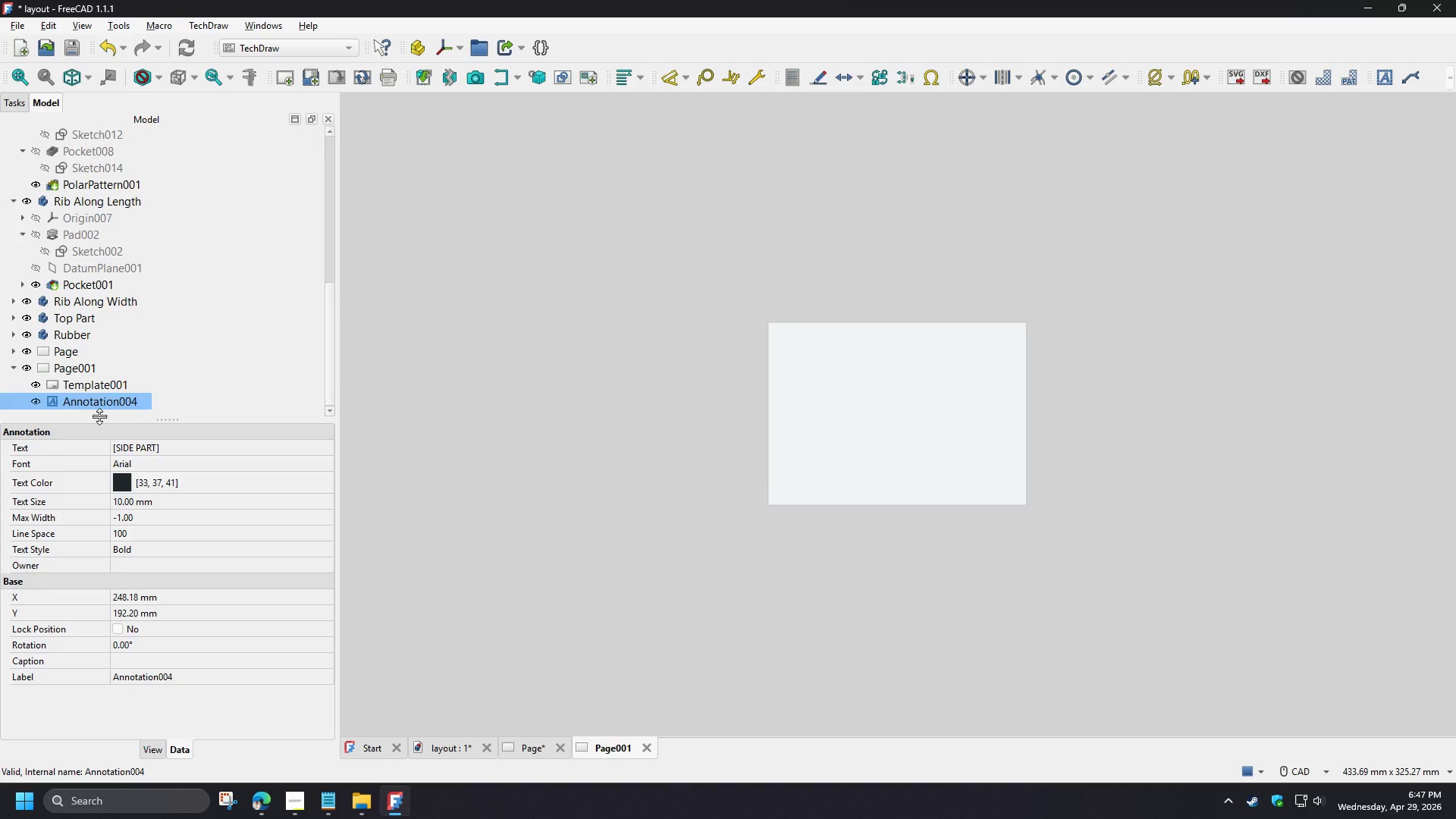 
key(Control+Z)
 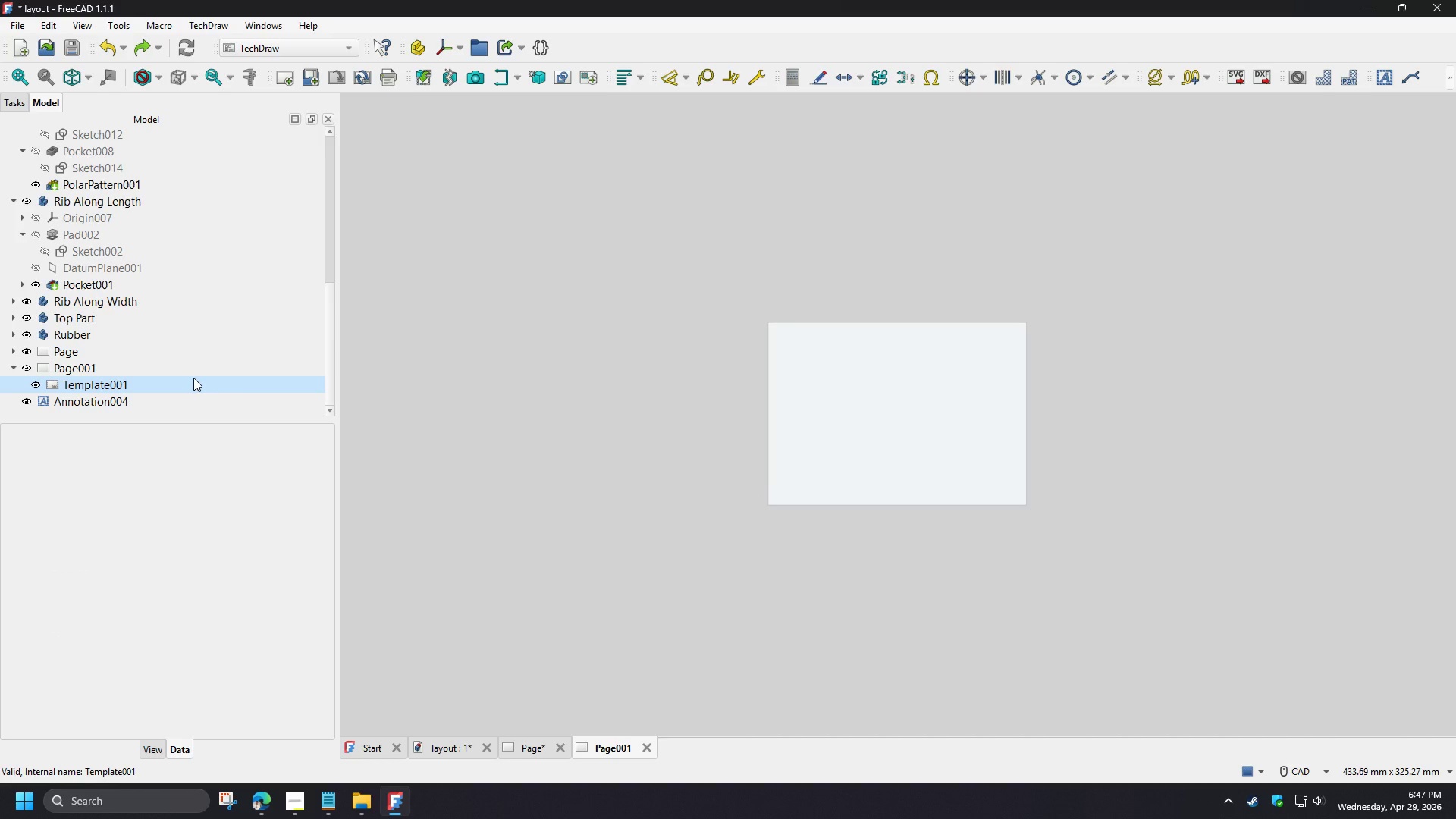 
key(Control+Z)
 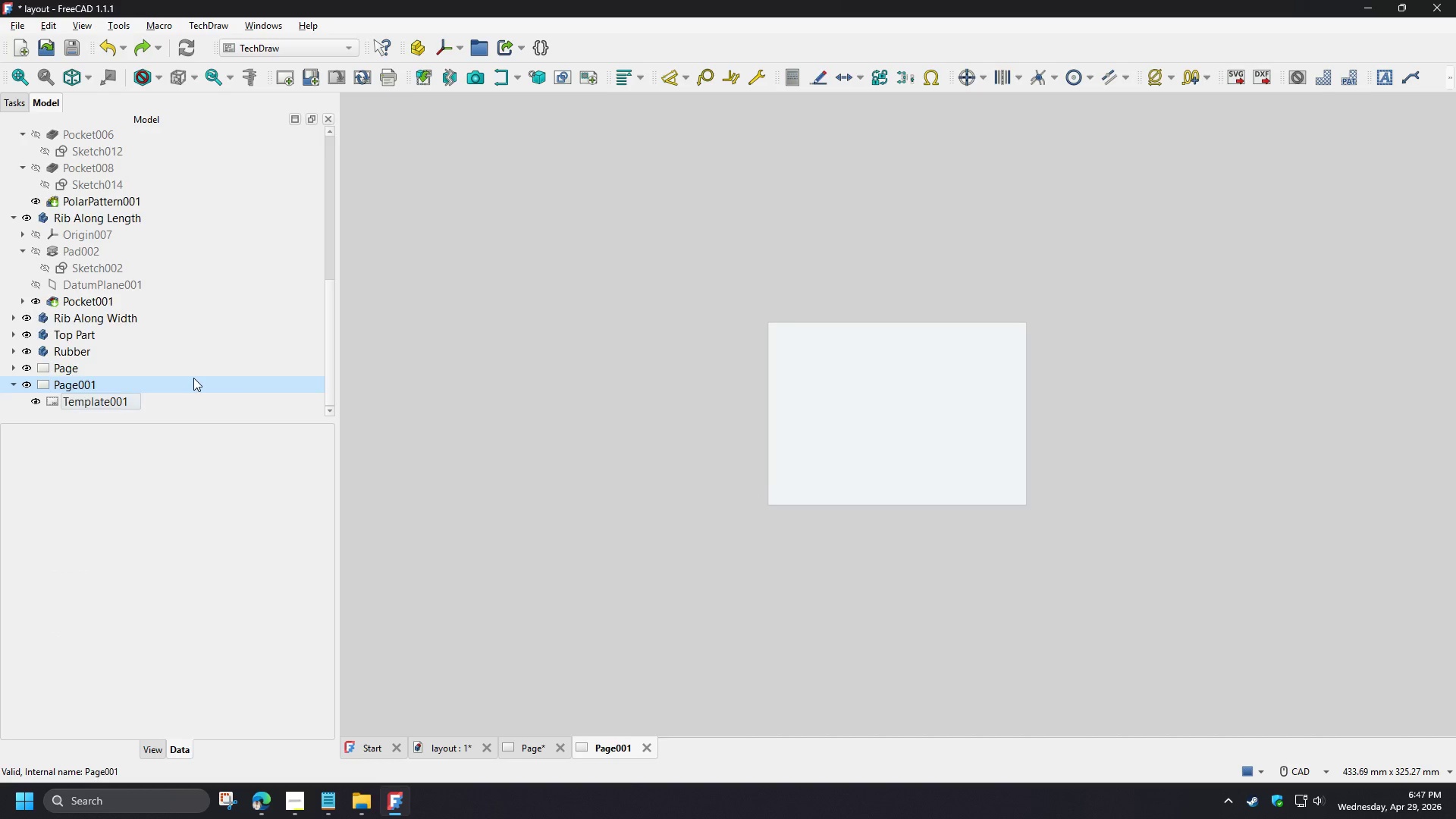 
key(Control+Z)
 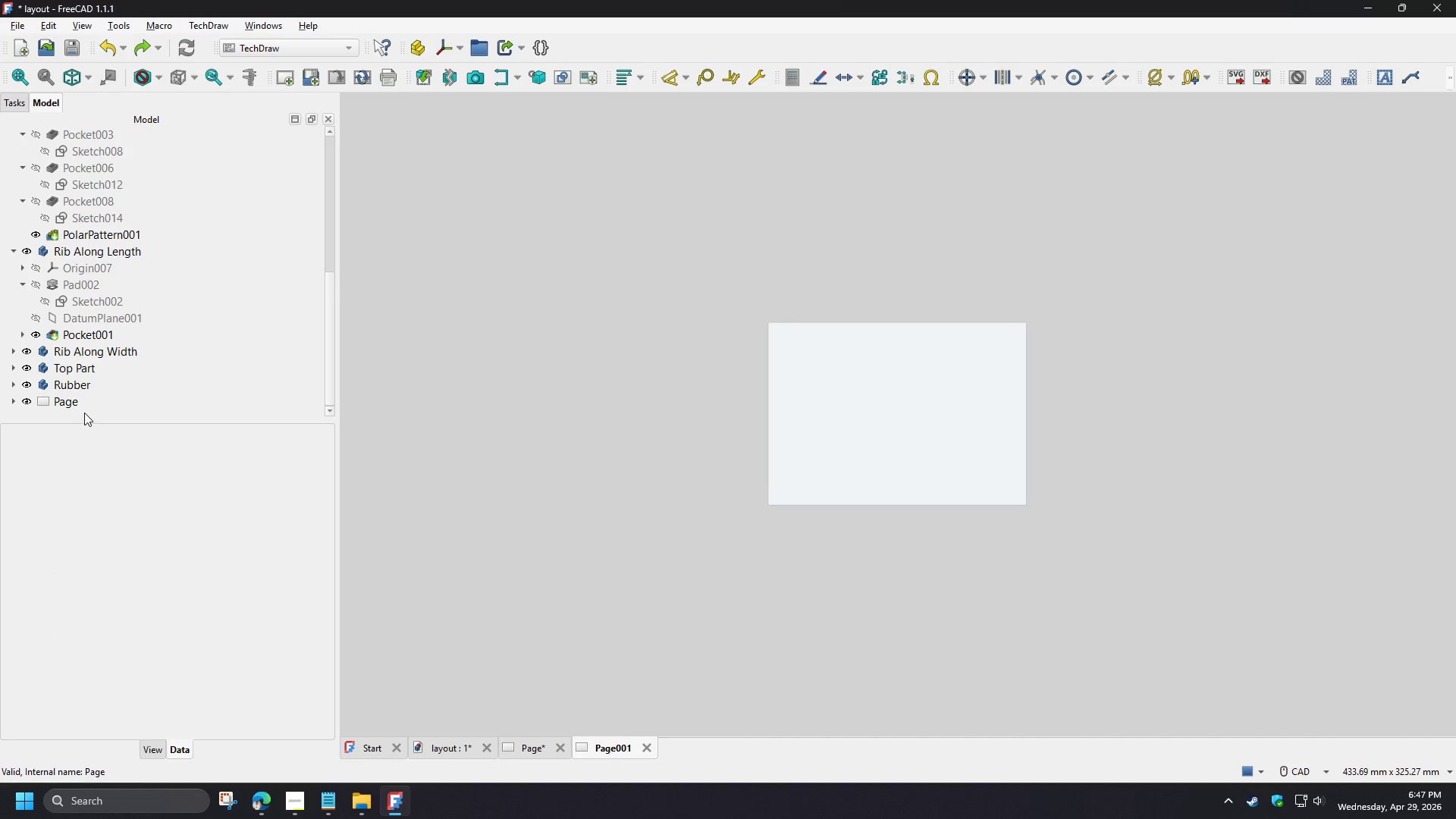 
left_click([75, 400])
 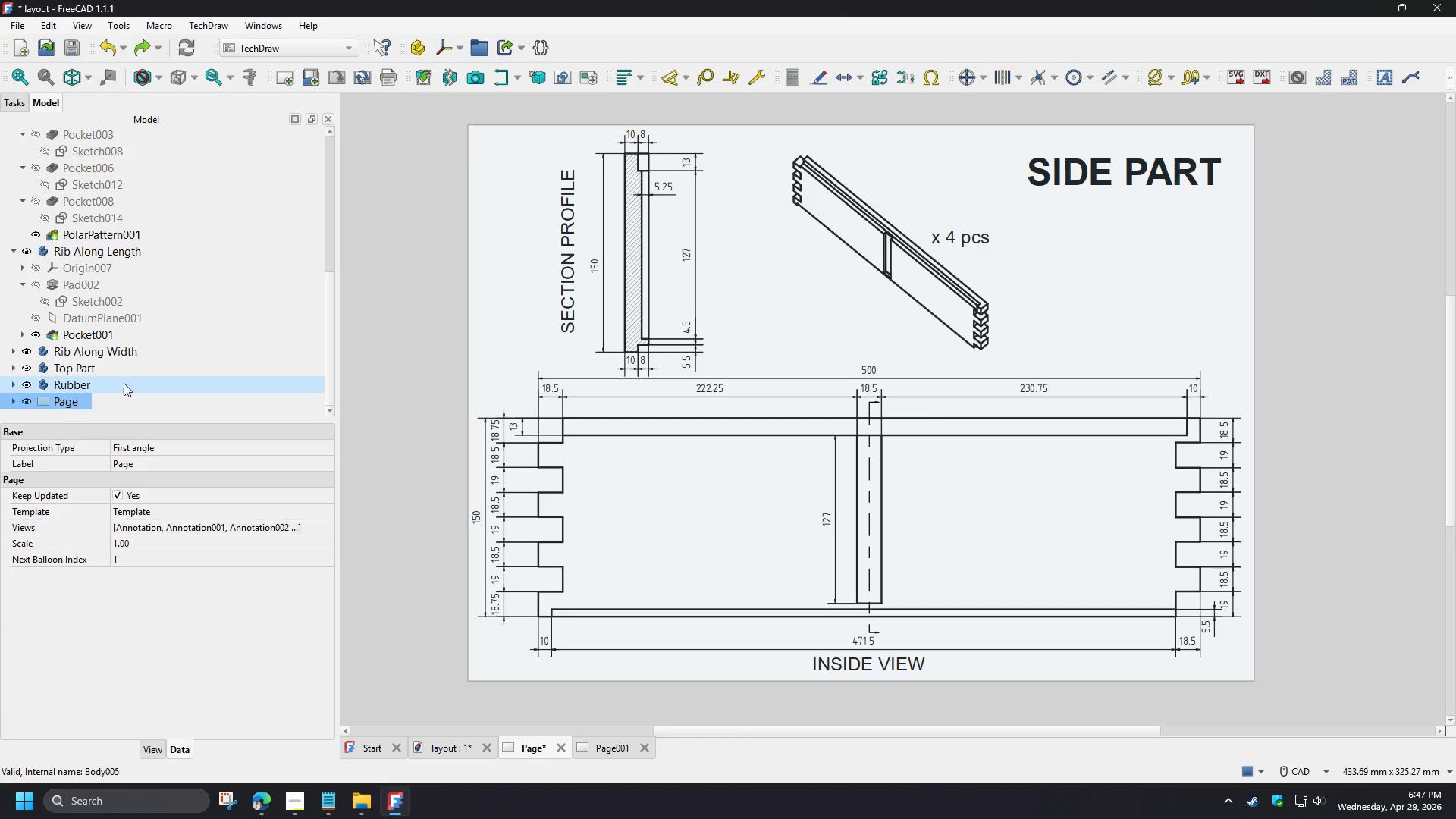 
left_click([290, 77])
 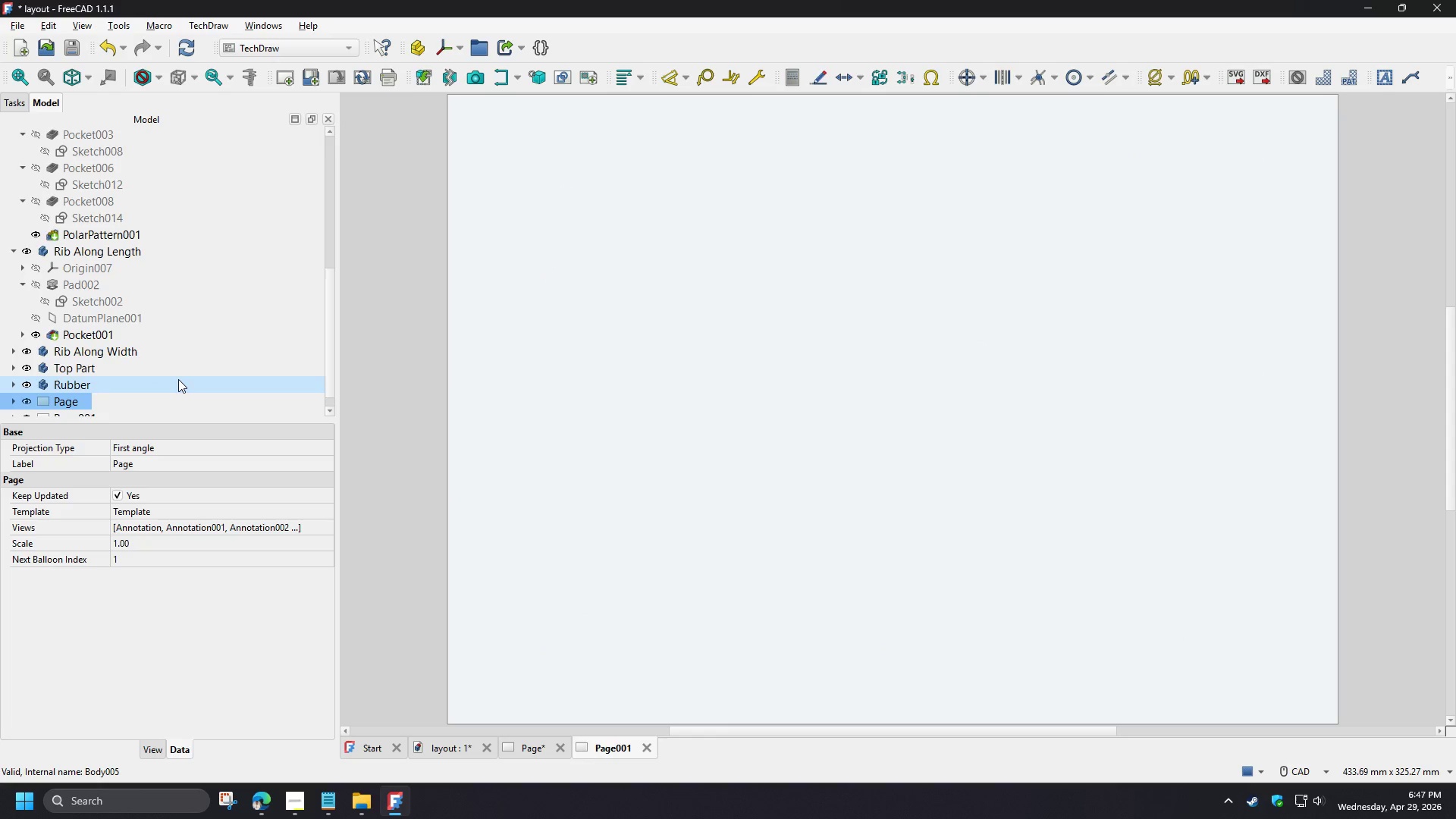 
scroll: coordinate [124, 400], scroll_direction: down, amount: 3.0
 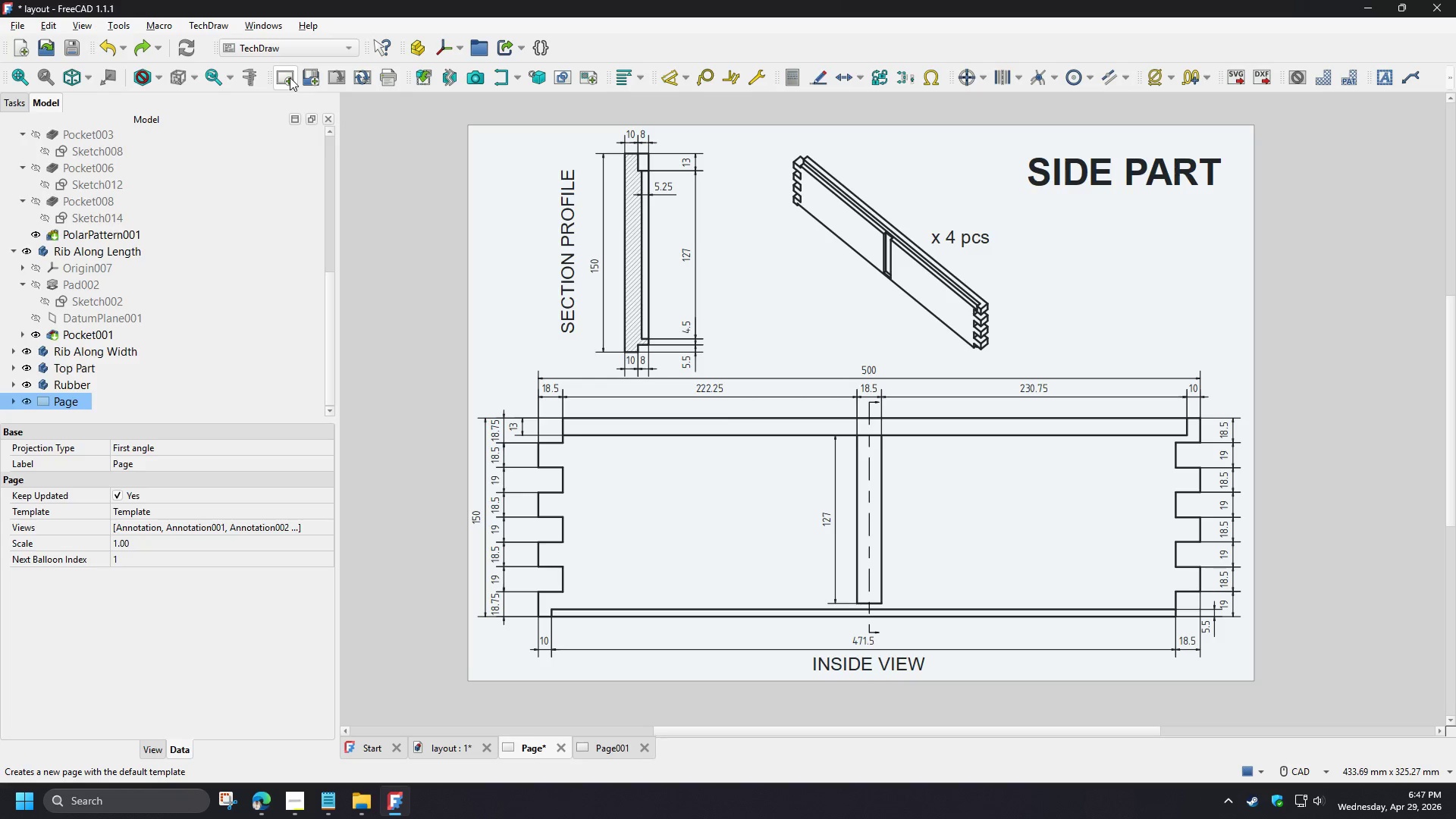 
left_click([104, 403])
 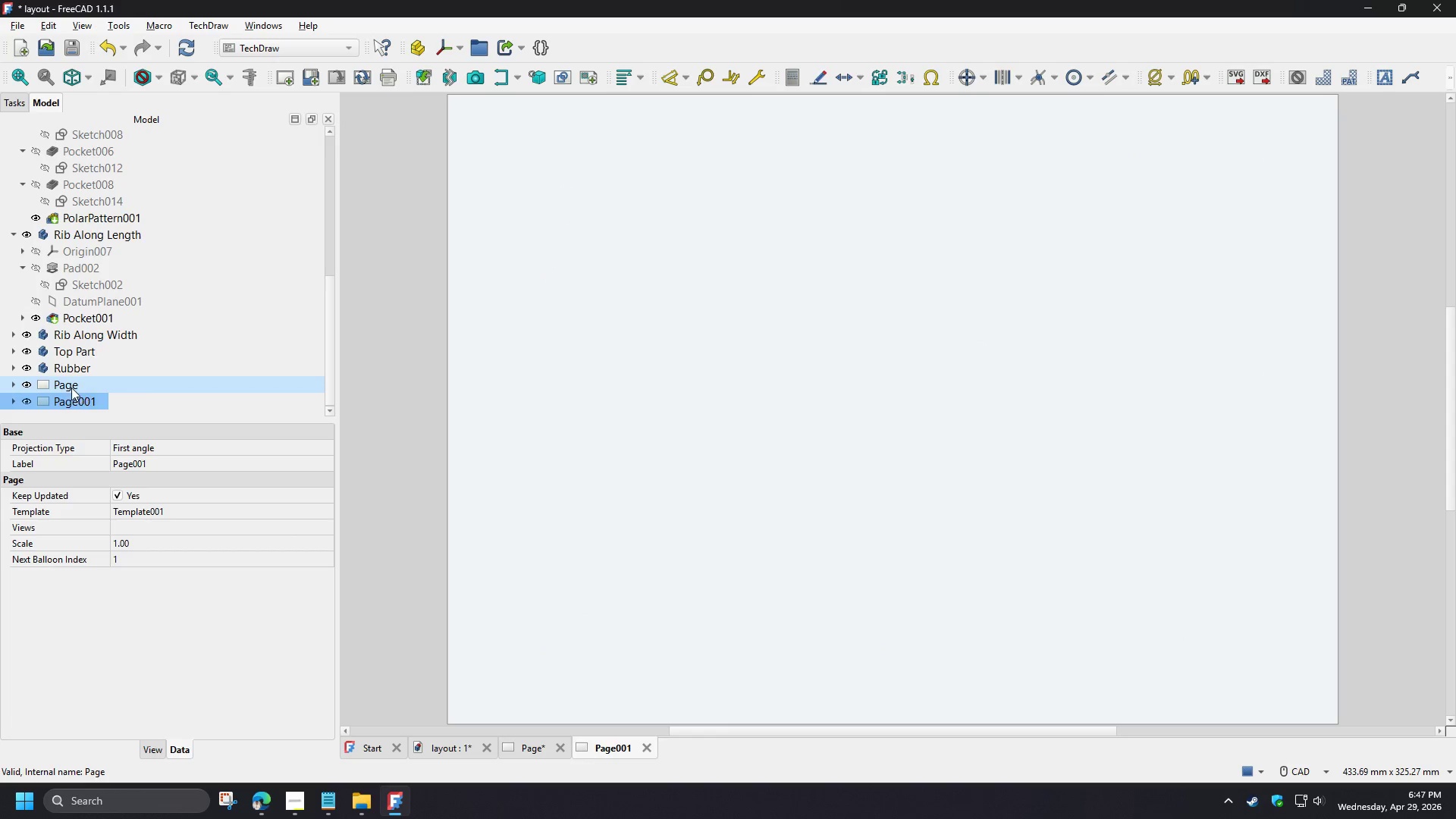 
scroll: coordinate [174, 381], scroll_direction: down, amount: 2.0
 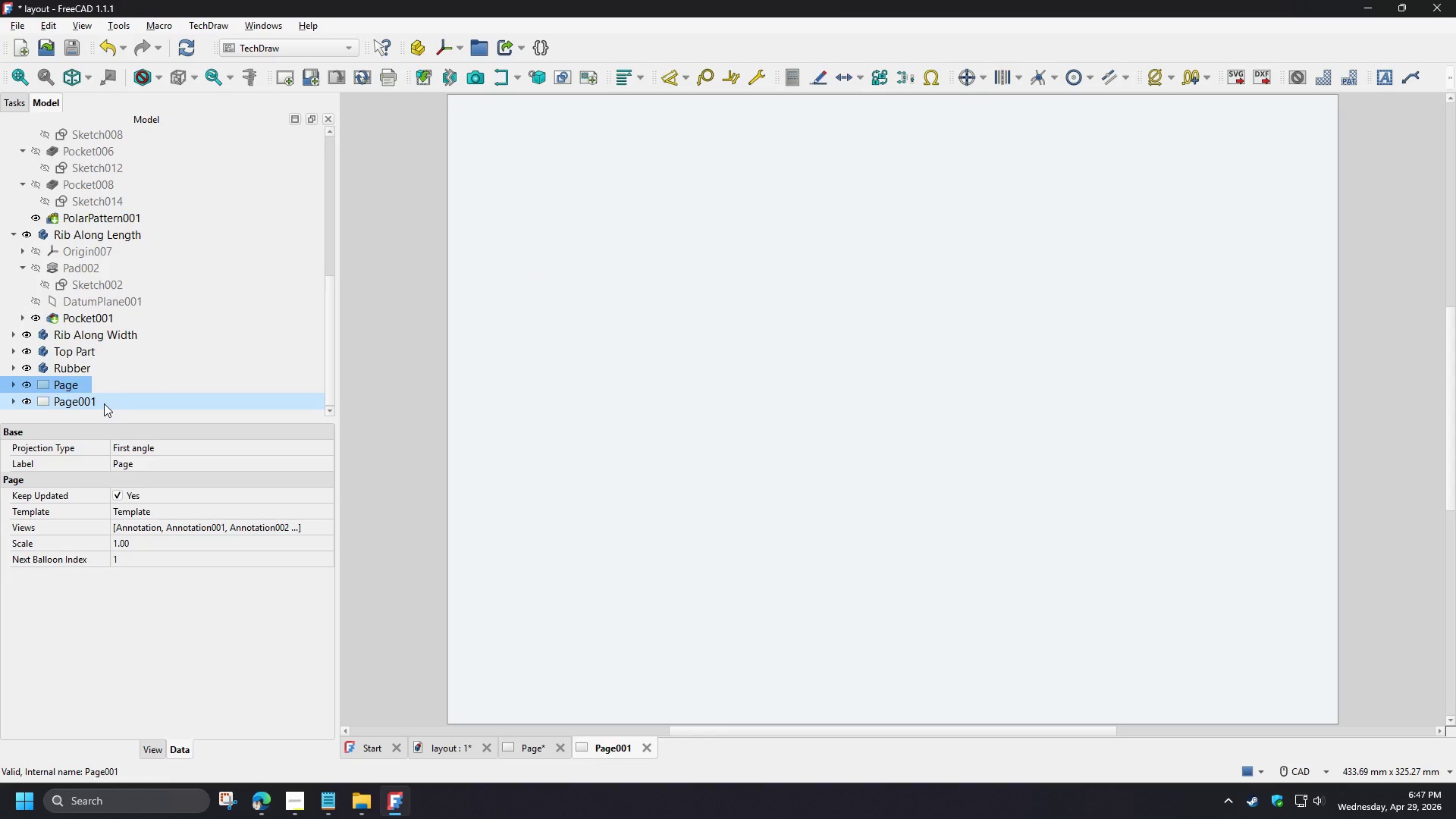 
left_click([71, 387])
 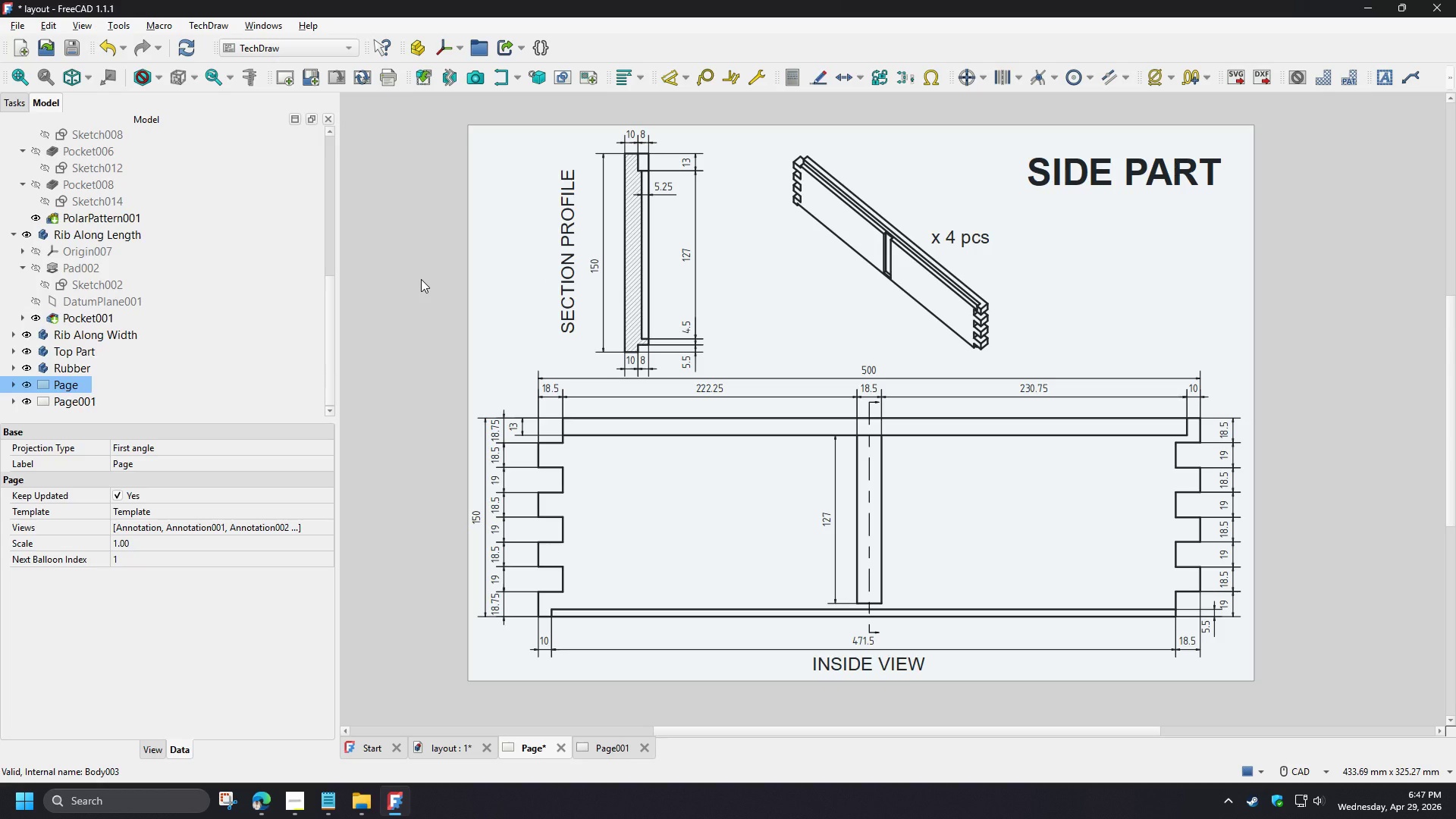 
right_click([487, 283])
 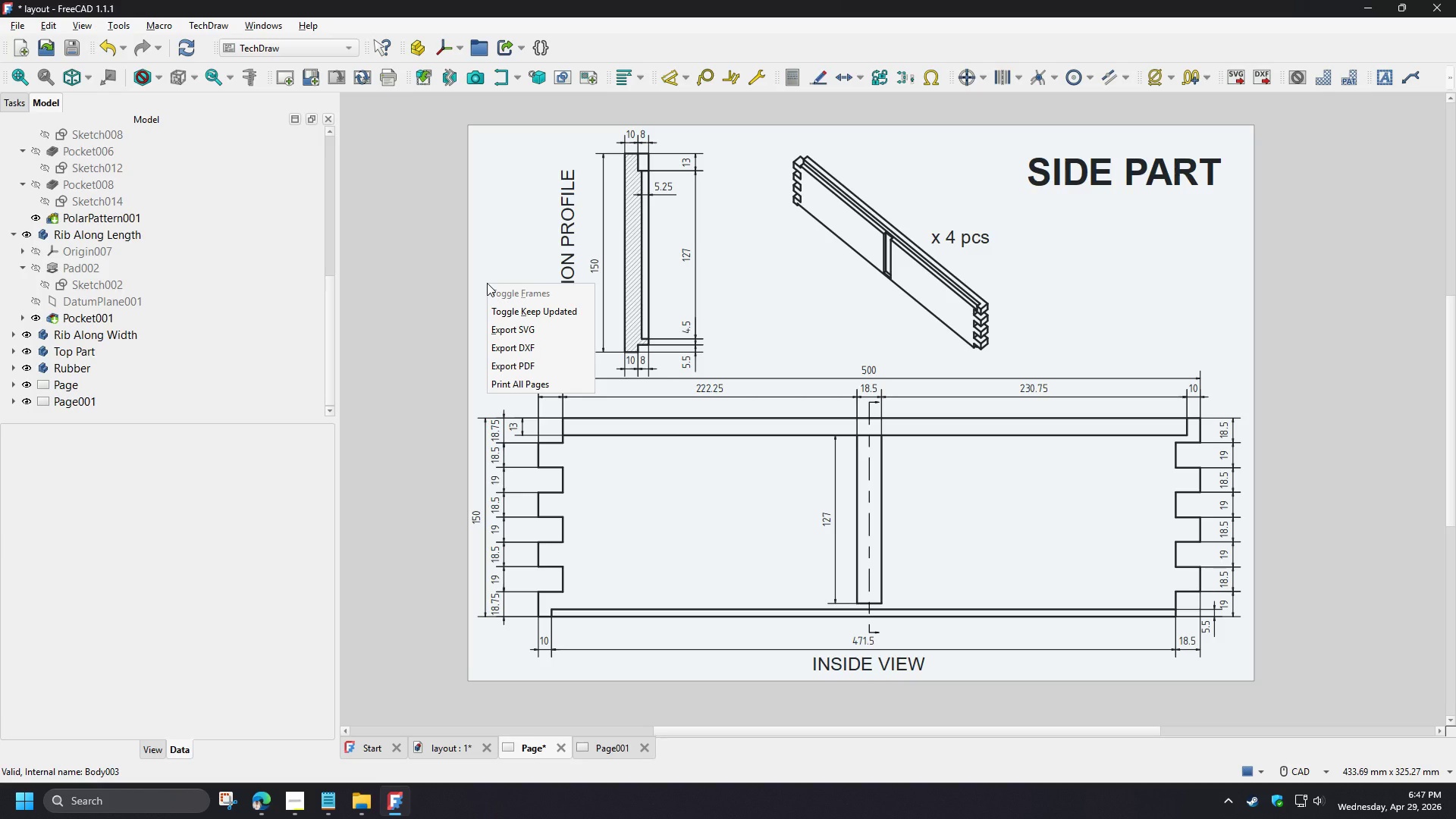 
wait(6.2)
 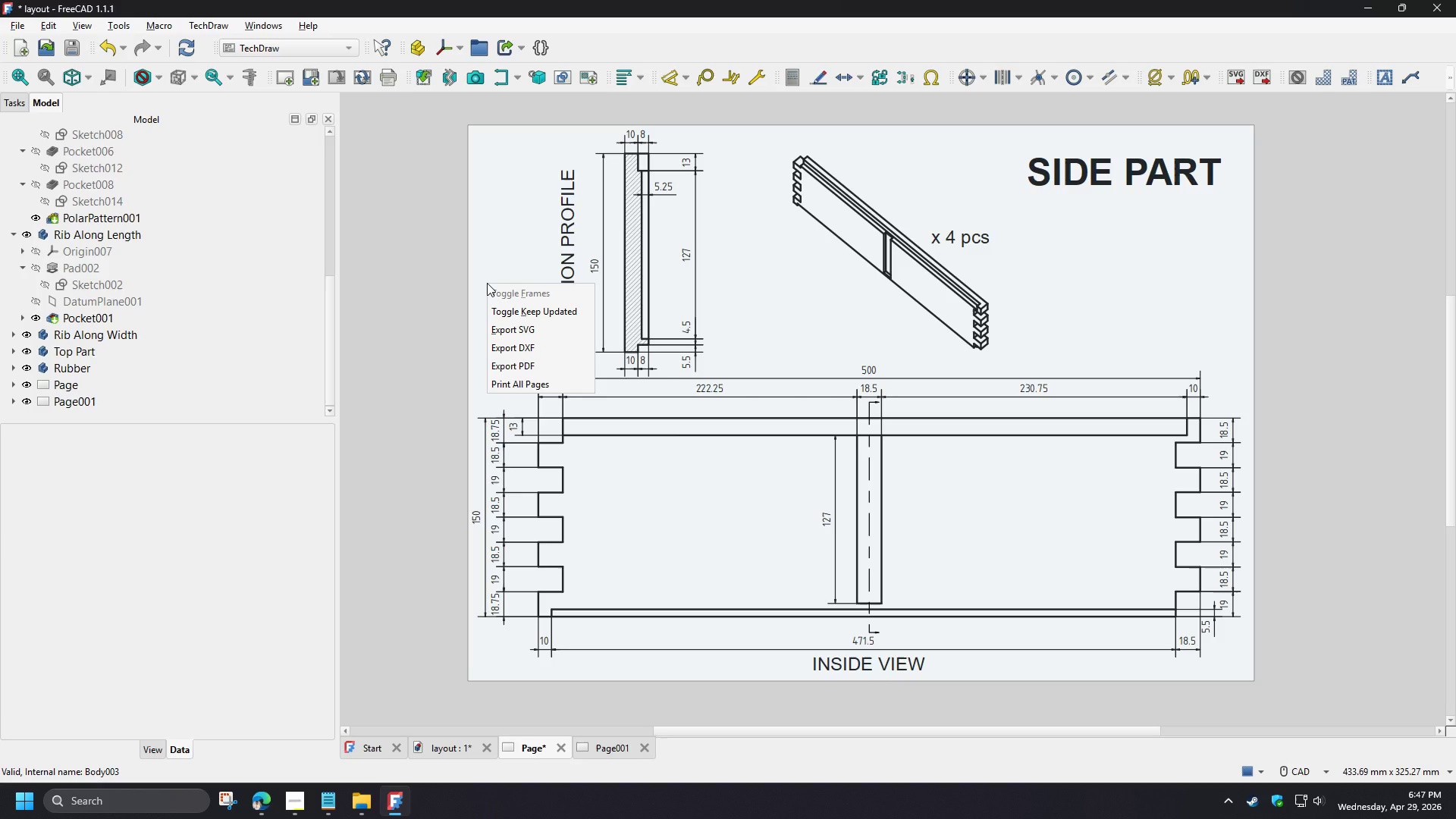 
left_click([454, 255])
 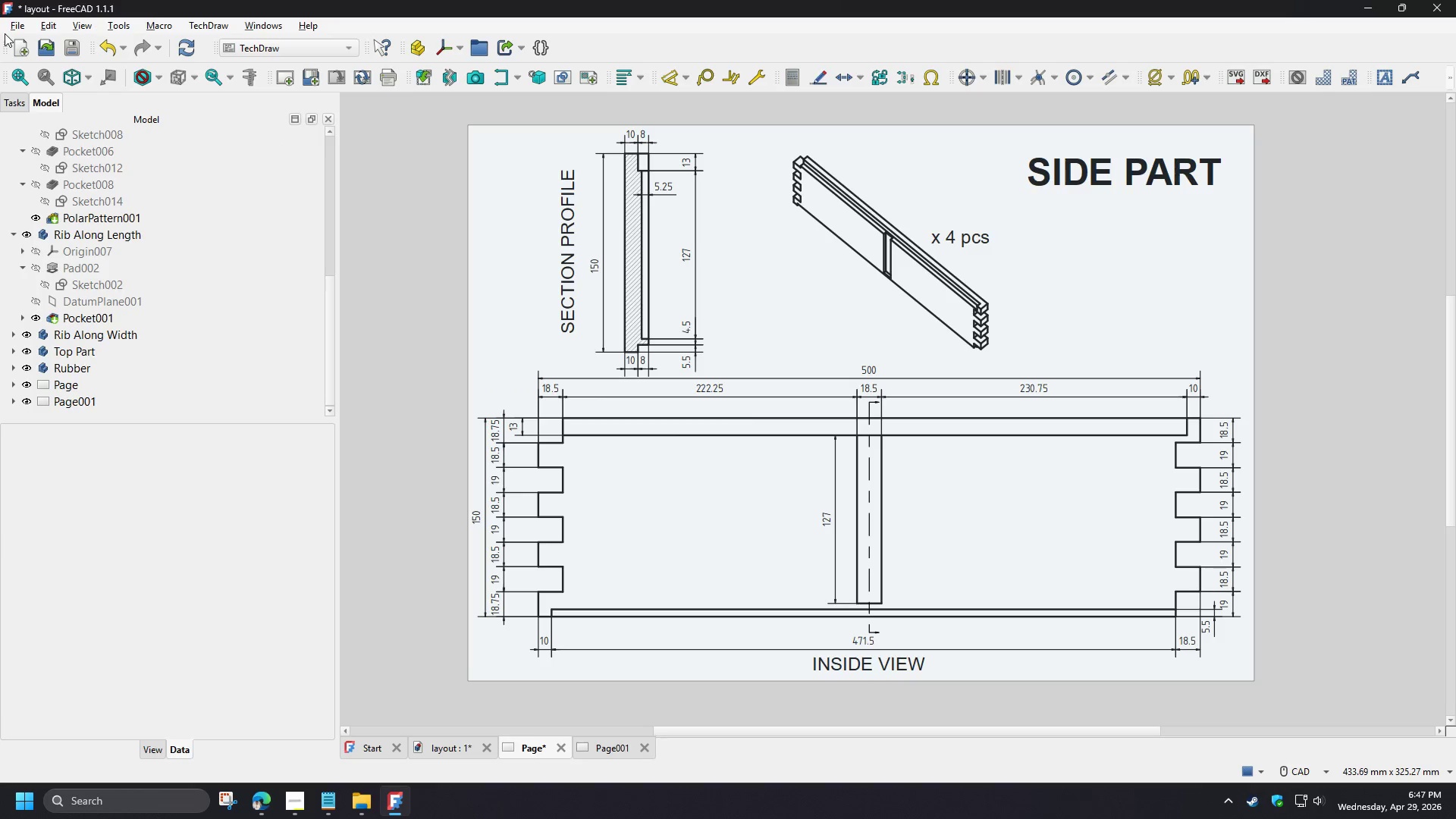 
left_click([11, 27])
 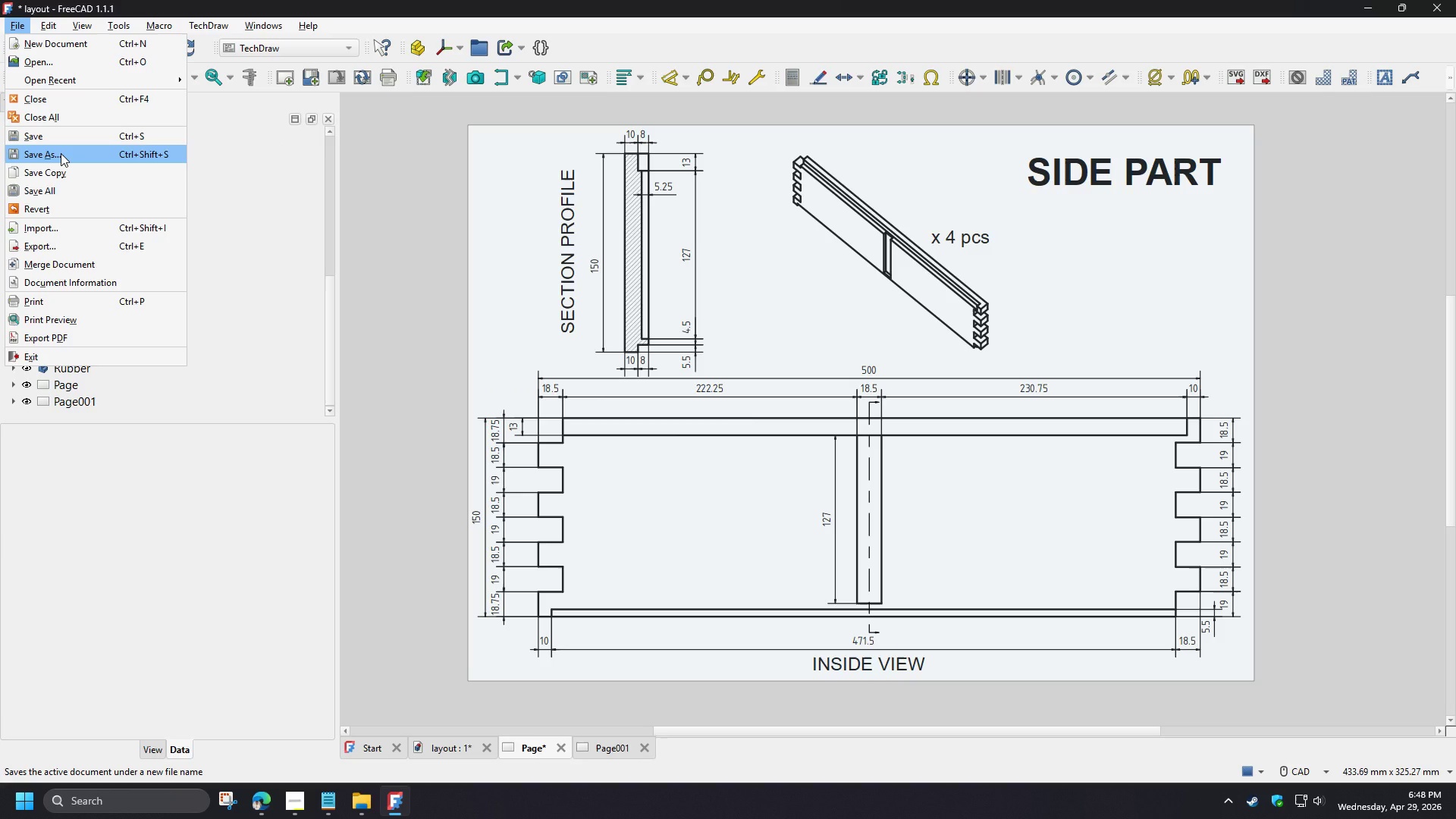 
left_click([61, 153])
 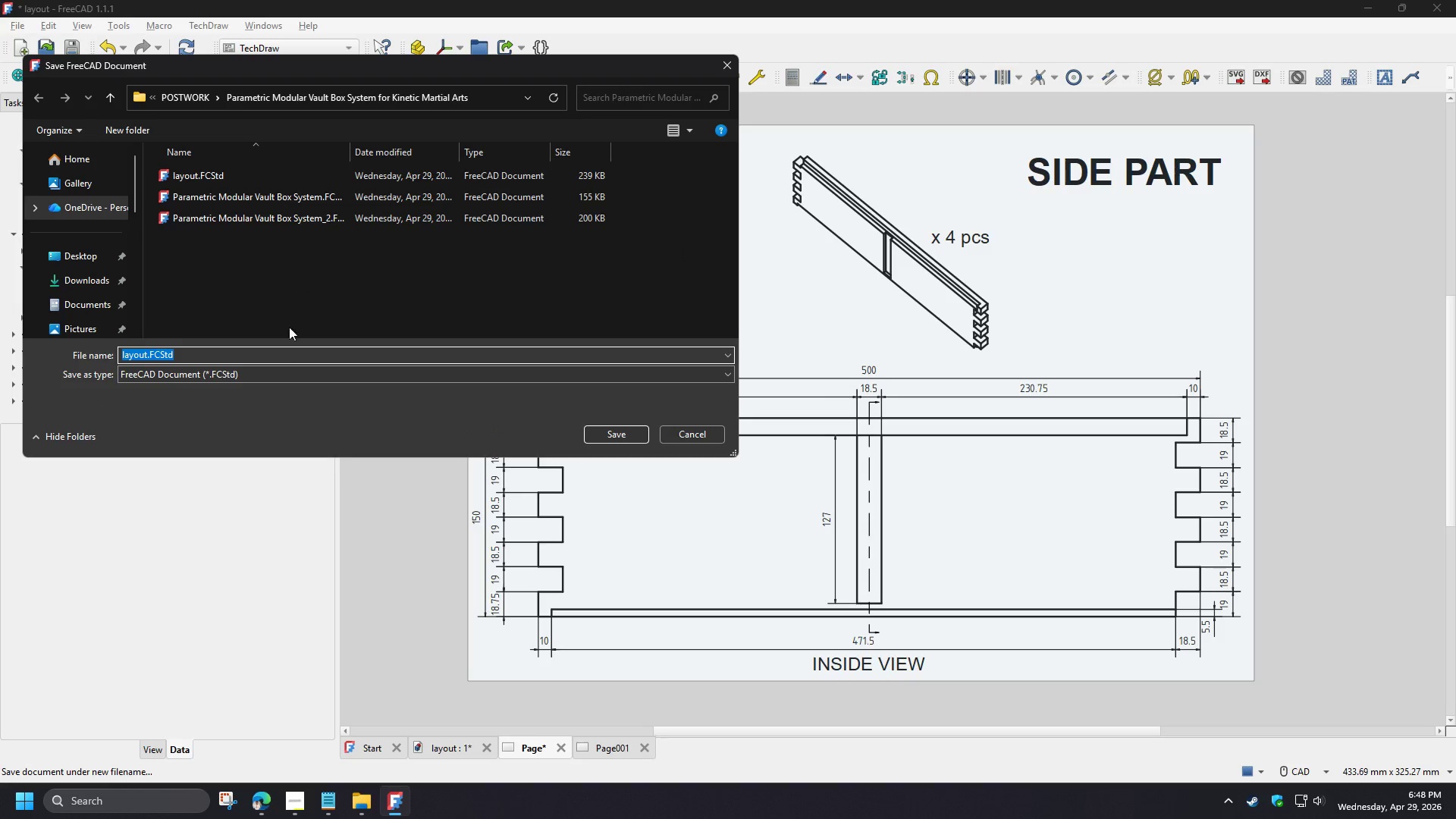 
left_click([271, 373])
 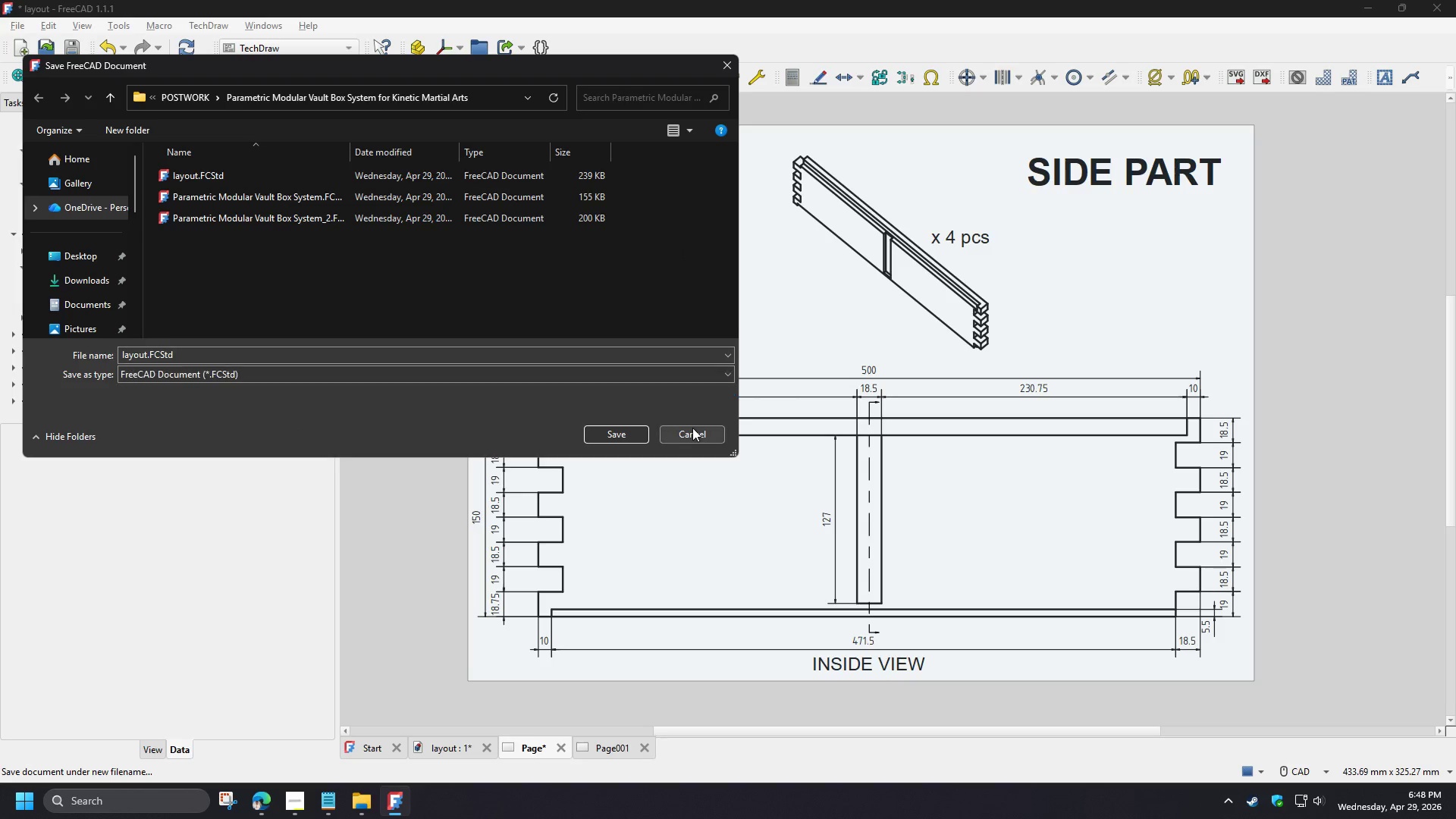 
double_click([692, 428])
 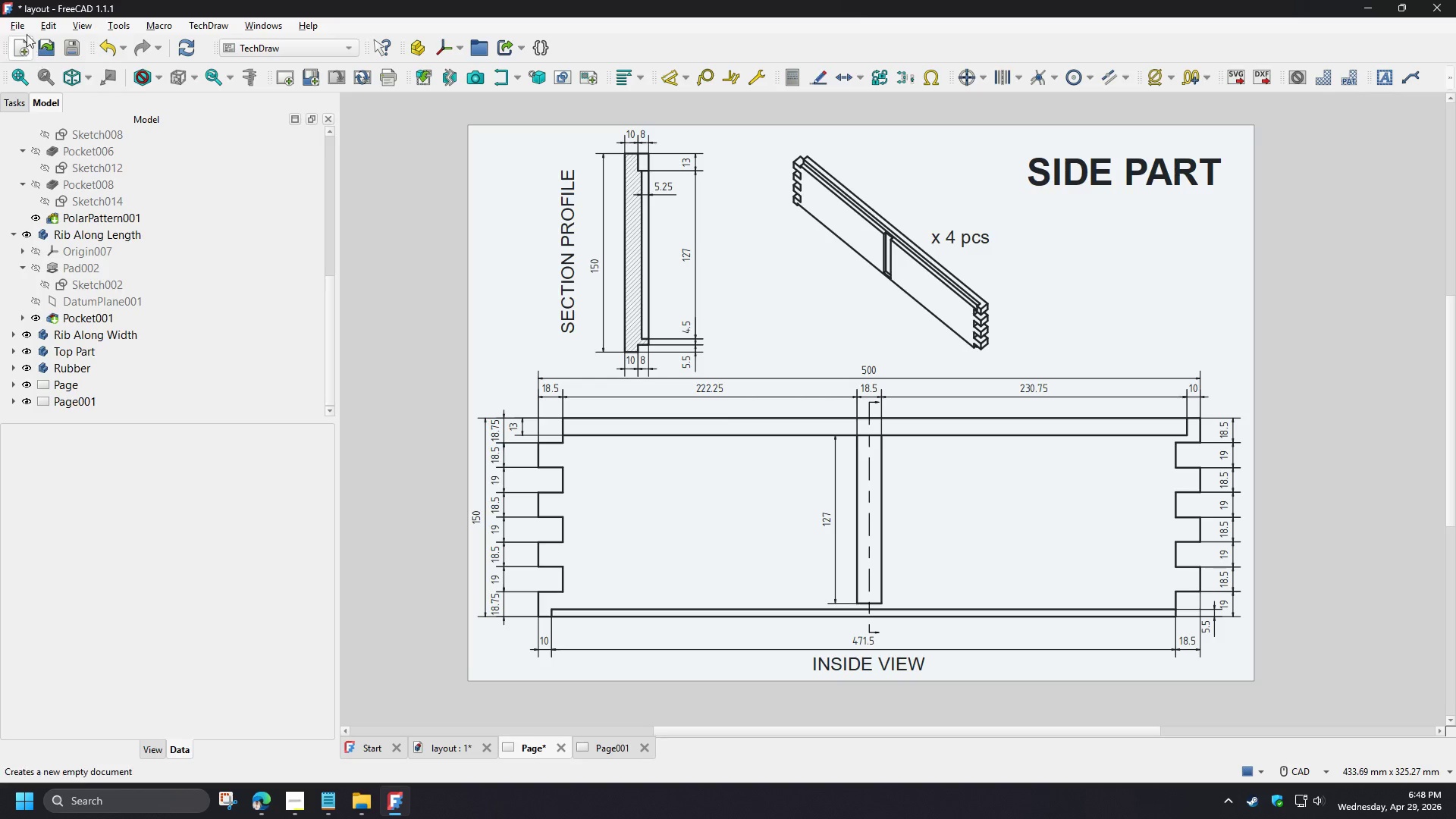 
left_click([17, 22])
 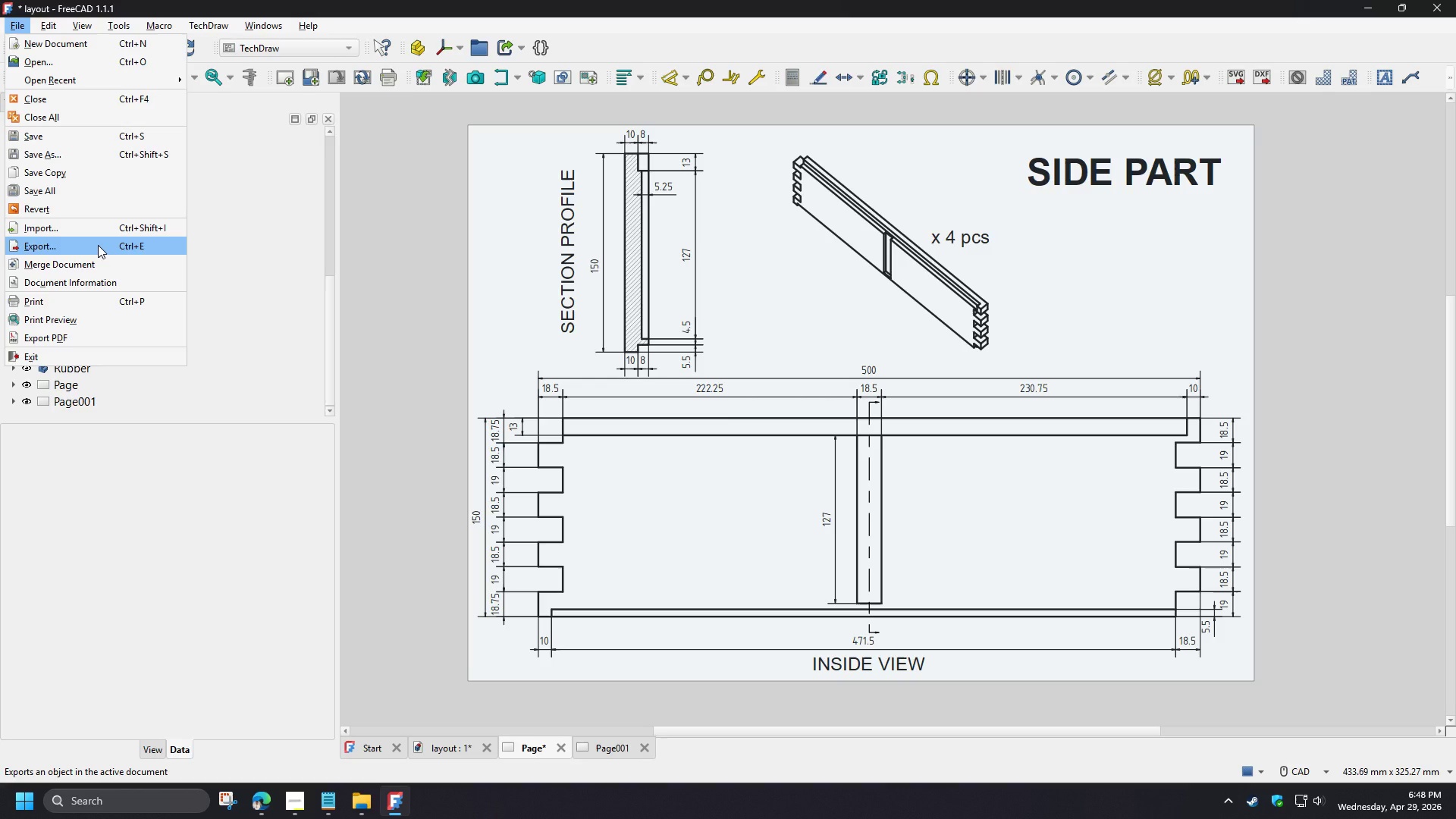 
left_click([410, 279])
 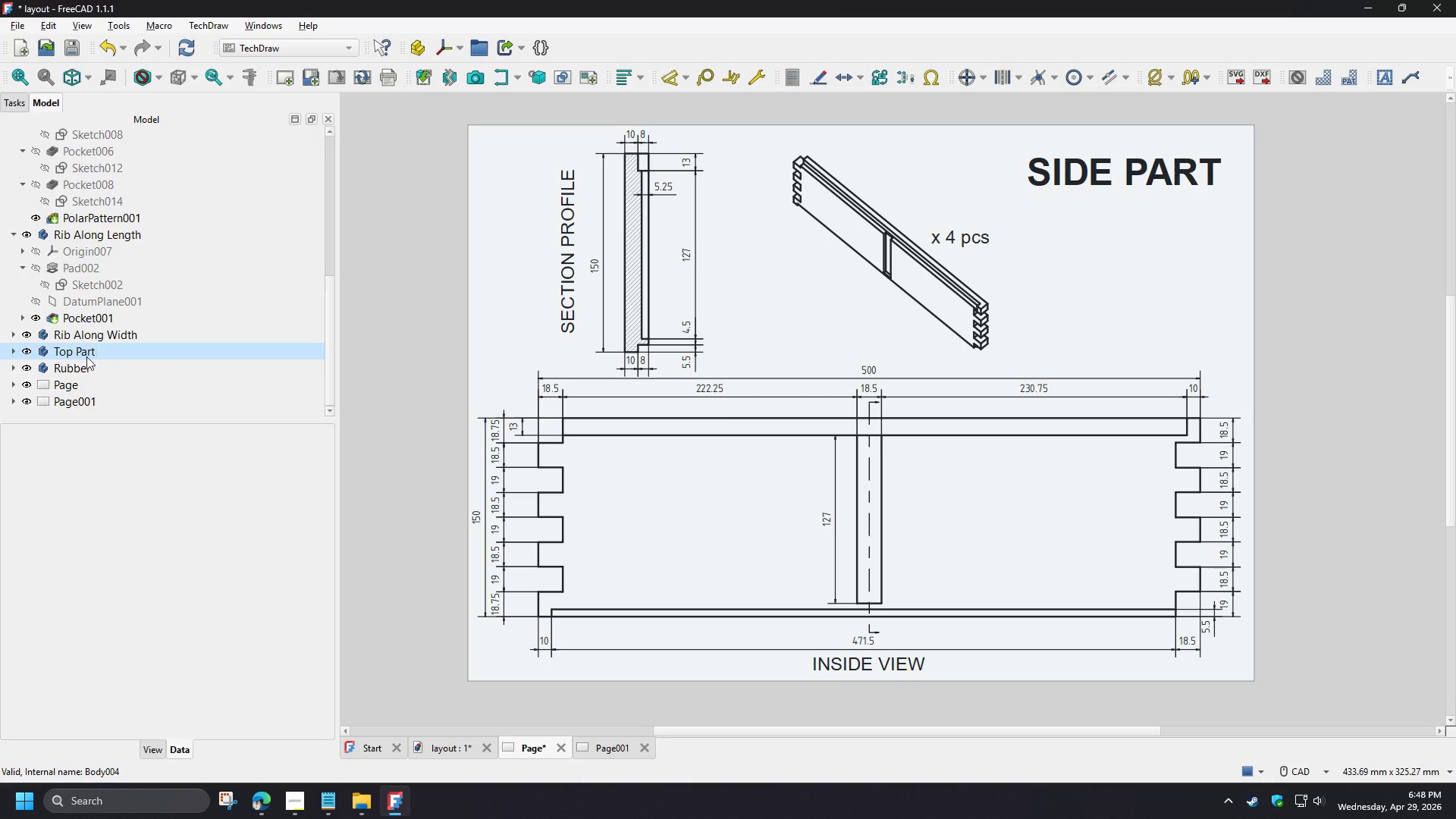 
left_click([64, 382])
 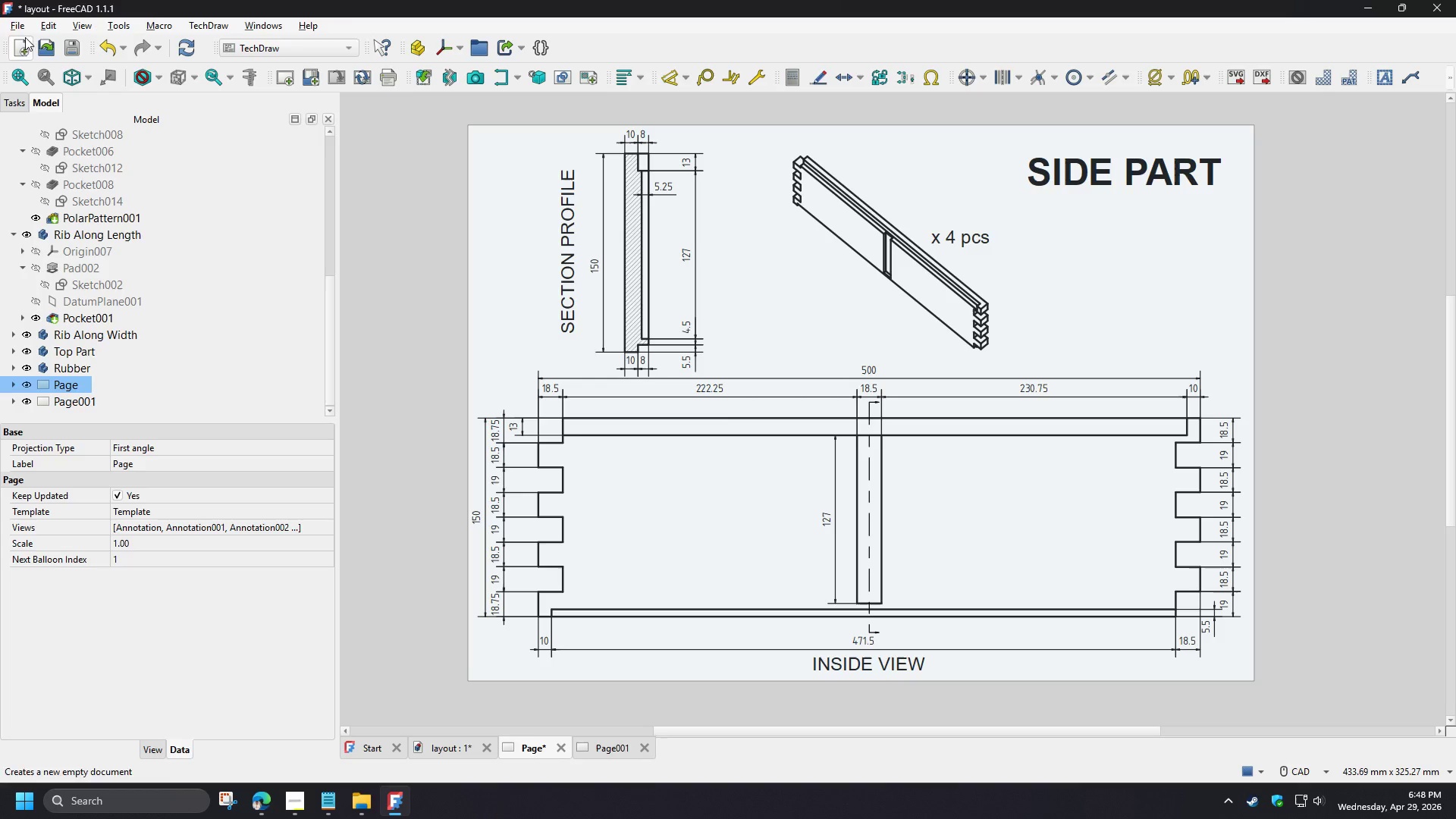 
left_click([18, 27])
 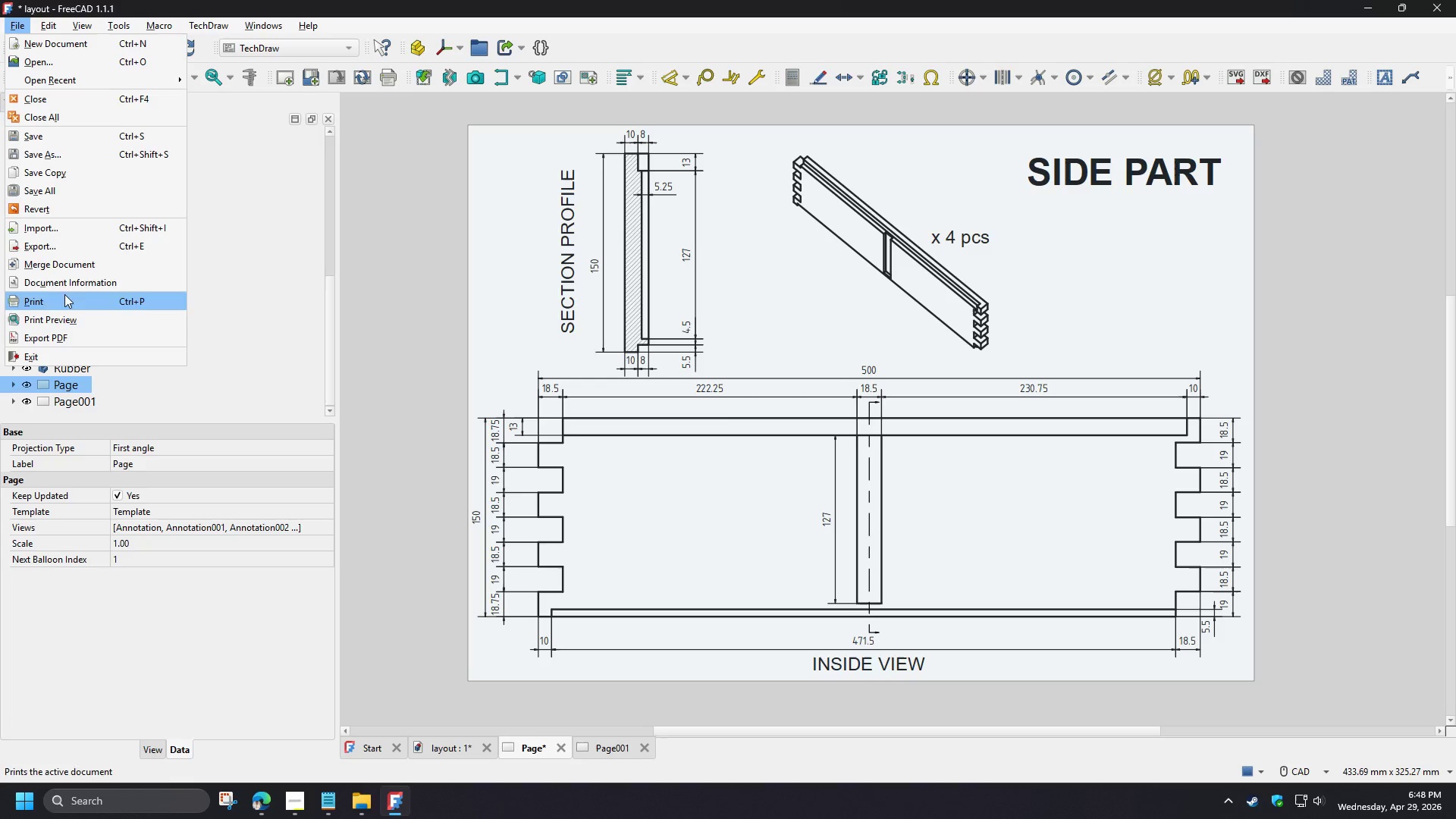 
left_click([67, 244])
 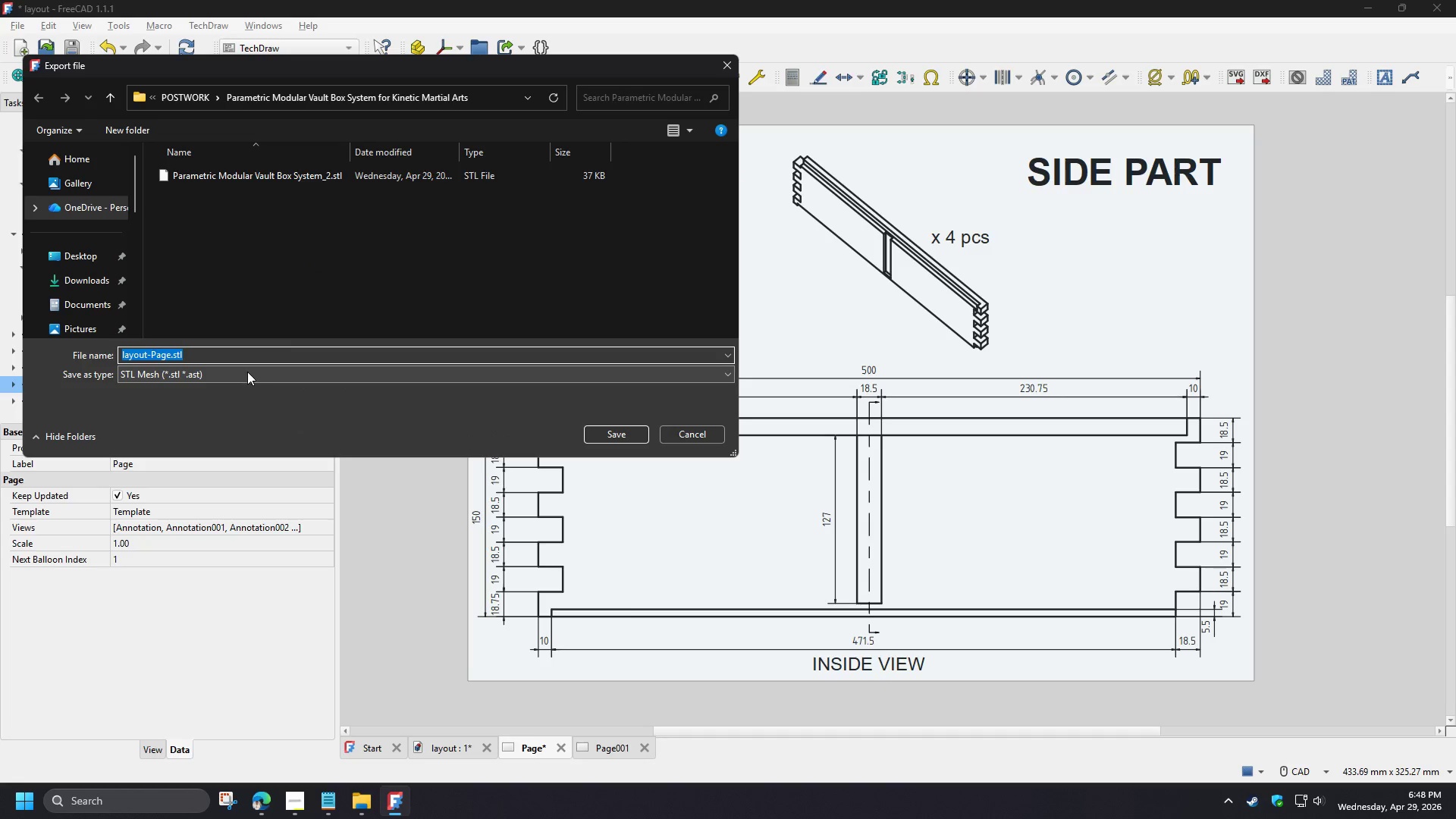 
left_click([246, 372])
 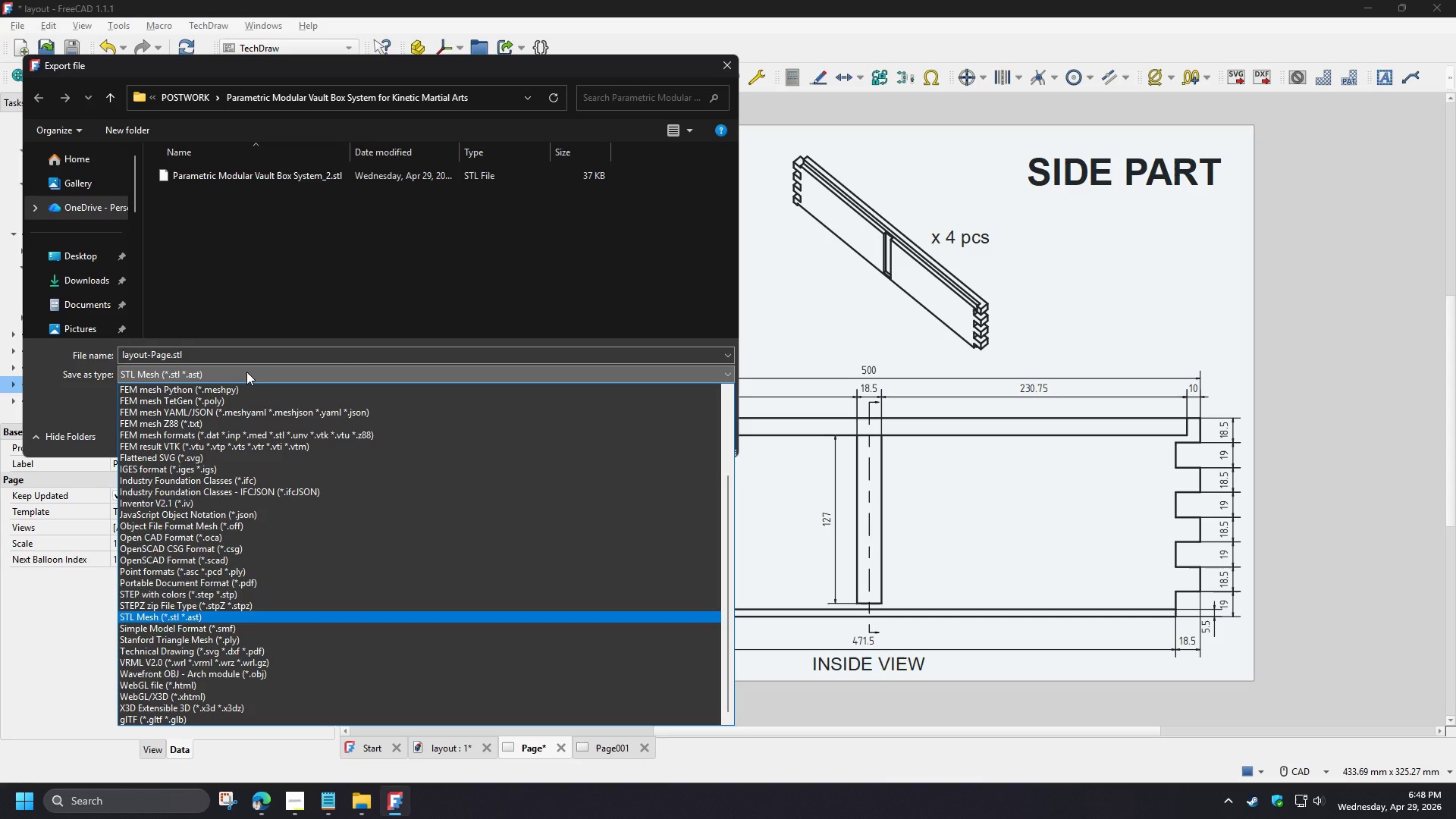 
wait(30.55)
 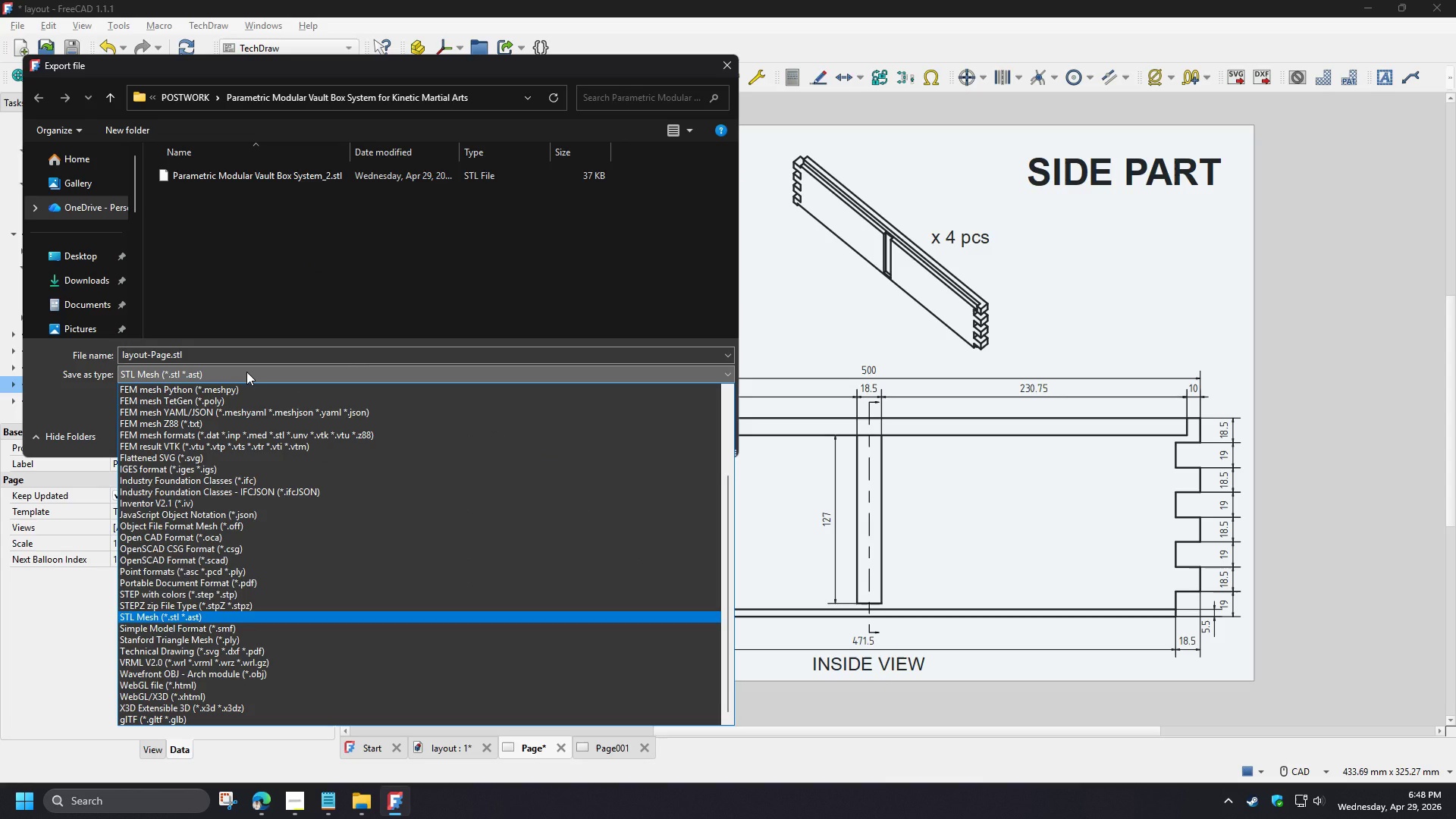 
left_click([691, 225])
 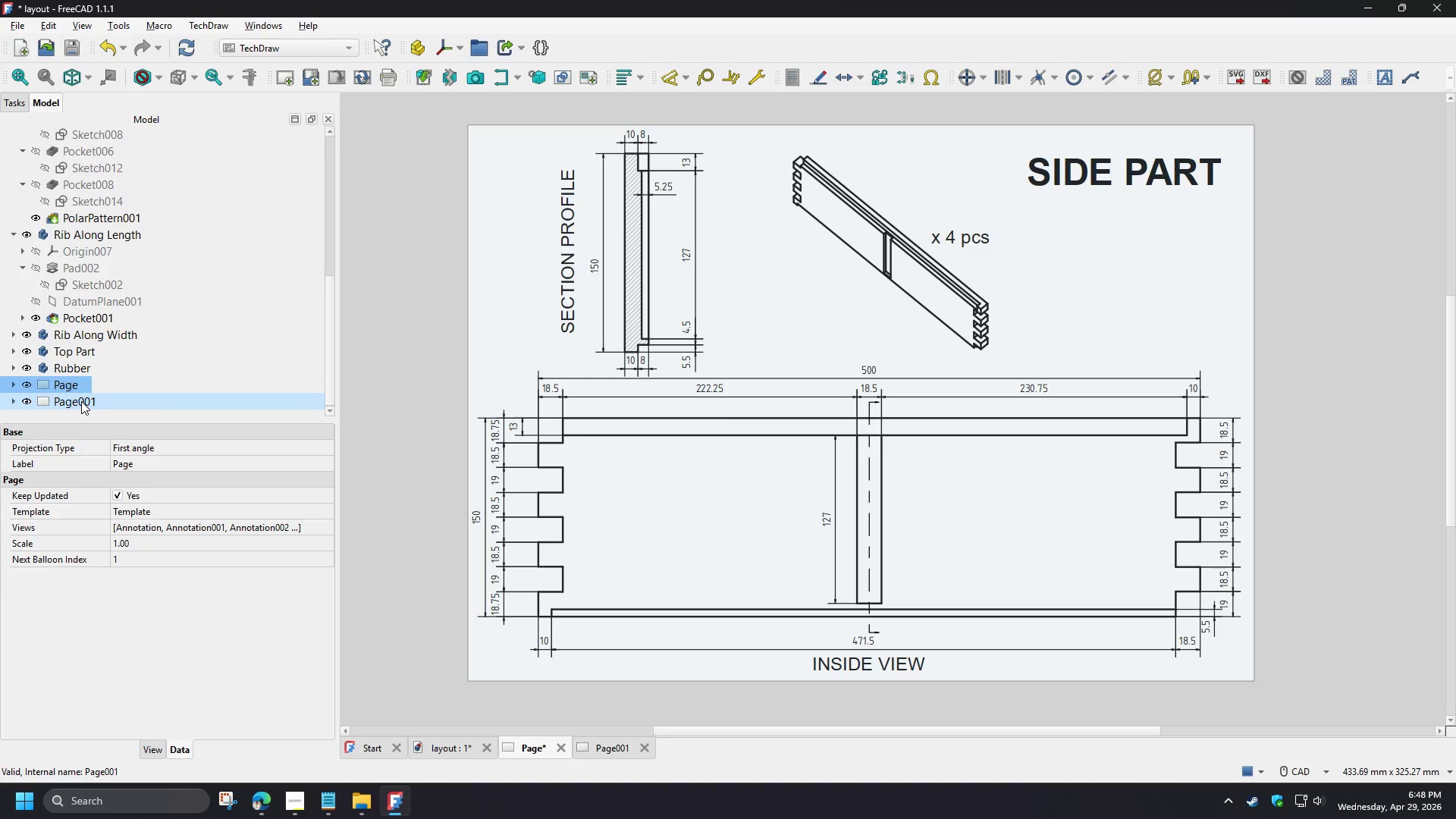 
wait(5.5)
 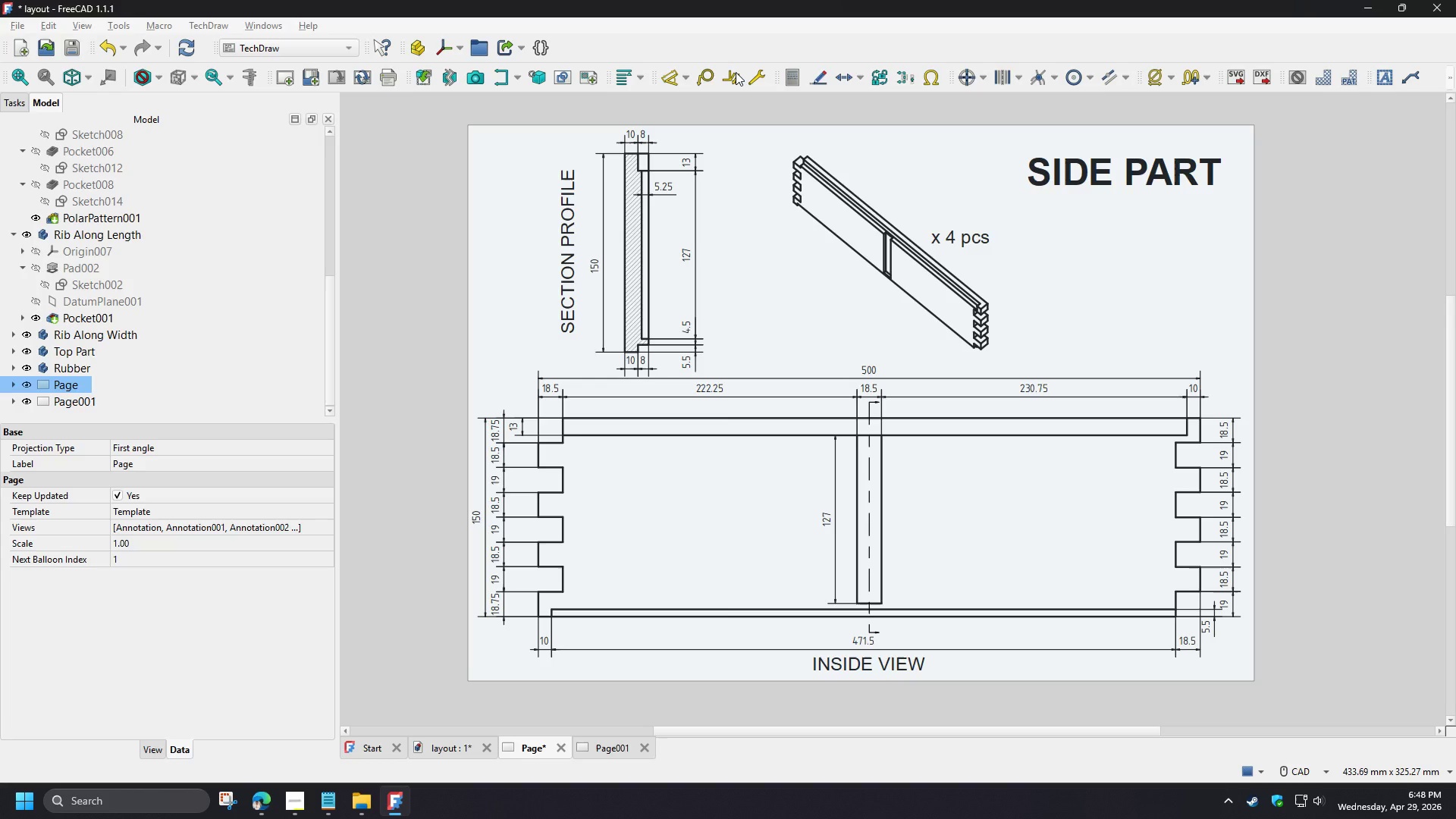 
left_click([81, 401])
 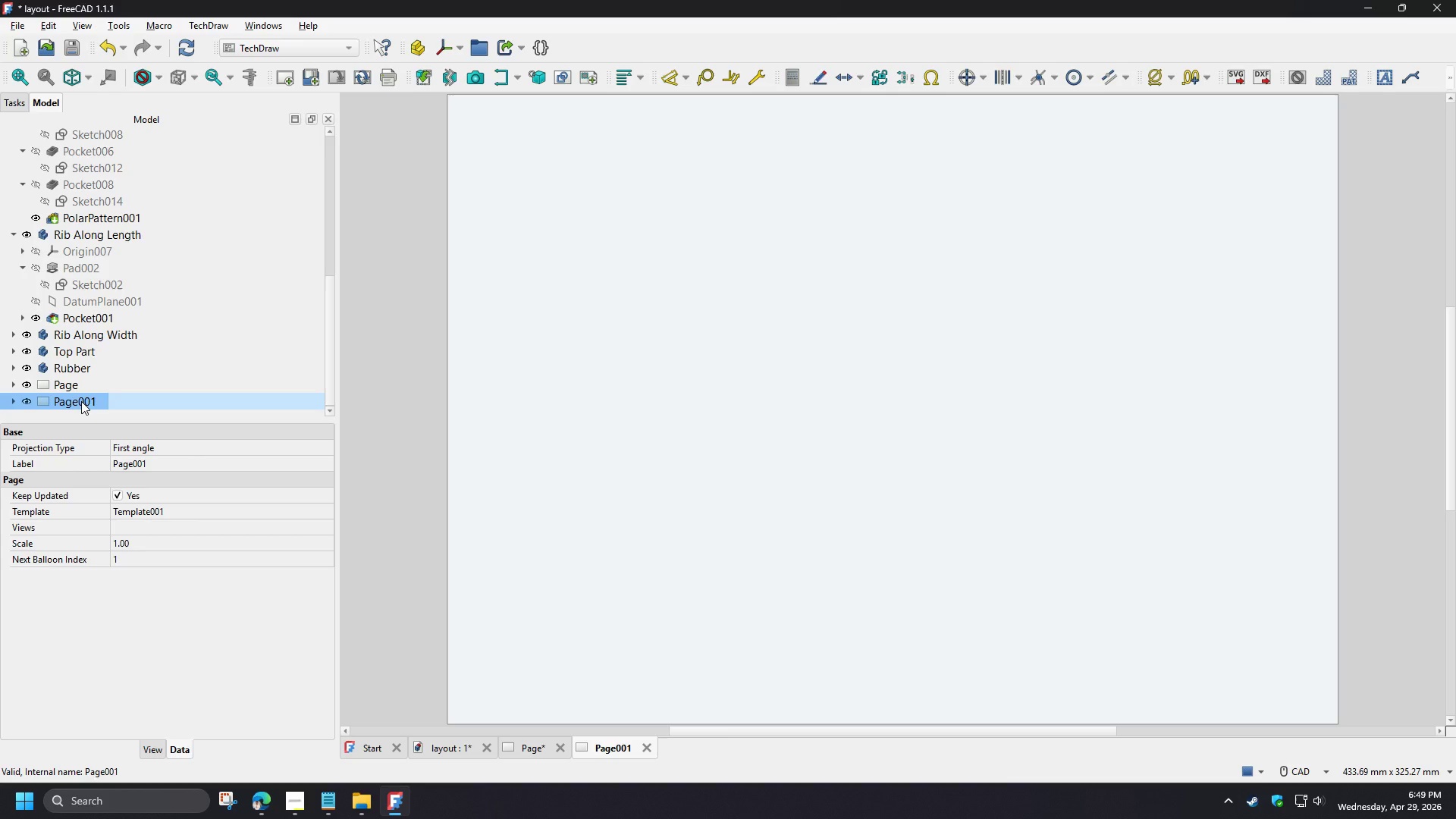 
wait(12.69)
 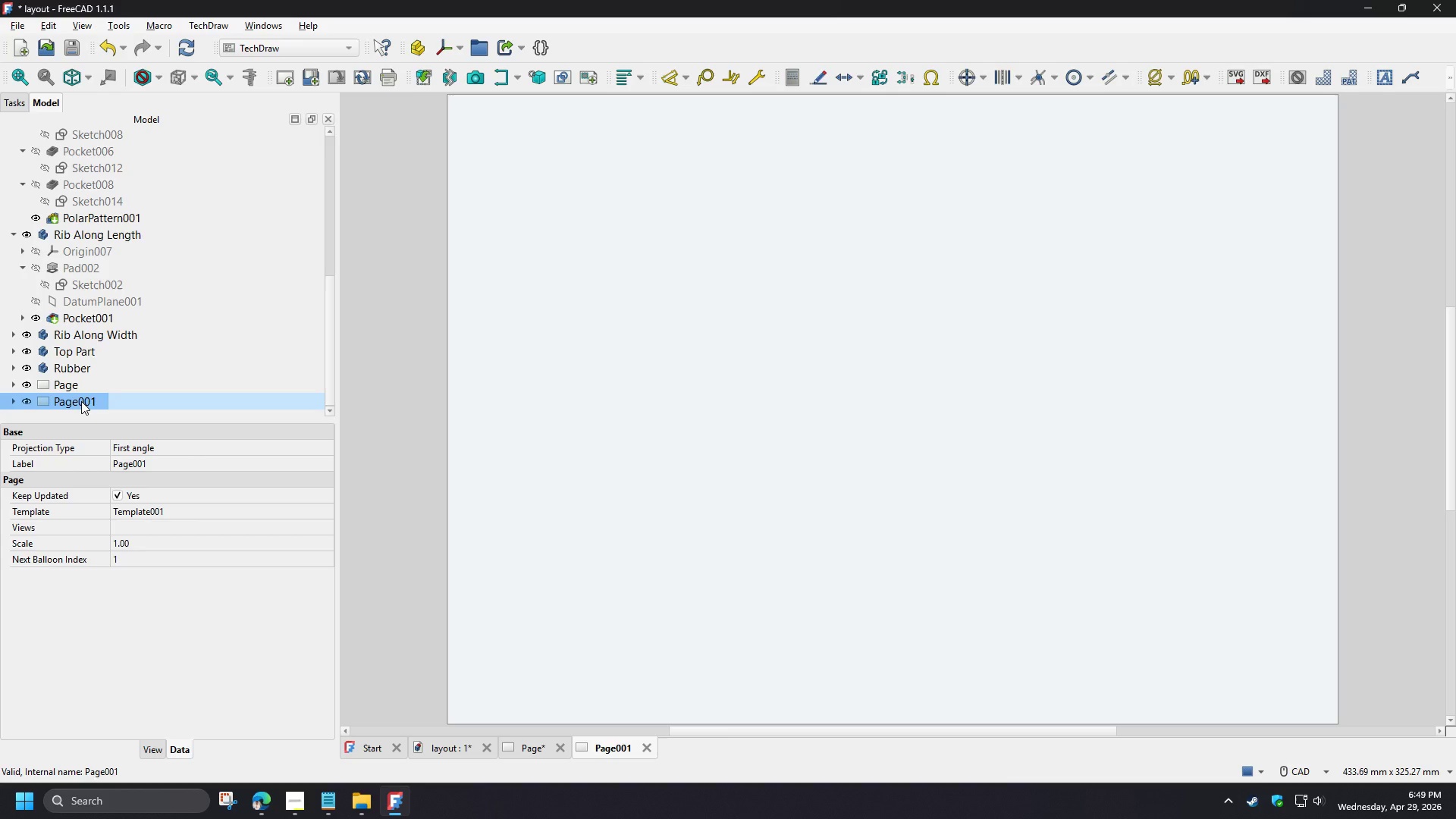 
left_click([59, 403])
 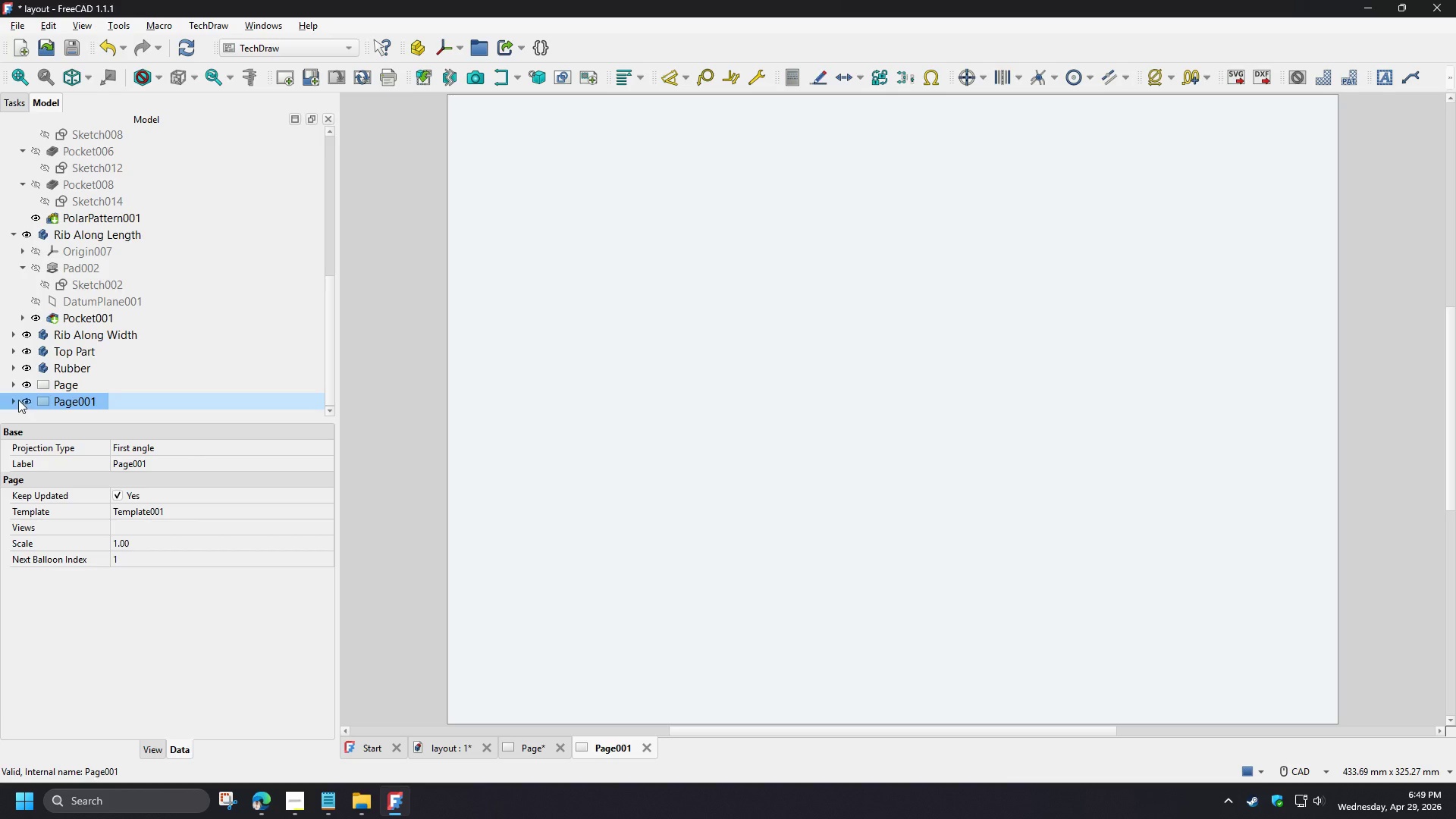 
left_click([11, 399])
 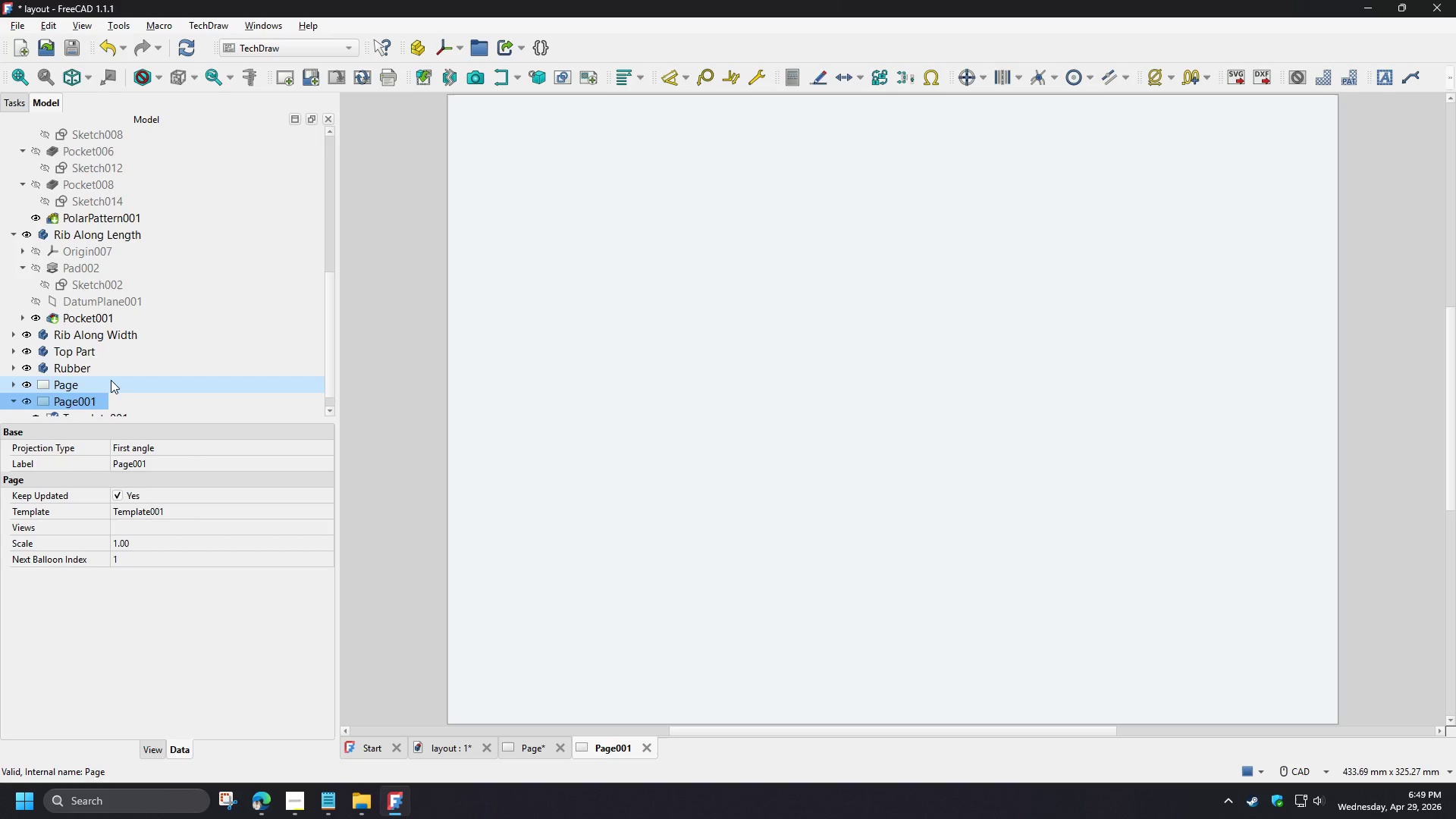 
left_click([111, 396])
 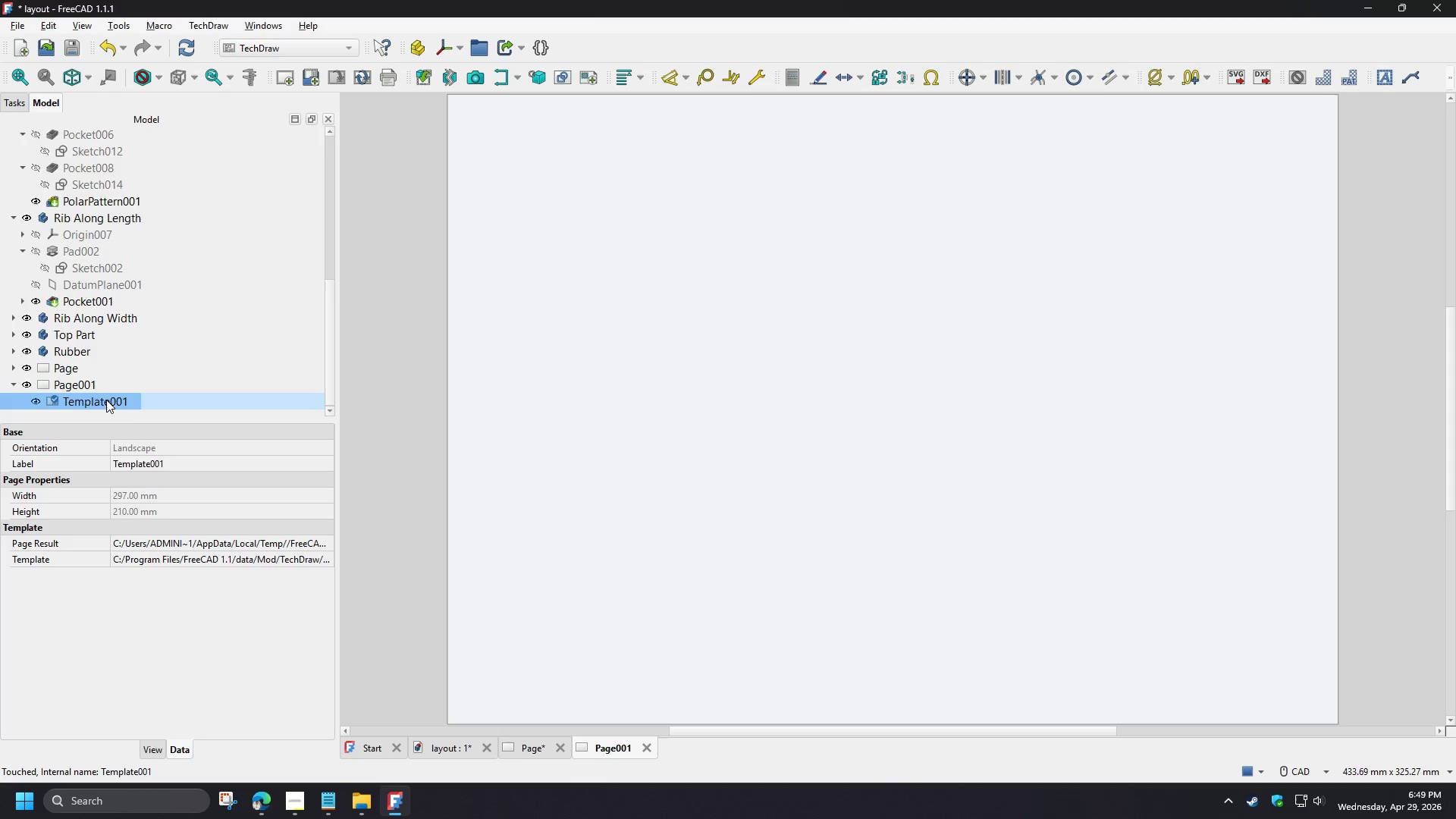 
scroll: coordinate [111, 380], scroll_direction: down, amount: 3.0
 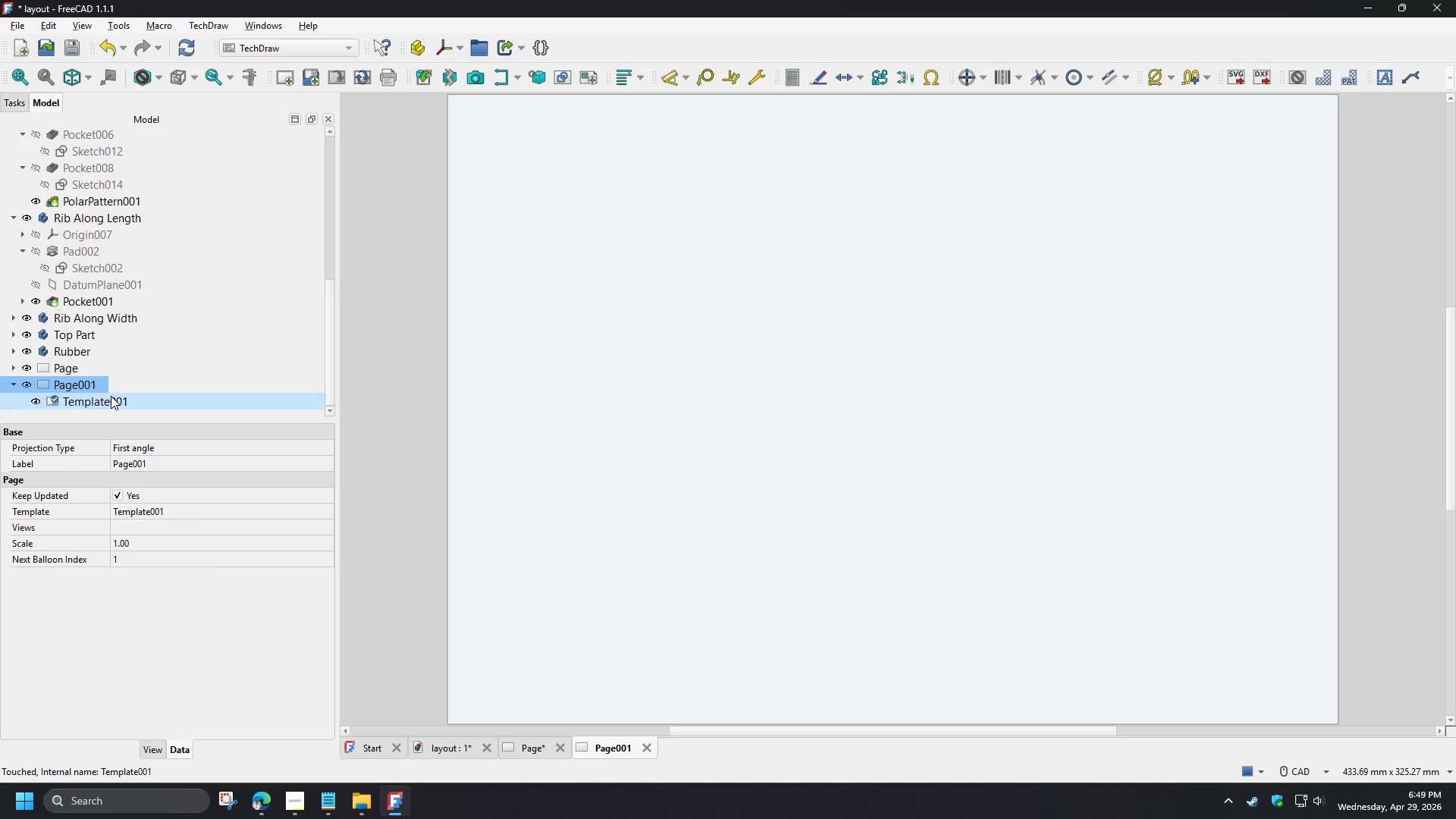 
wait(16.62)
 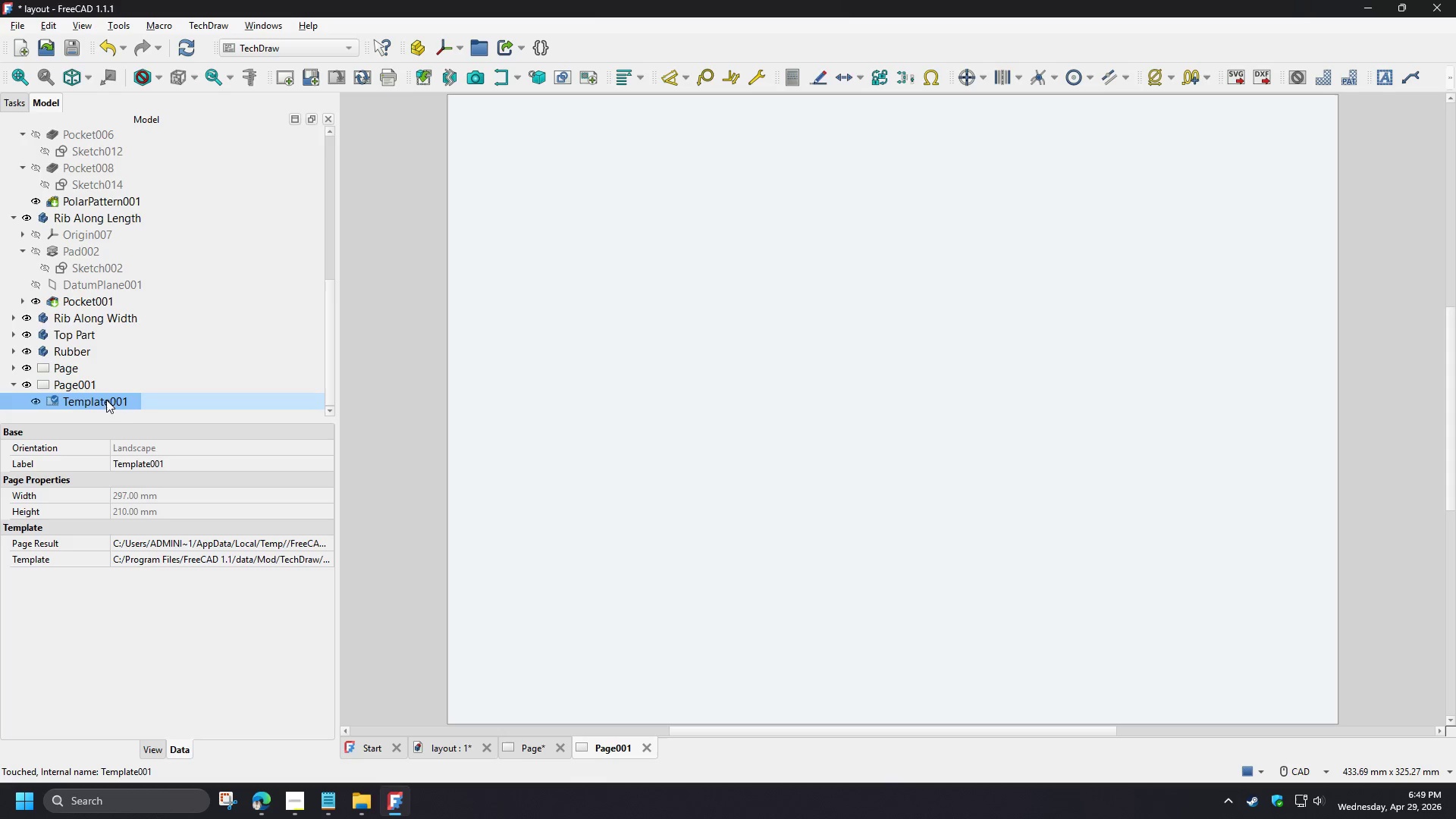 
left_click([71, 372])
 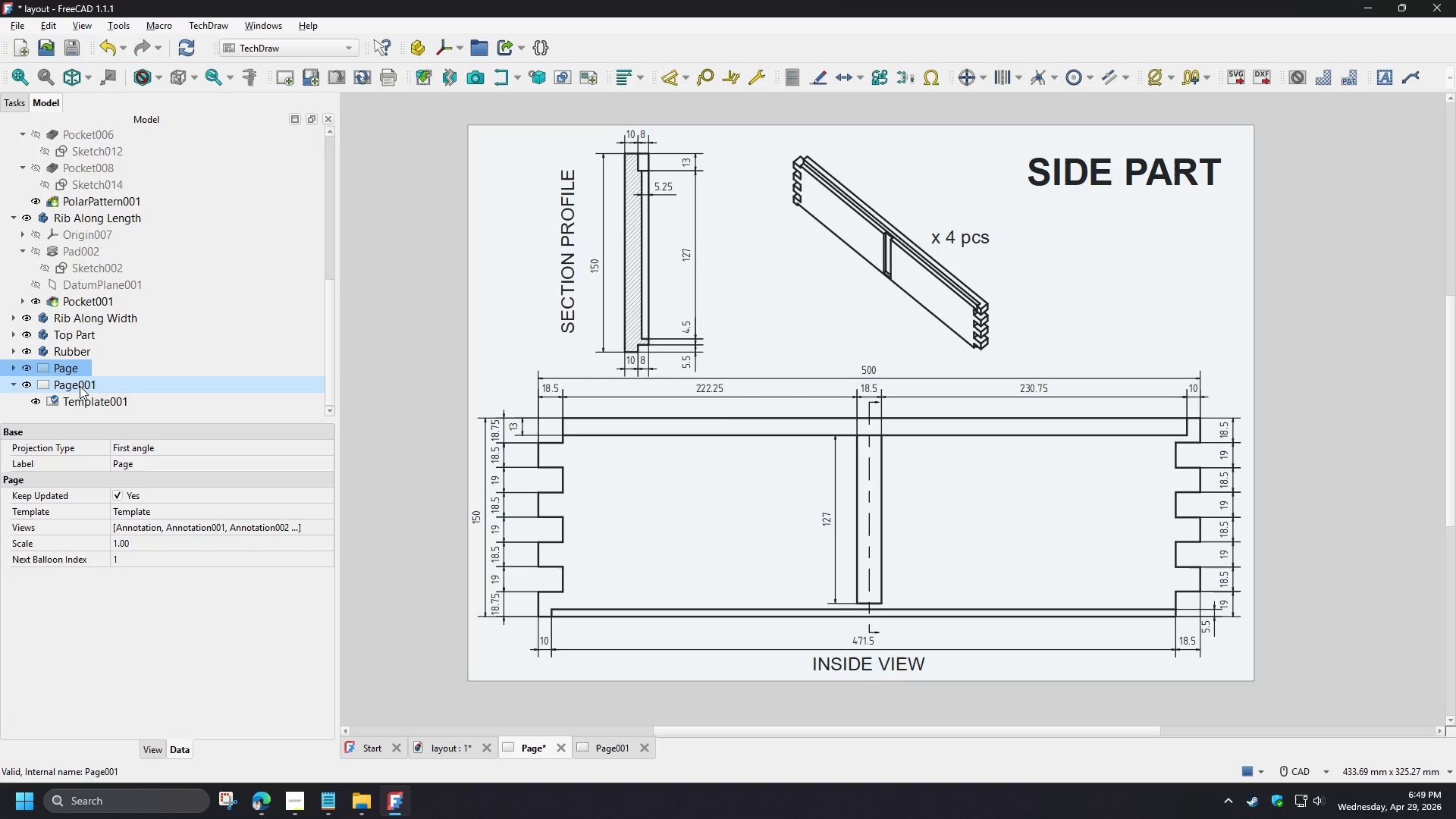 
left_click([80, 386])
 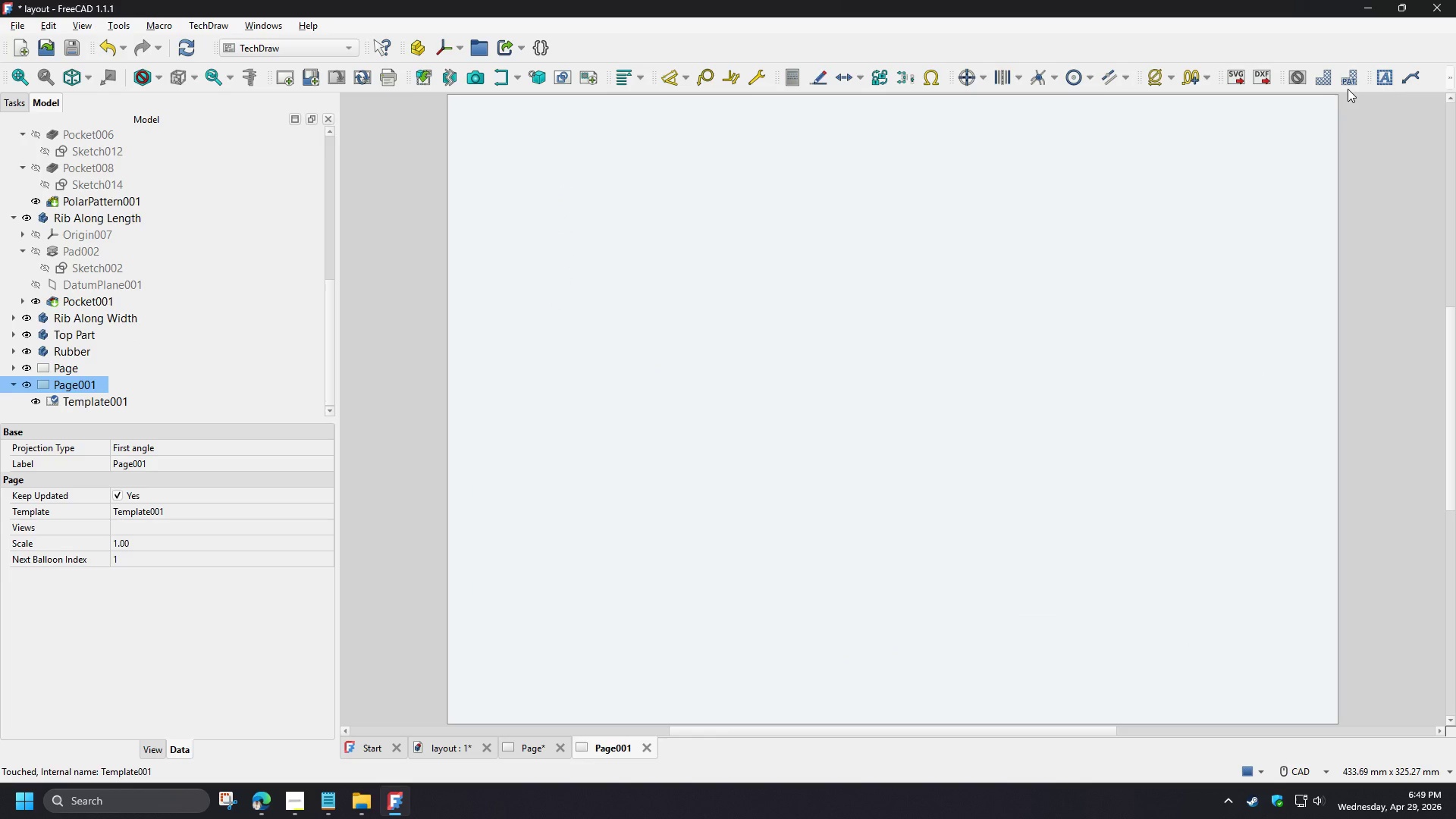 
left_click([1380, 77])
 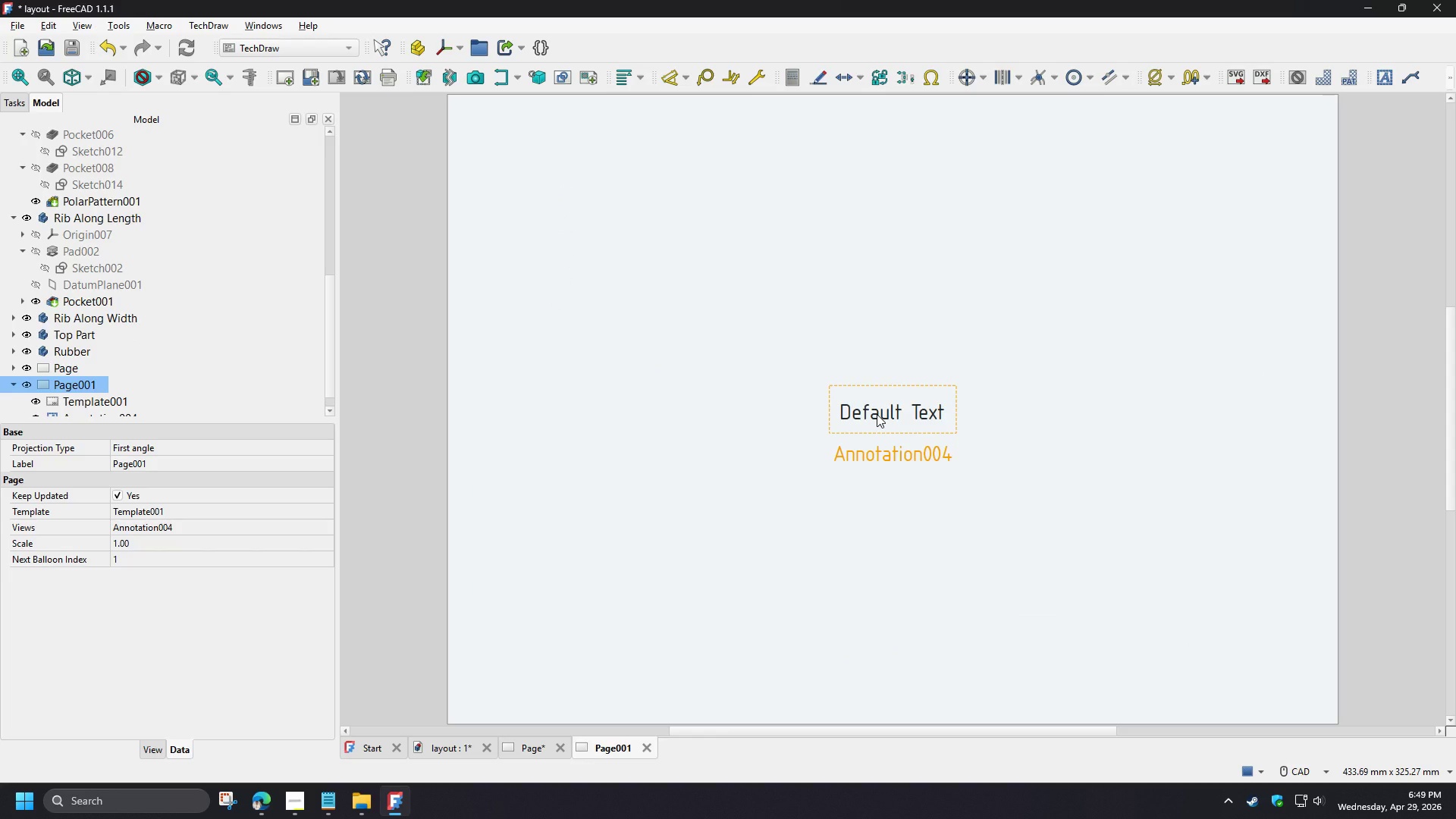 
left_click([877, 414])
 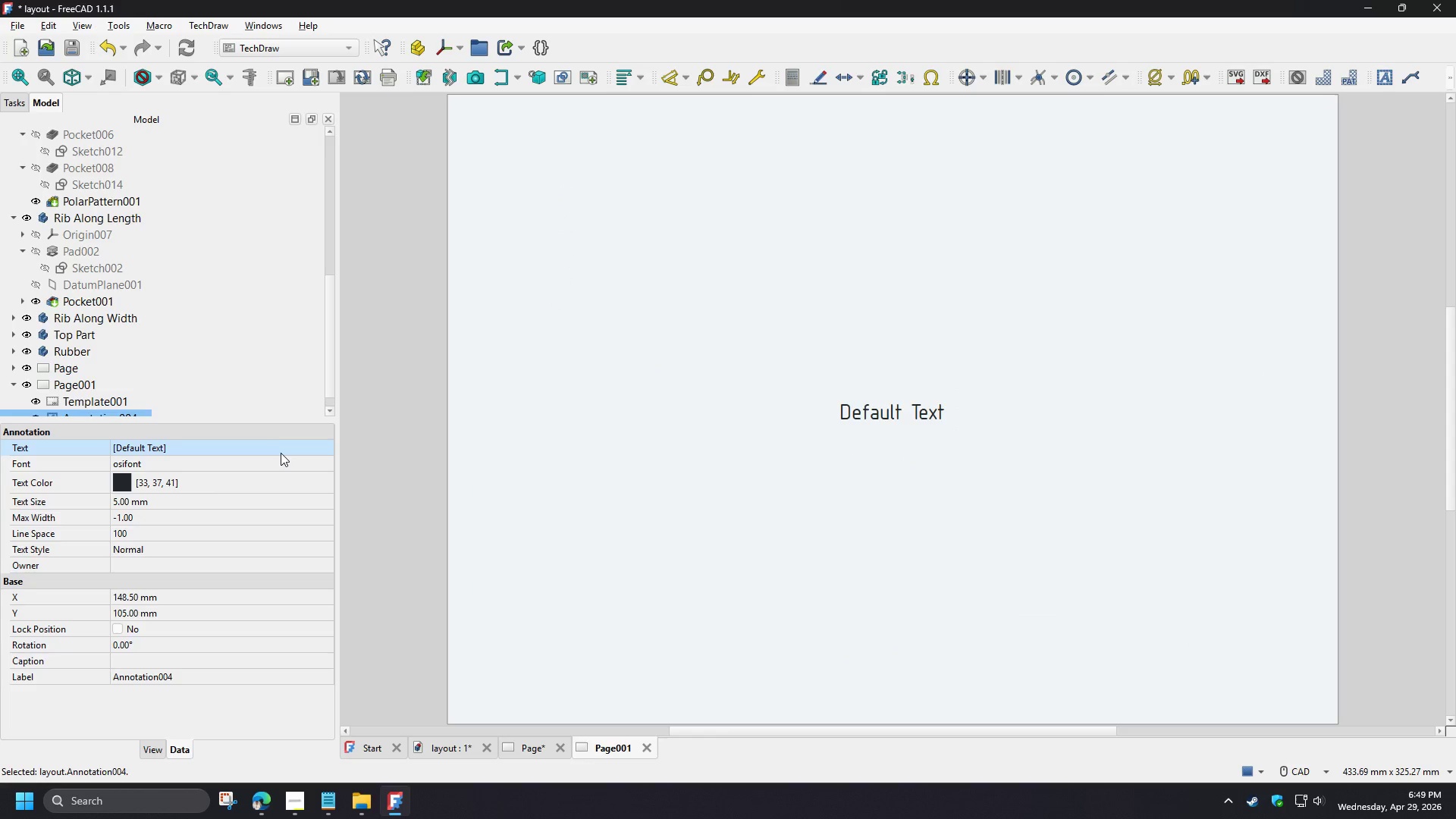 
left_click([268, 467])
 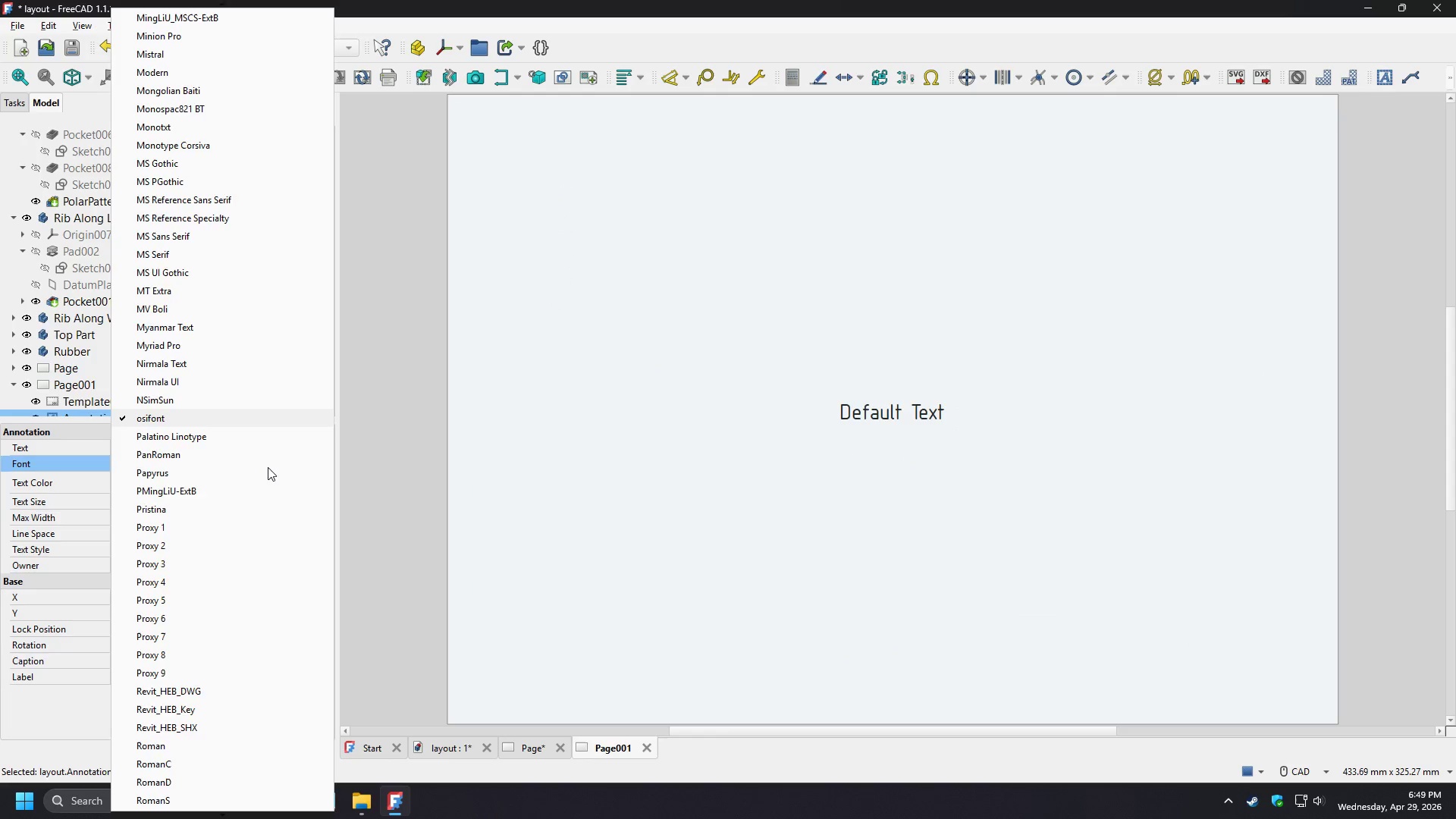 
type(dar)
 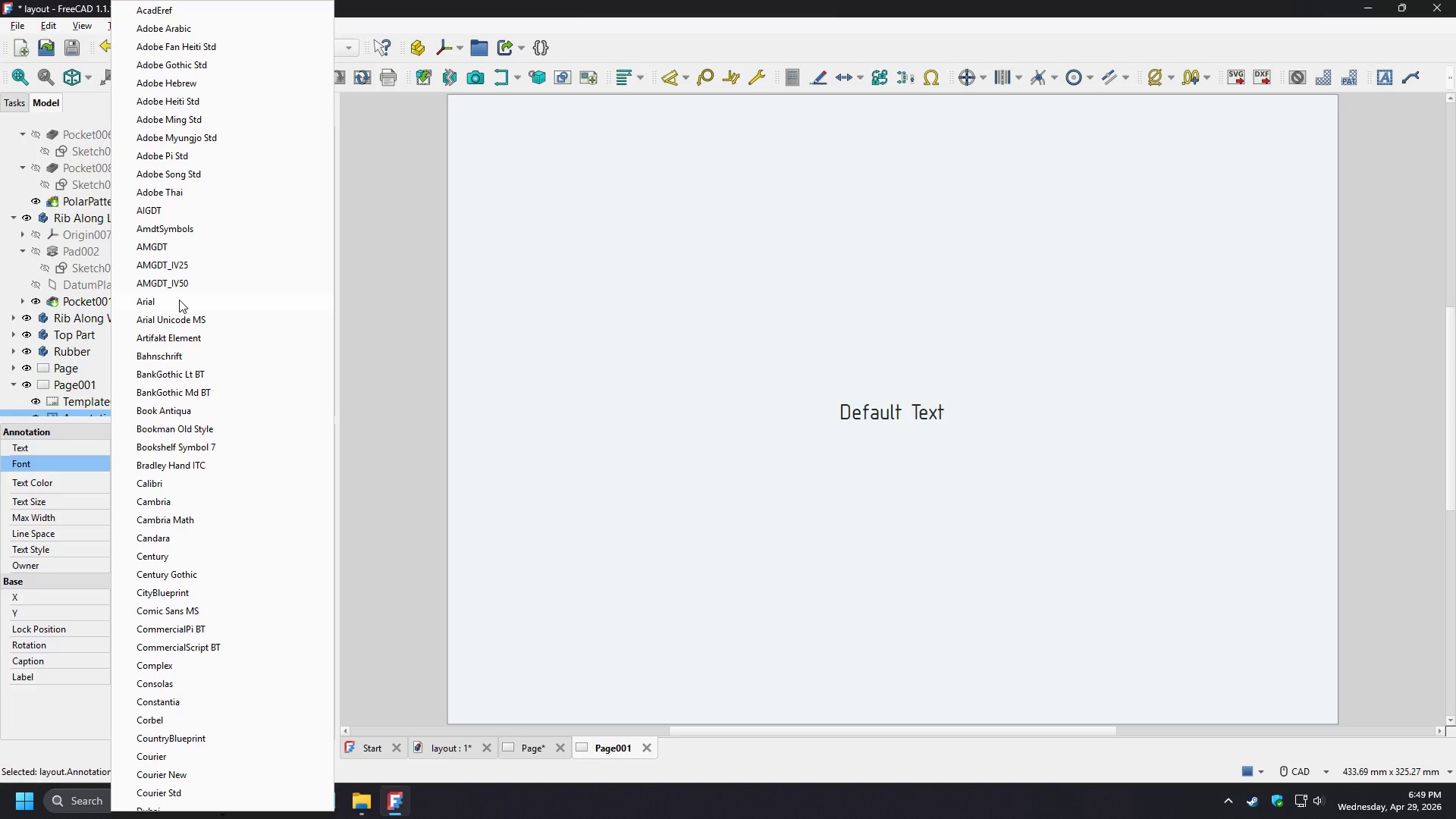 
left_click([179, 300])
 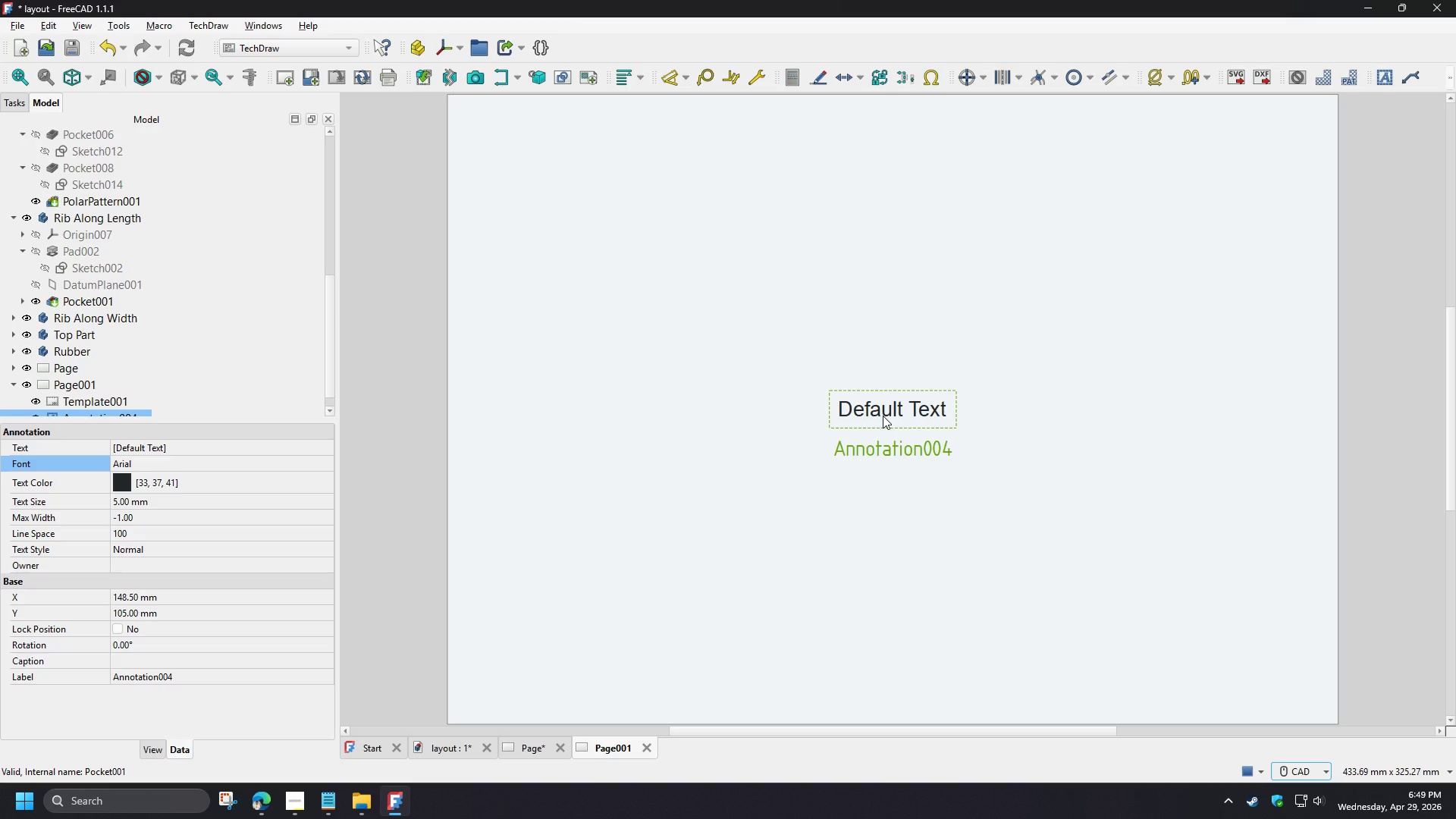 
double_click([883, 416])
 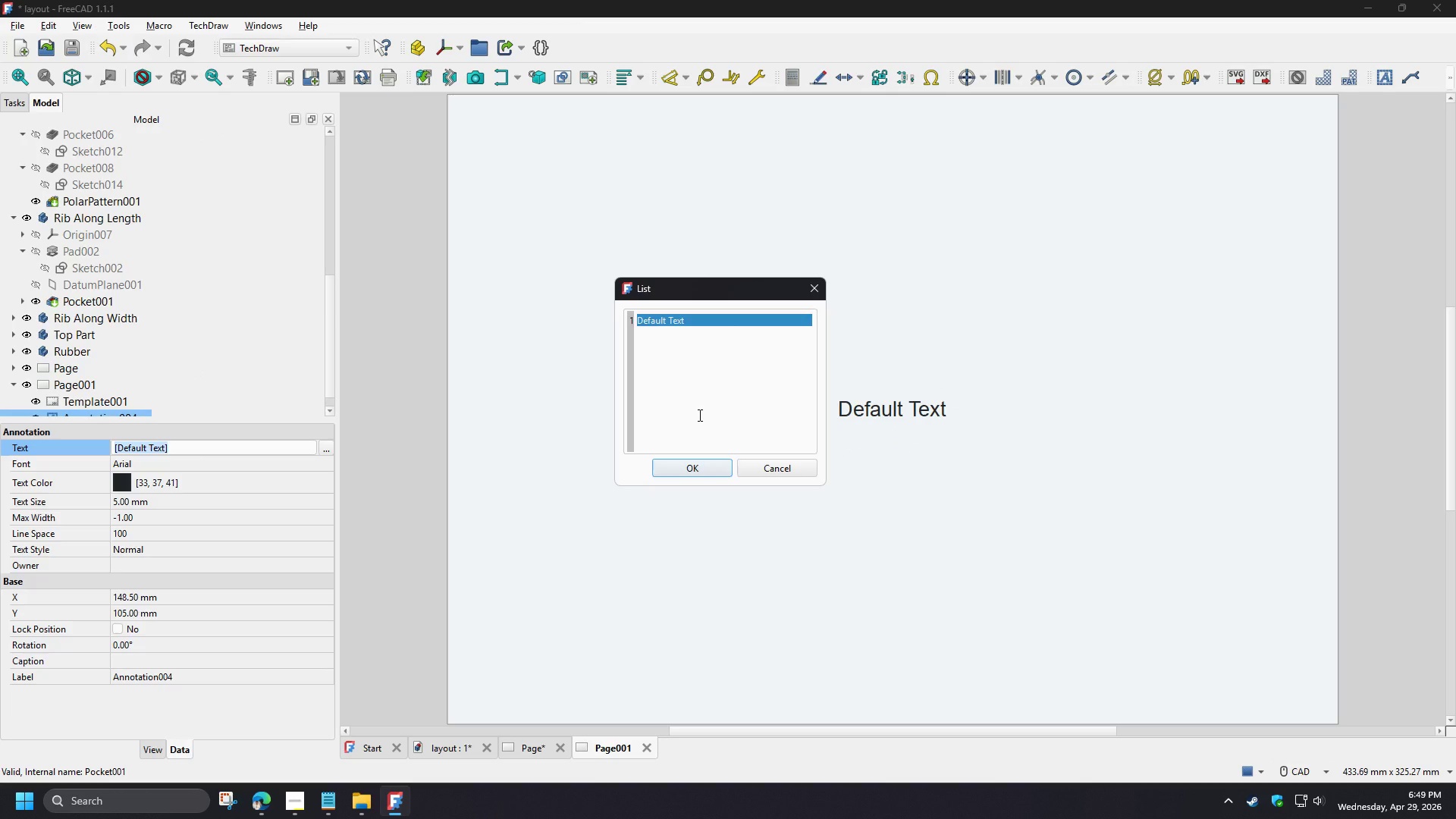 
type(FR)
 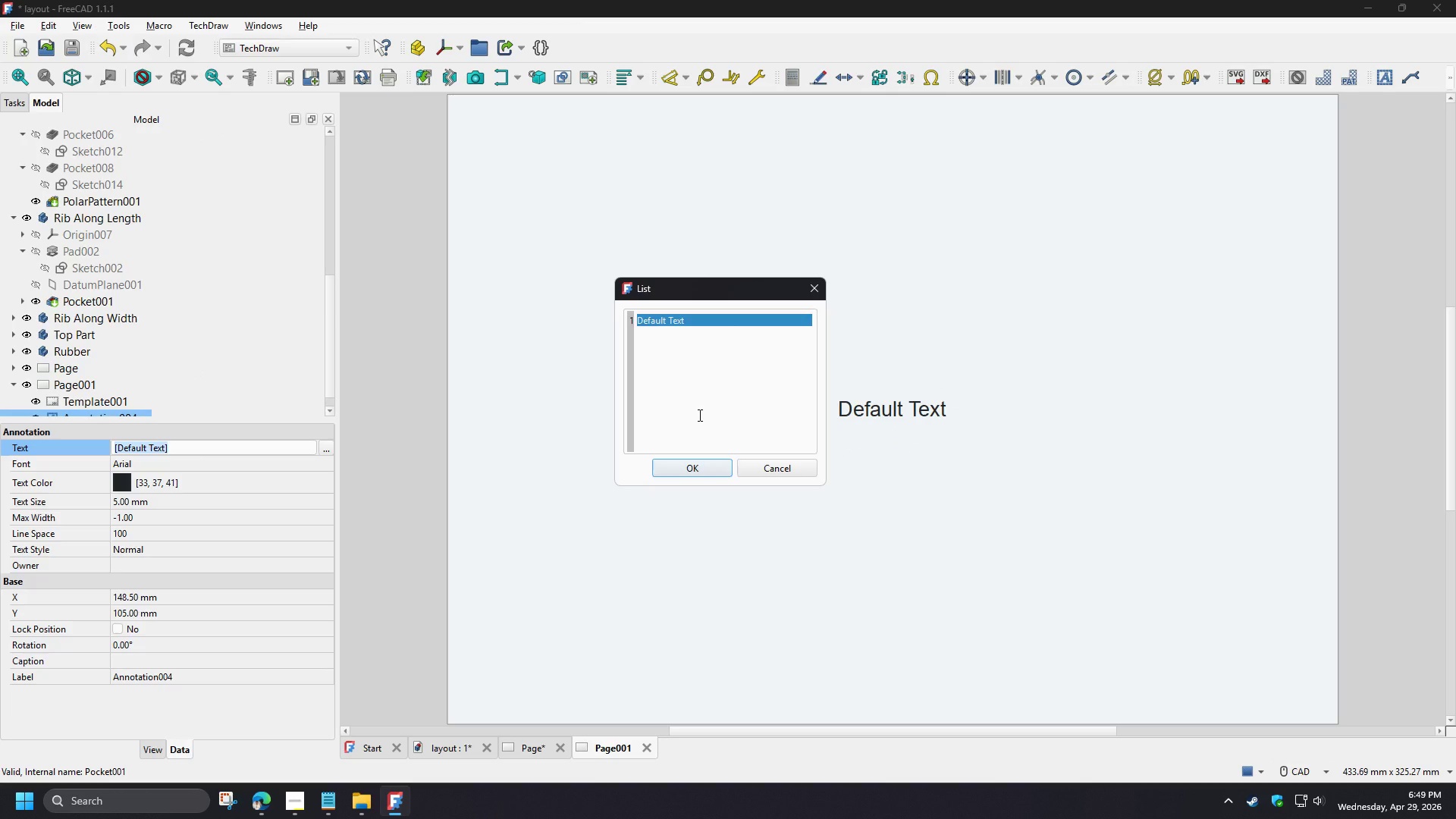 
left_click([698, 415])
 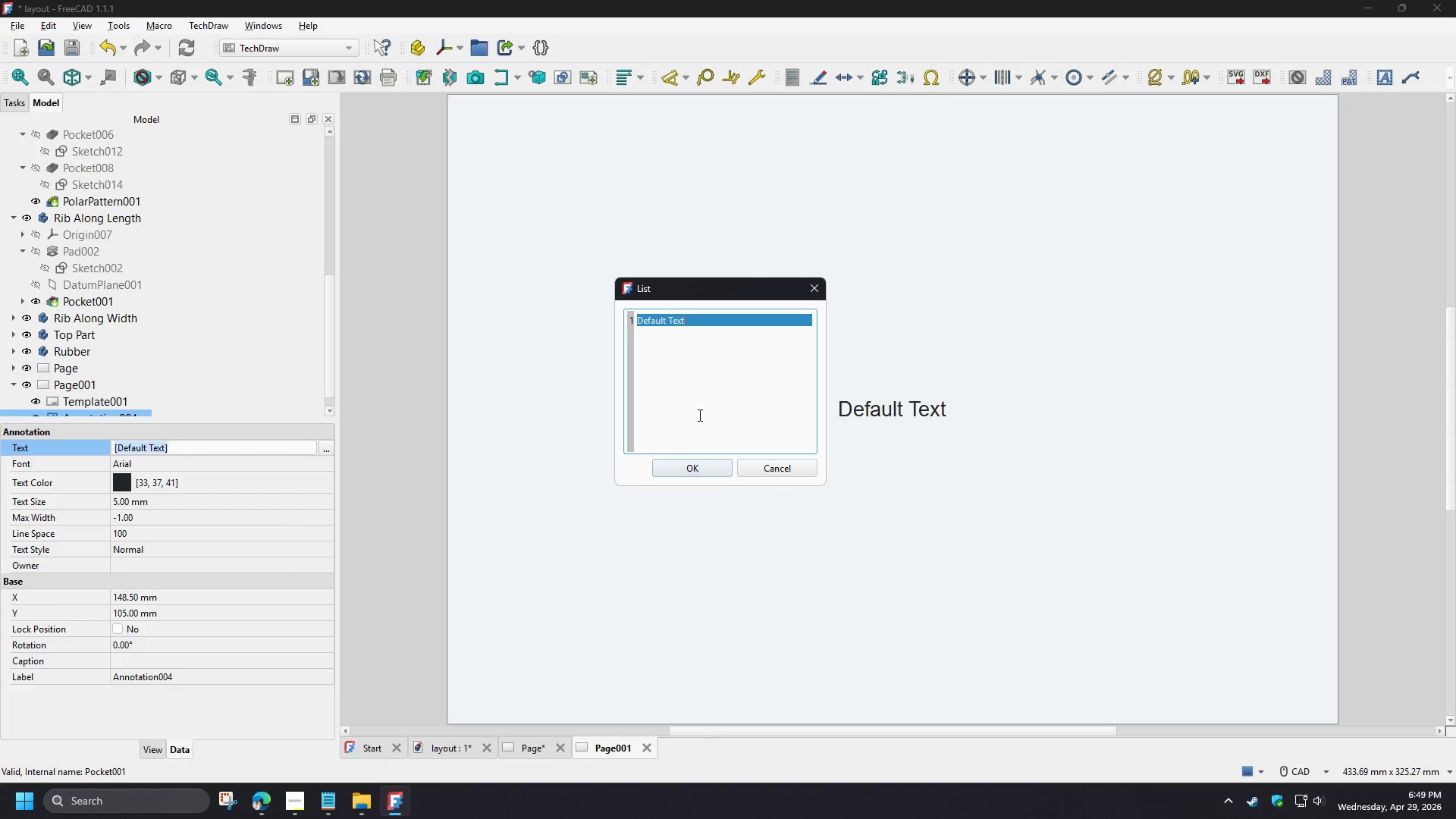 
key(Control+A)
 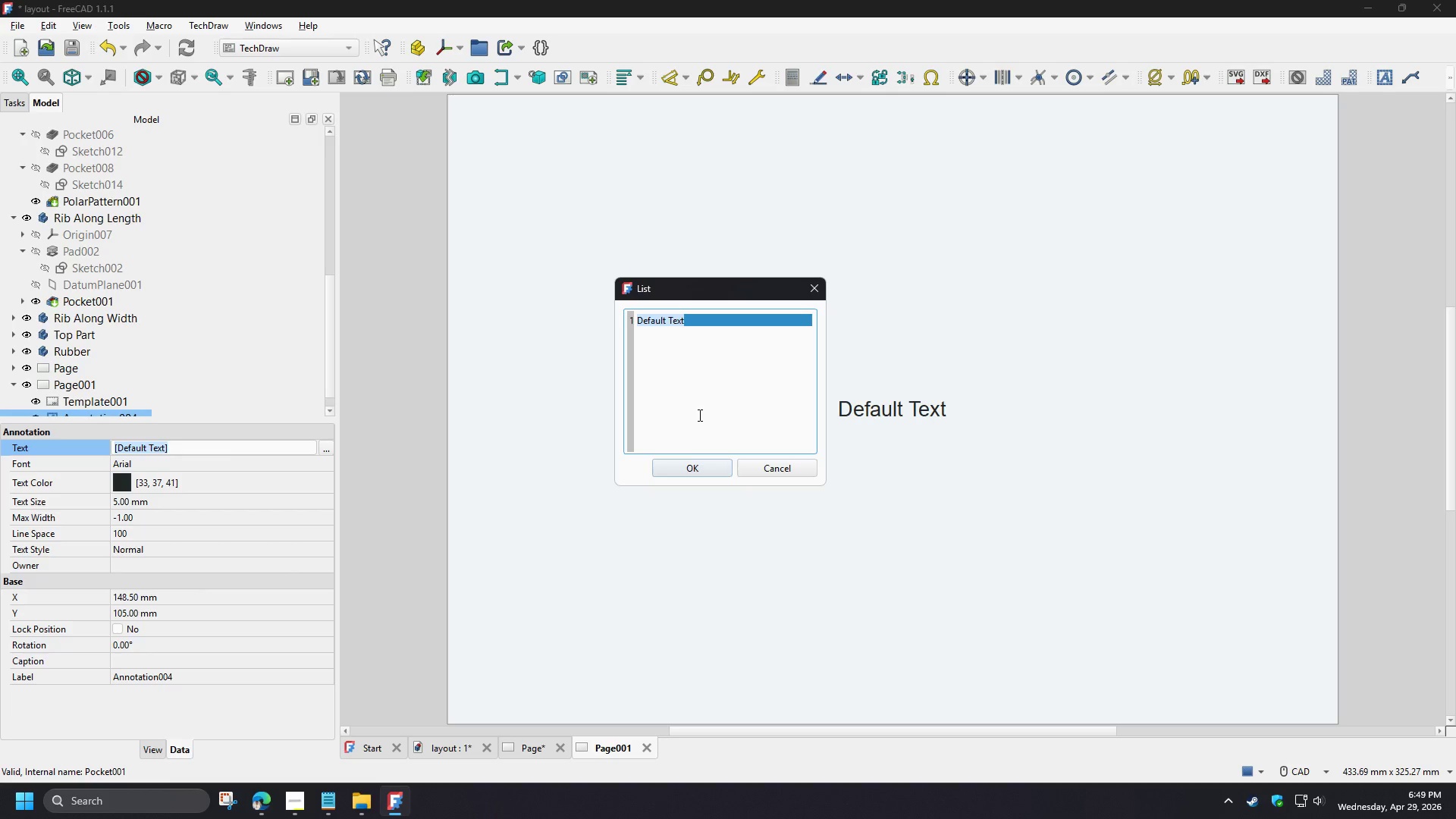 
type(FRONT VIEW)
 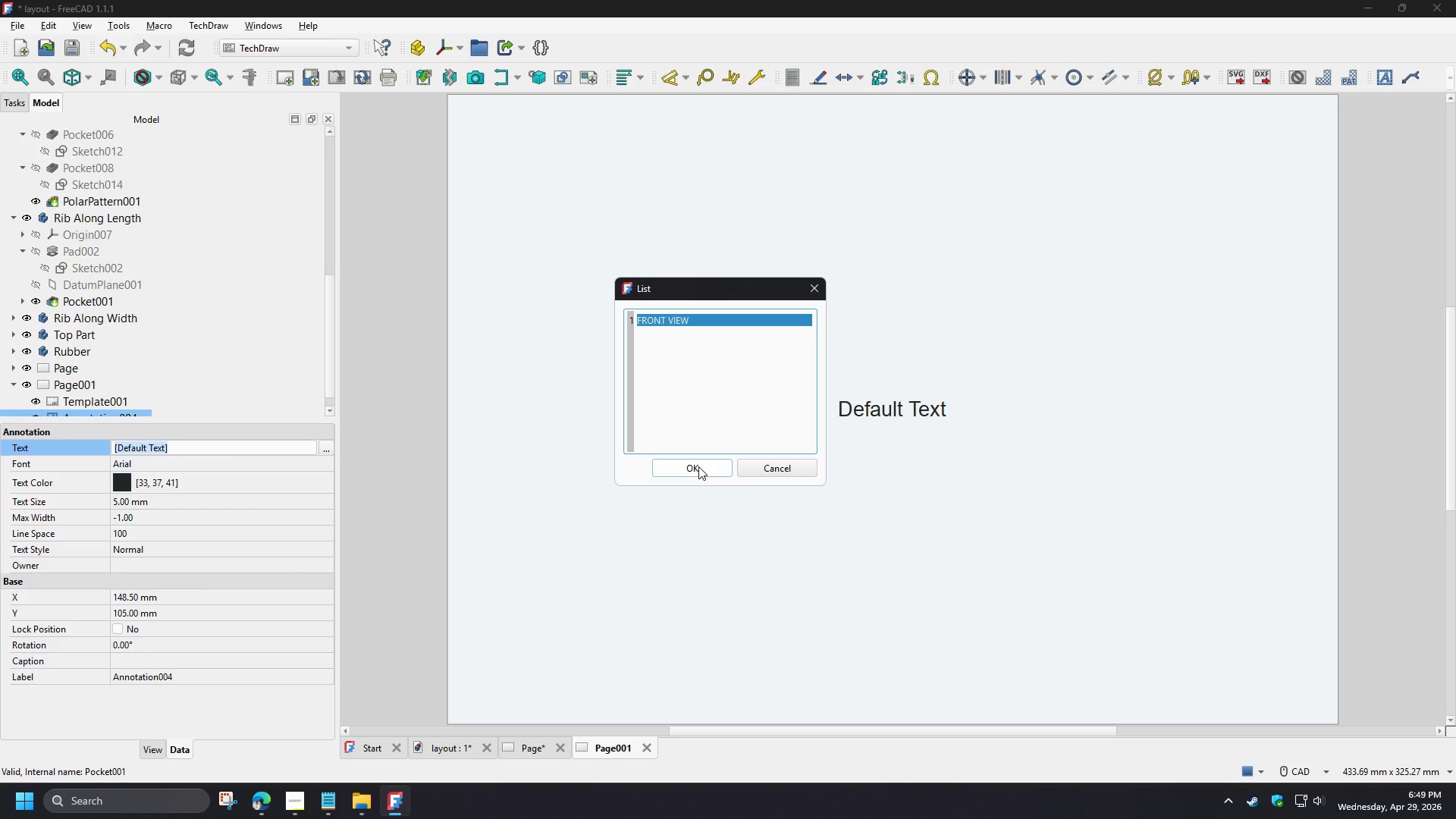 
left_click([698, 466])
 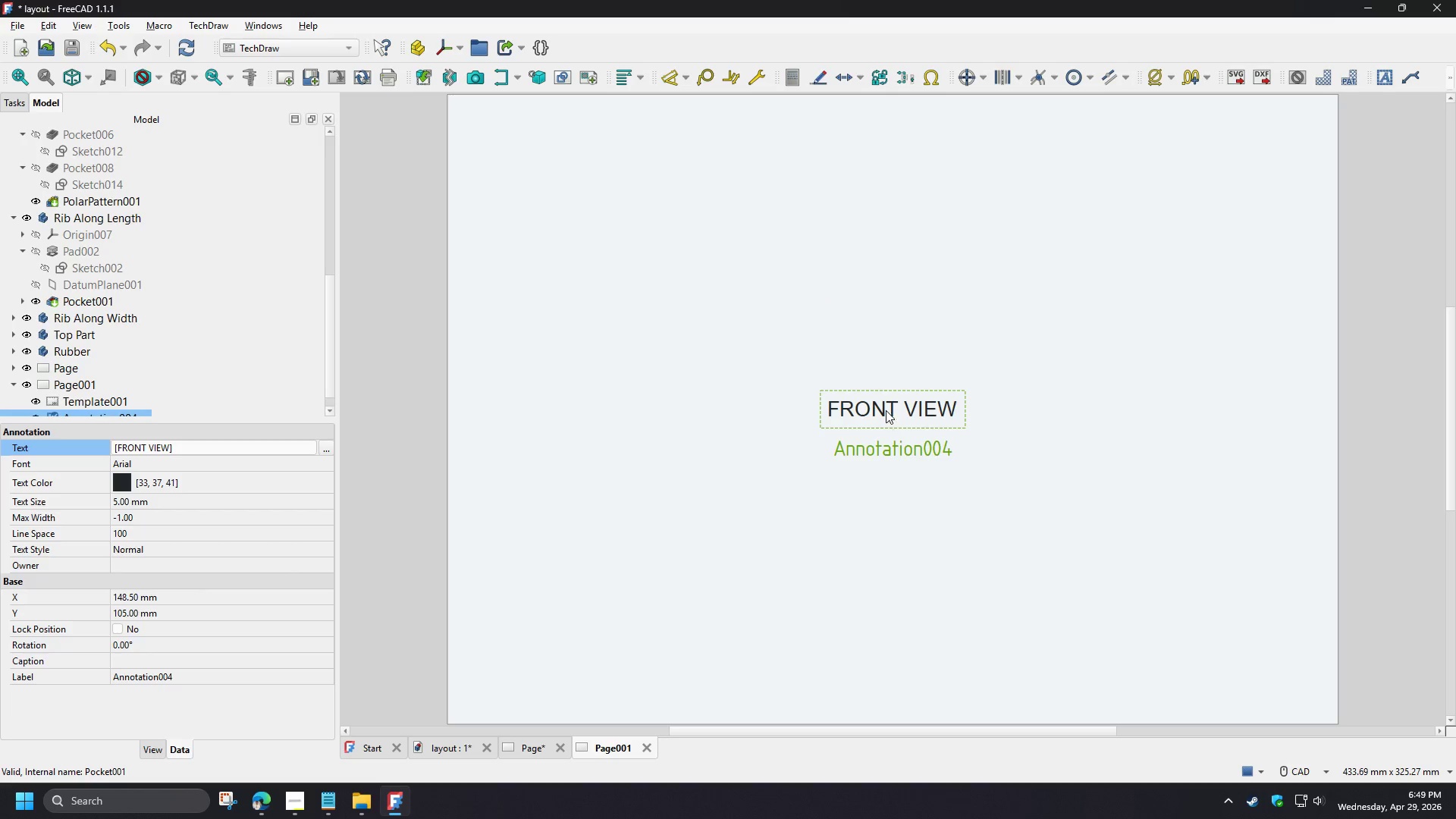 
left_click_drag(start_coordinate=[886, 410], to_coordinate=[904, 692])
 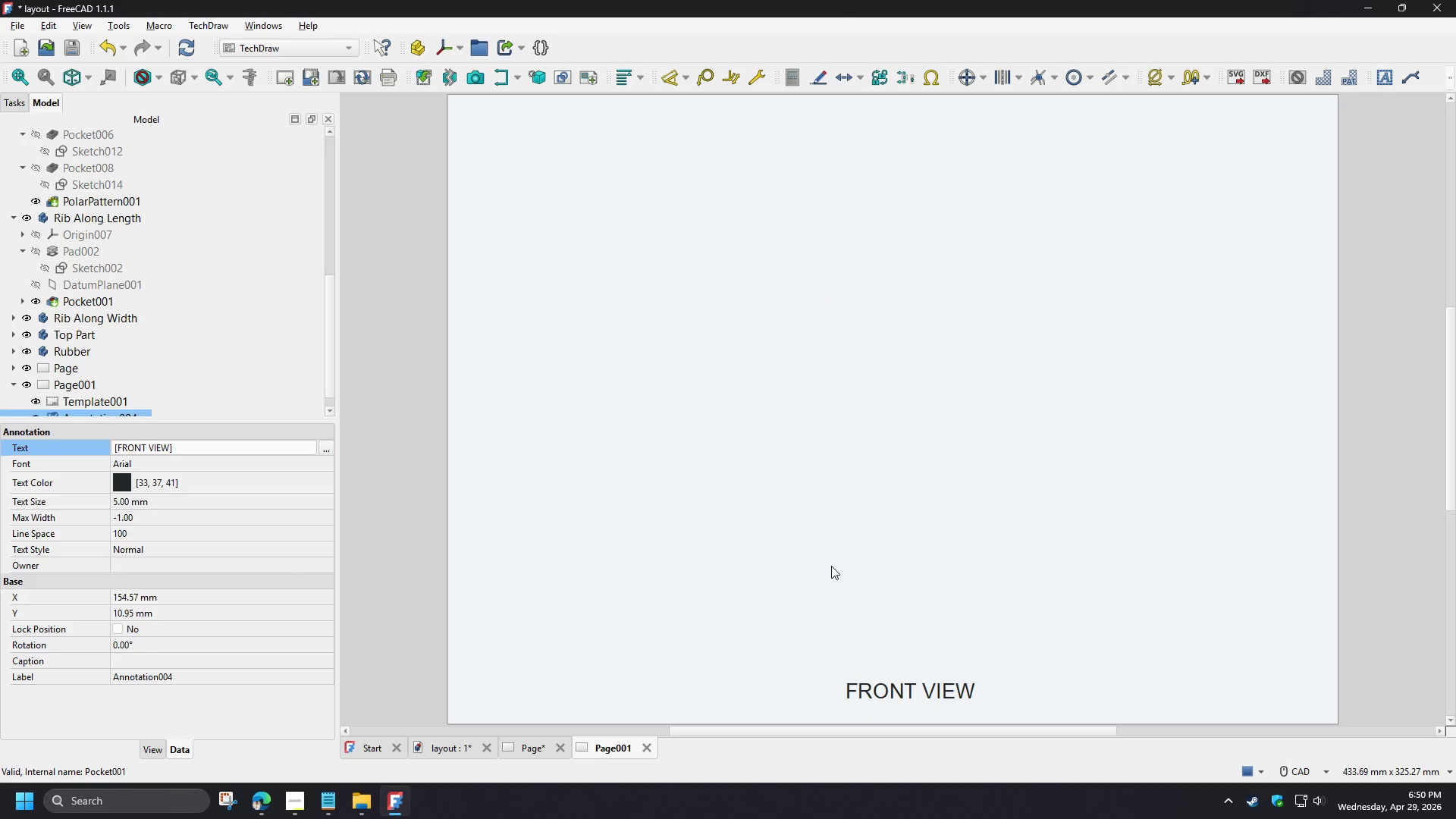 
left_click([831, 566])
 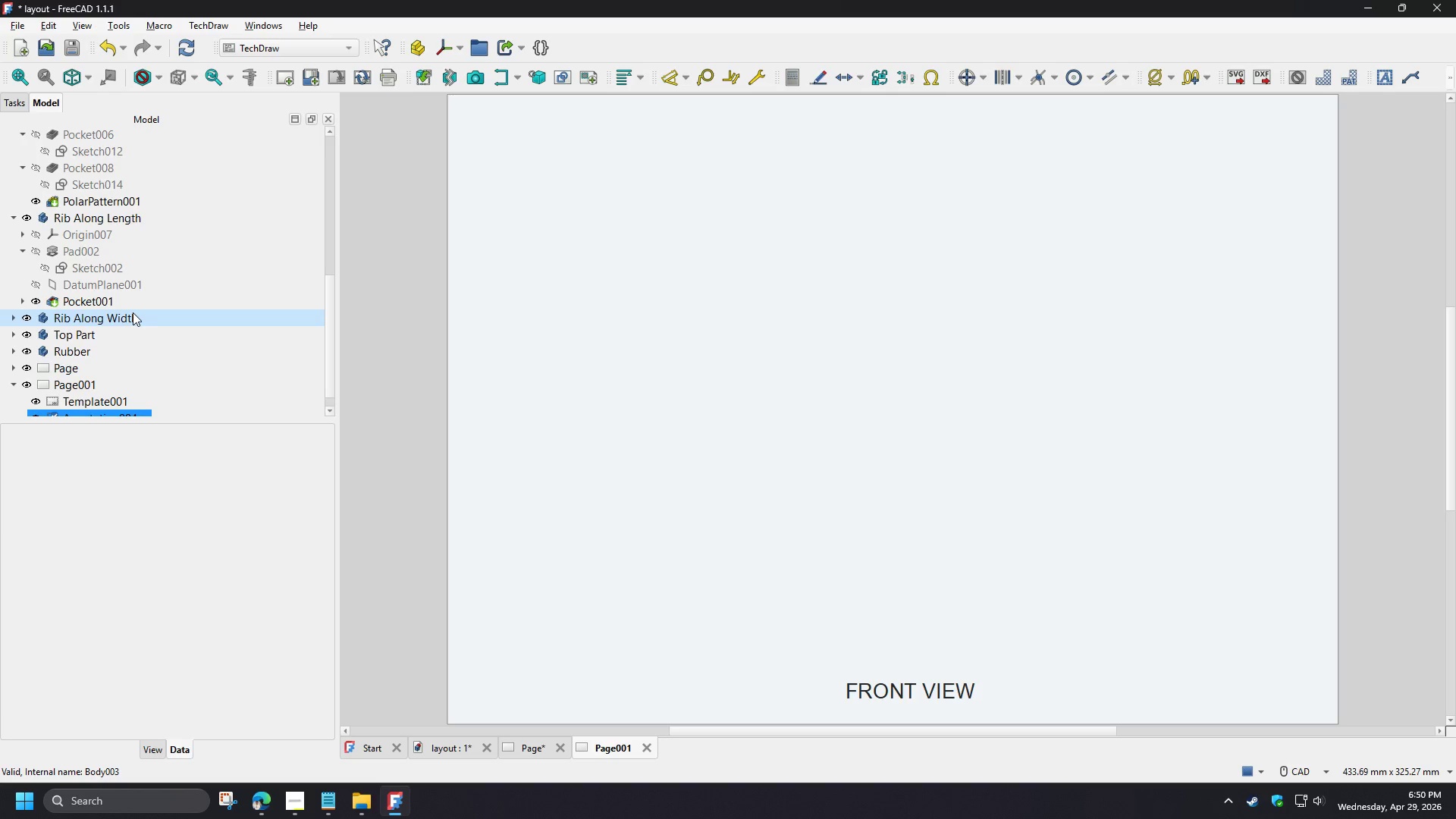 
left_click([128, 303])
 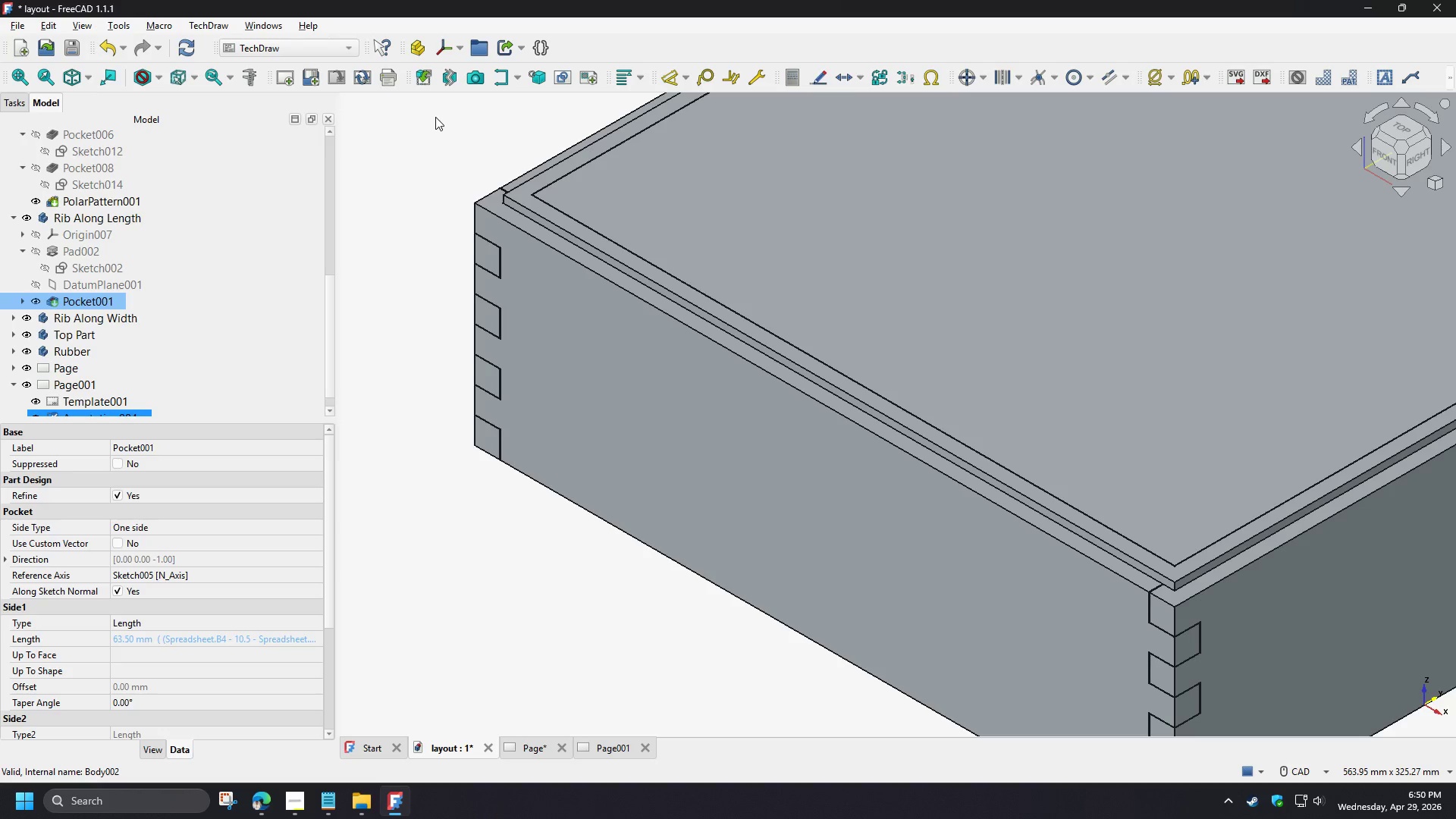 
left_click([417, 79])
 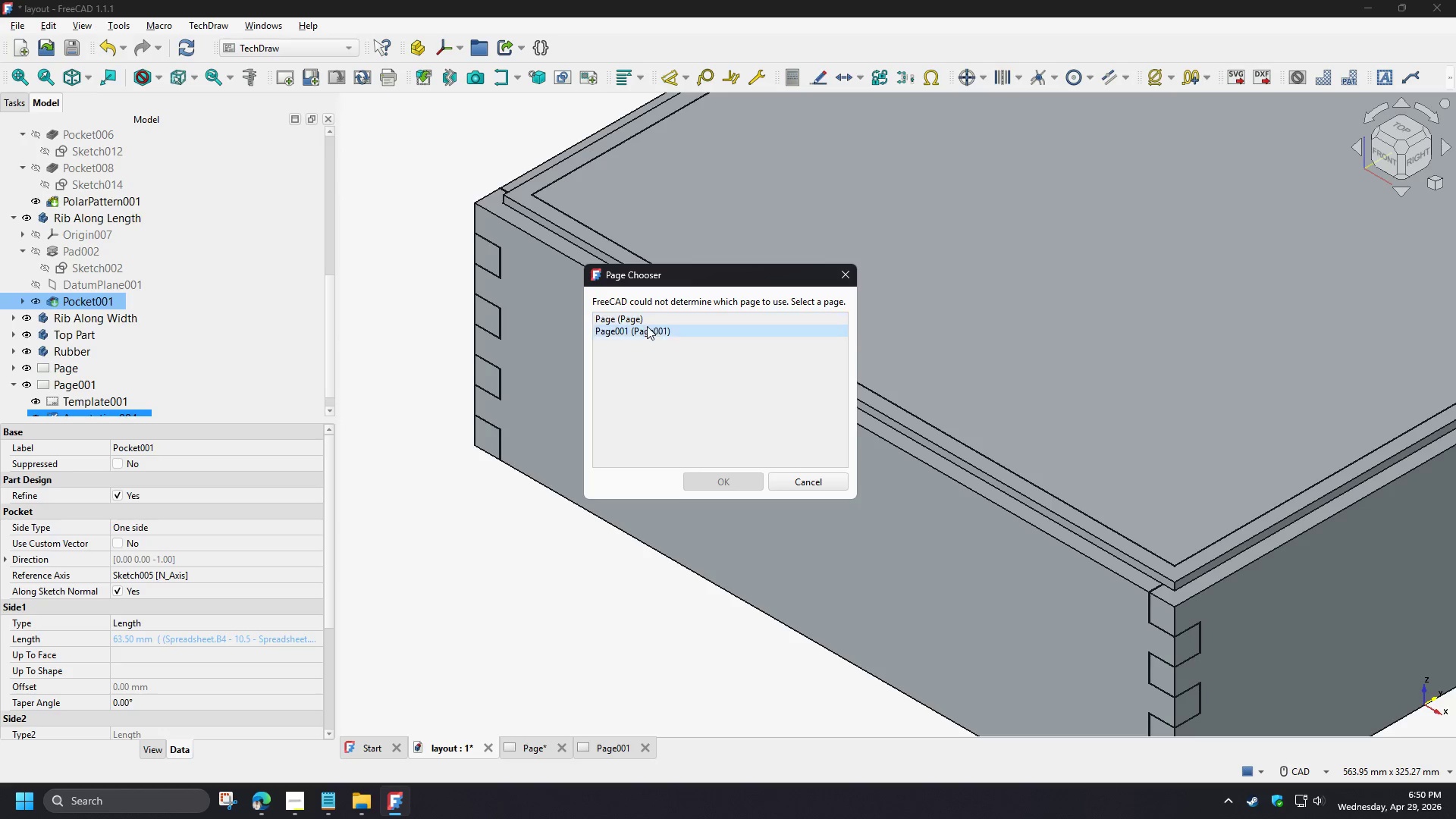 
left_click([644, 327])
 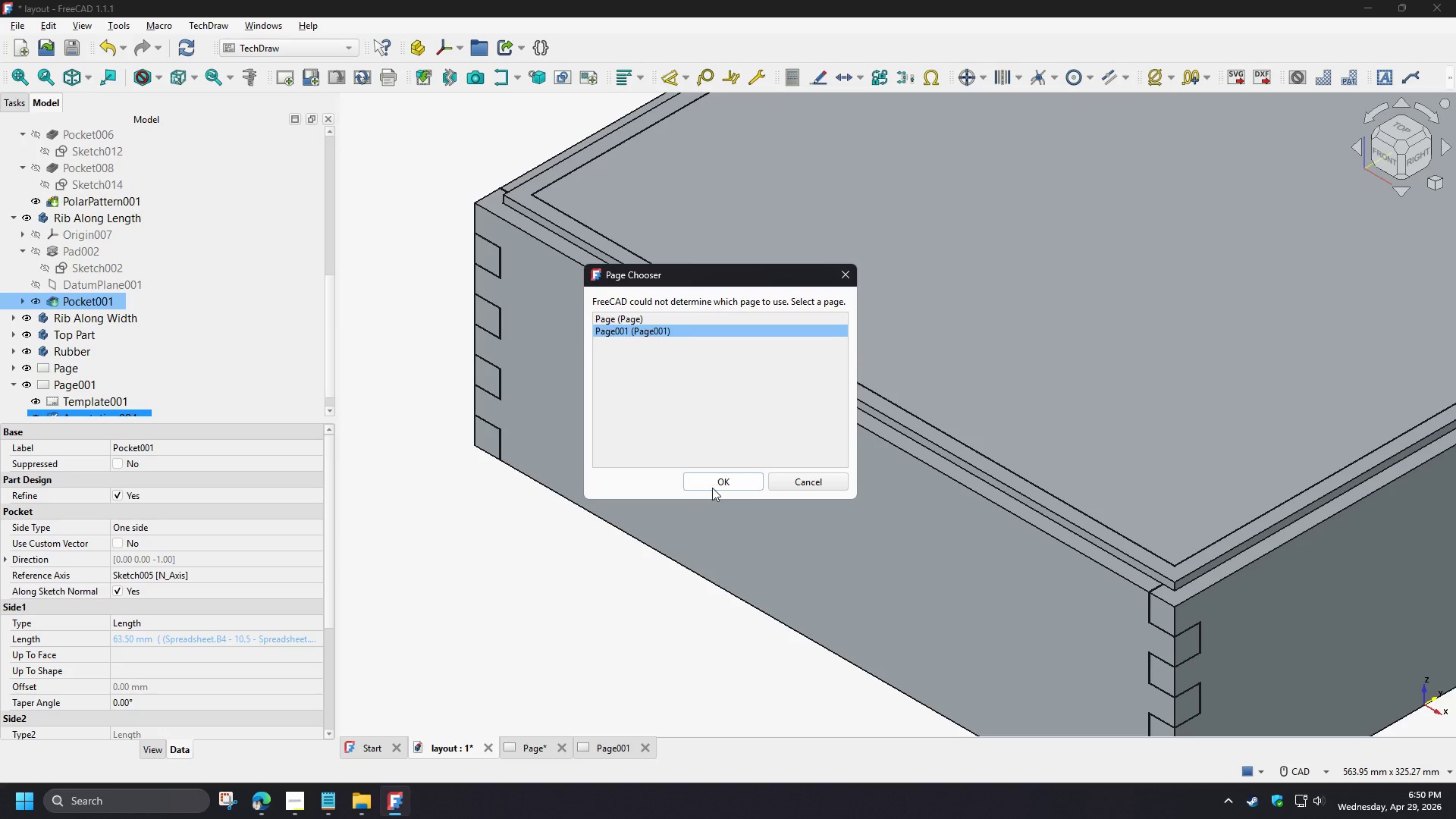 
left_click([712, 488])
 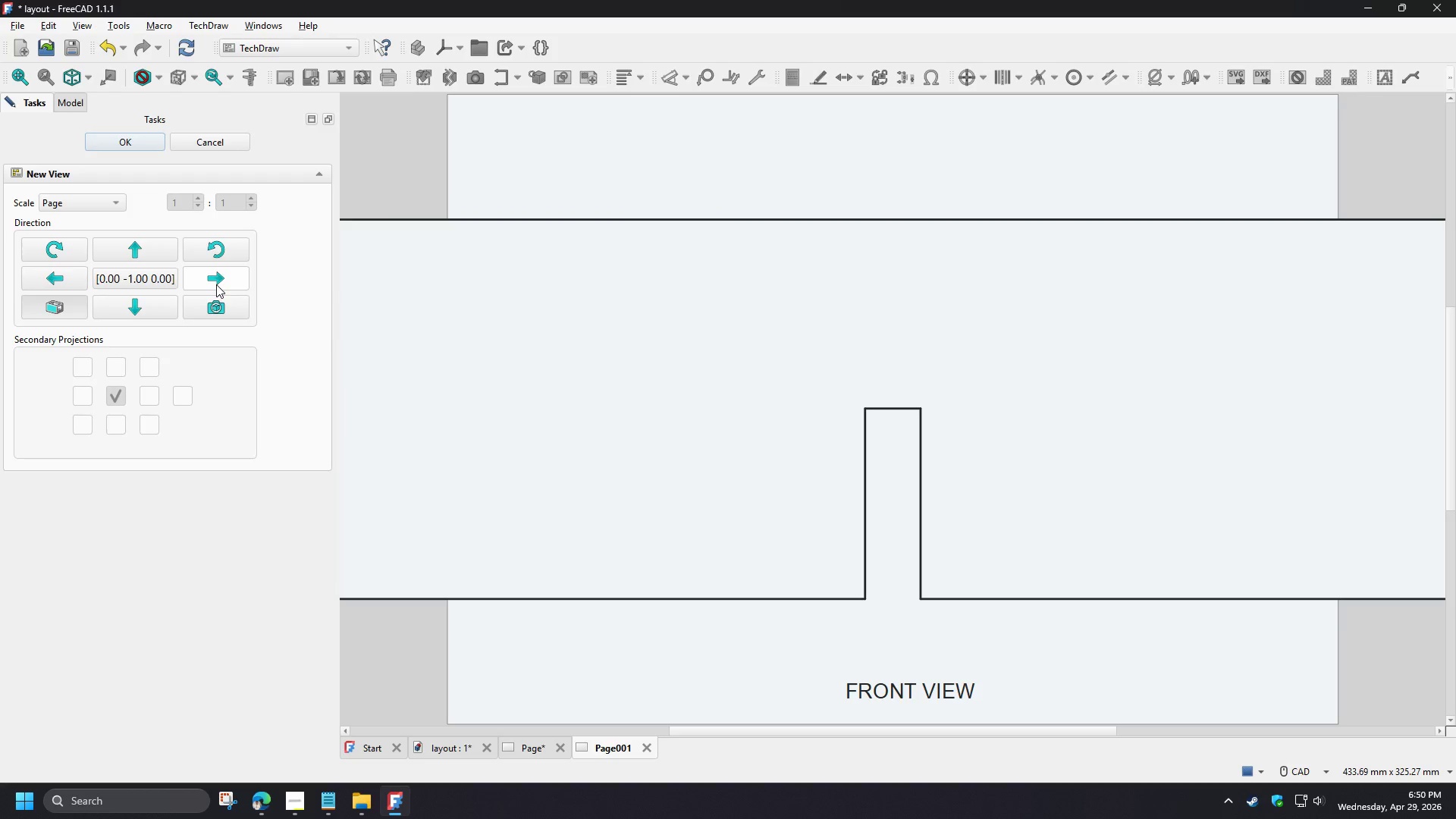 
wait(5.84)
 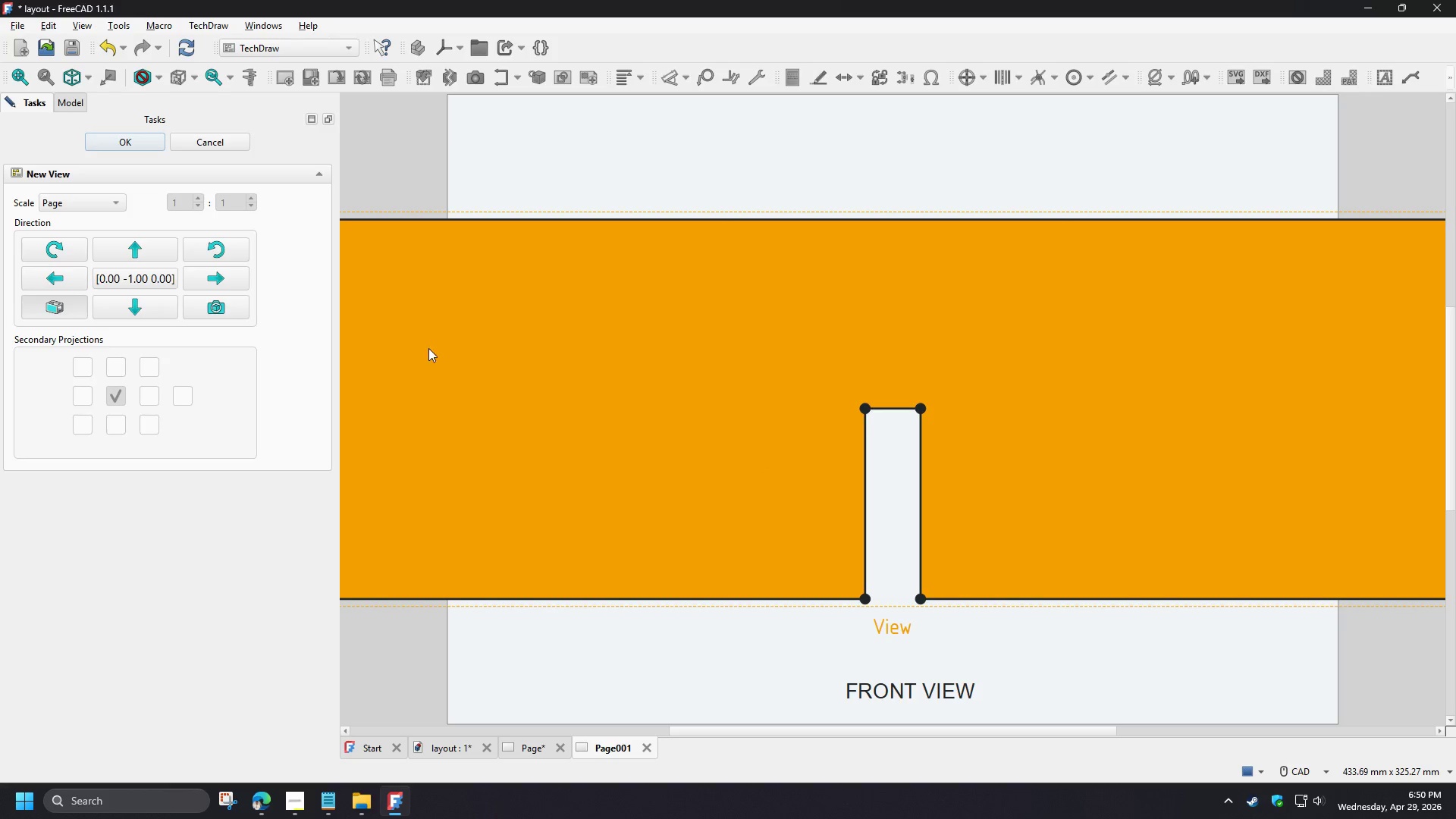 
left_click([109, 211])
 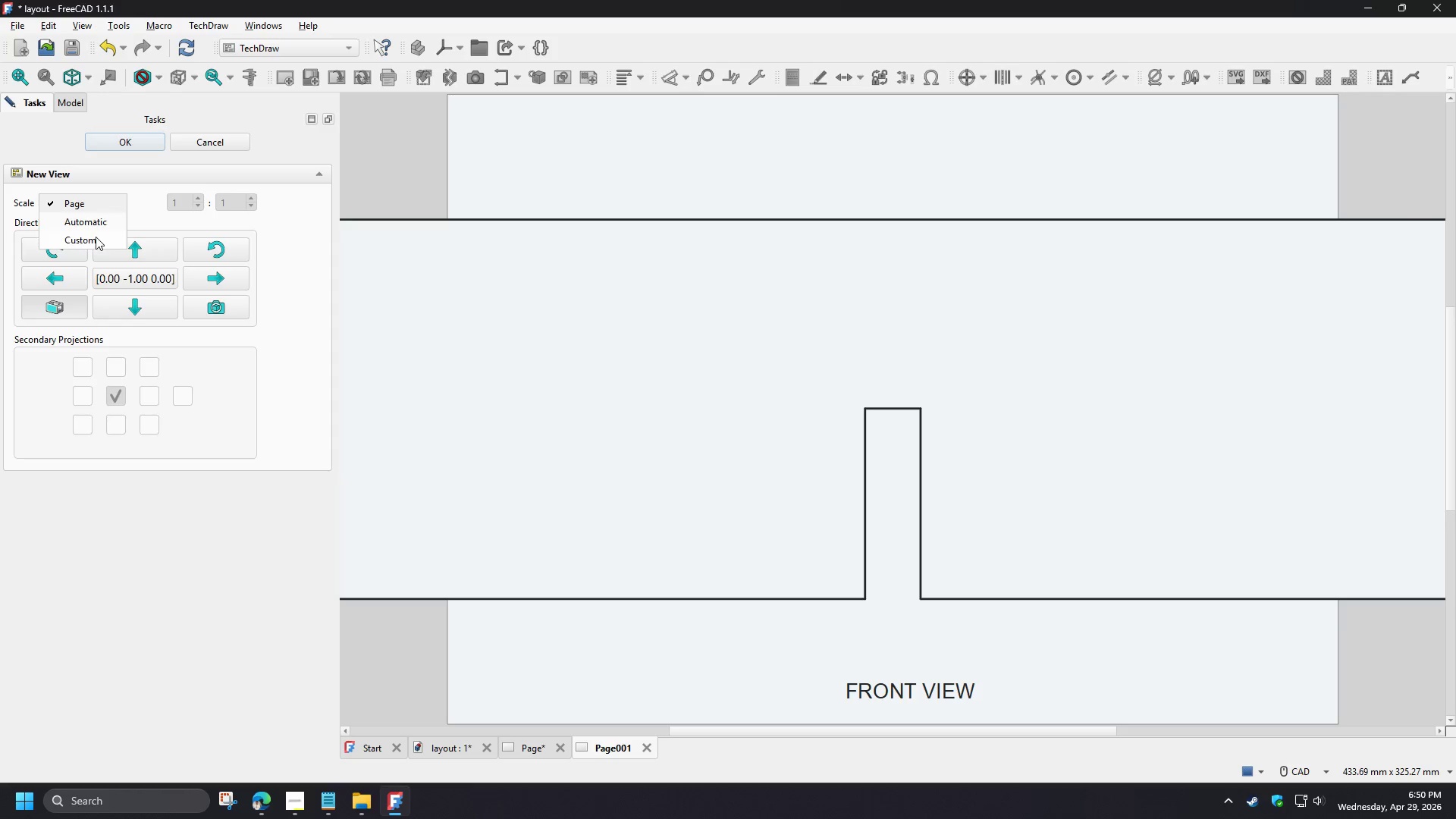 
left_click([96, 237])
 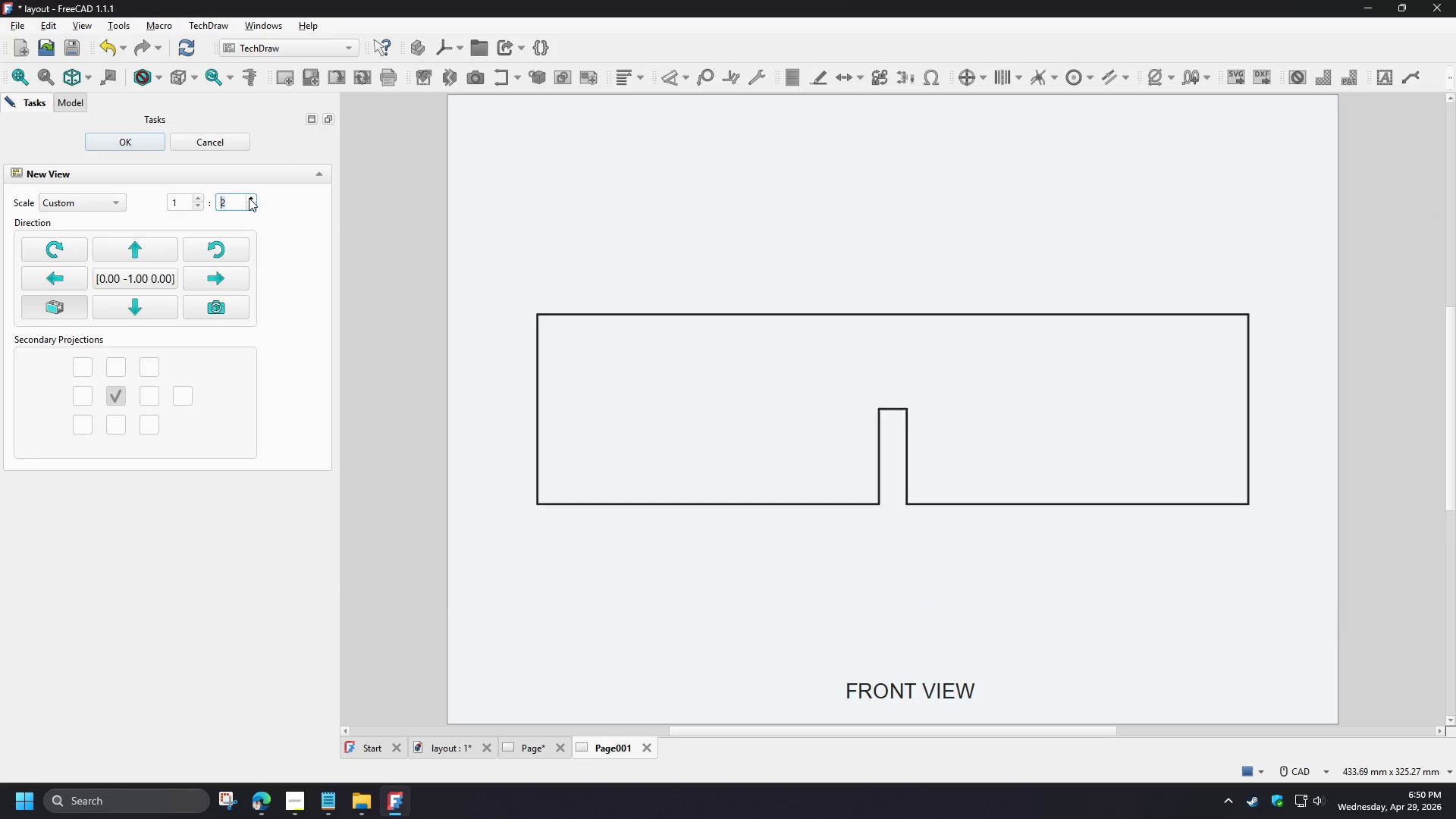 
double_click([249, 198])
 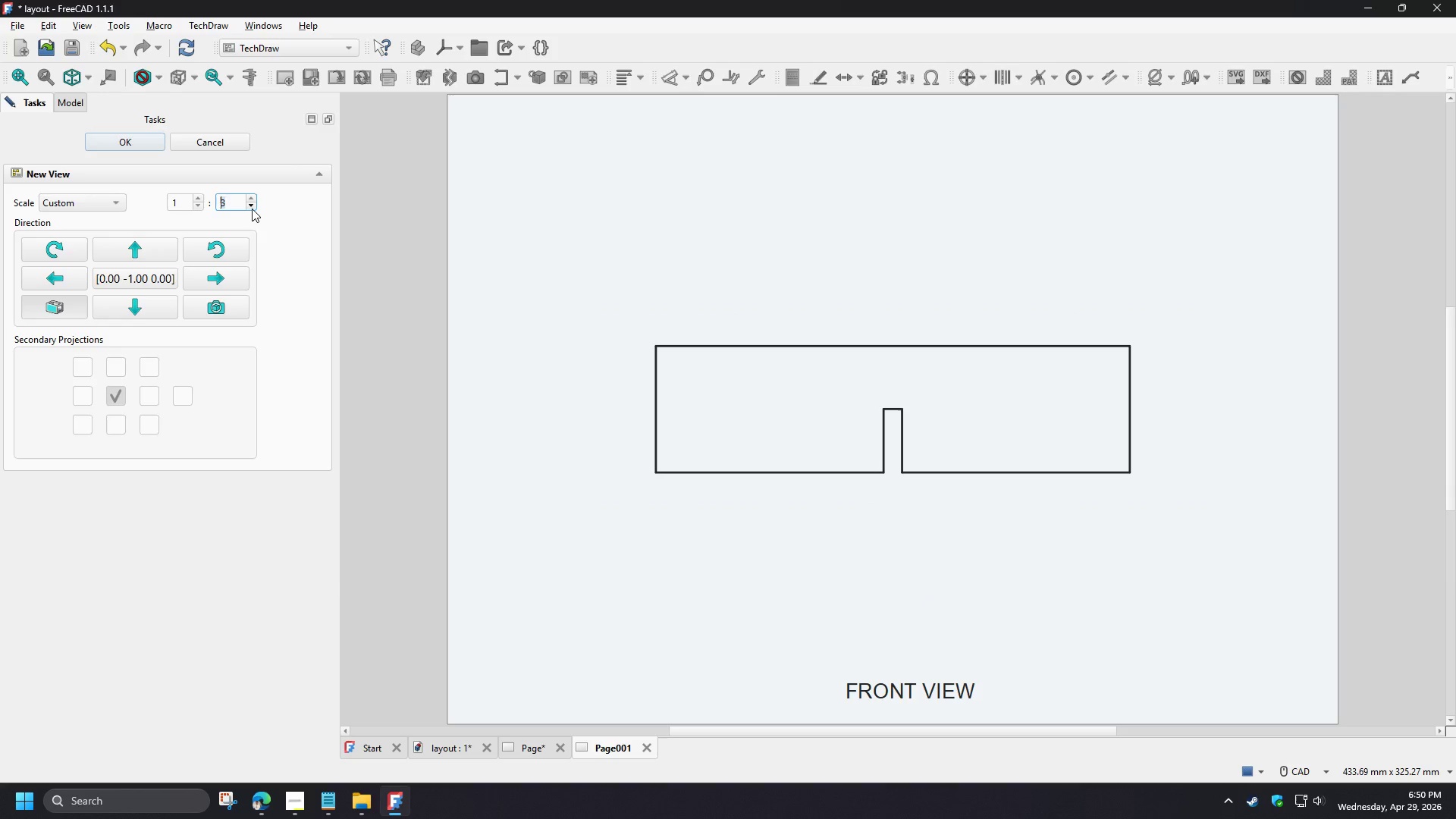 
left_click([249, 204])
 